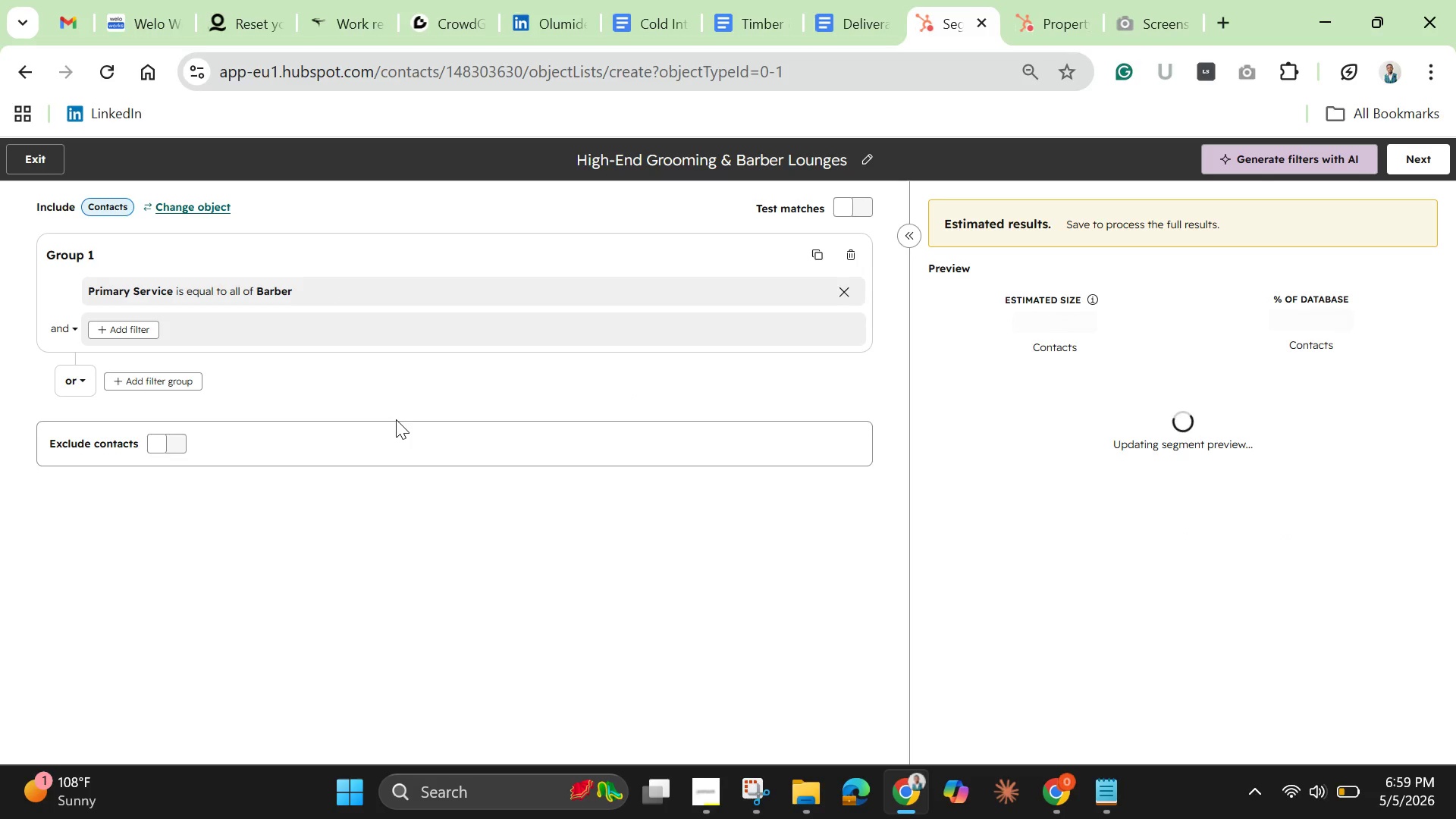 
wait(9.94)
 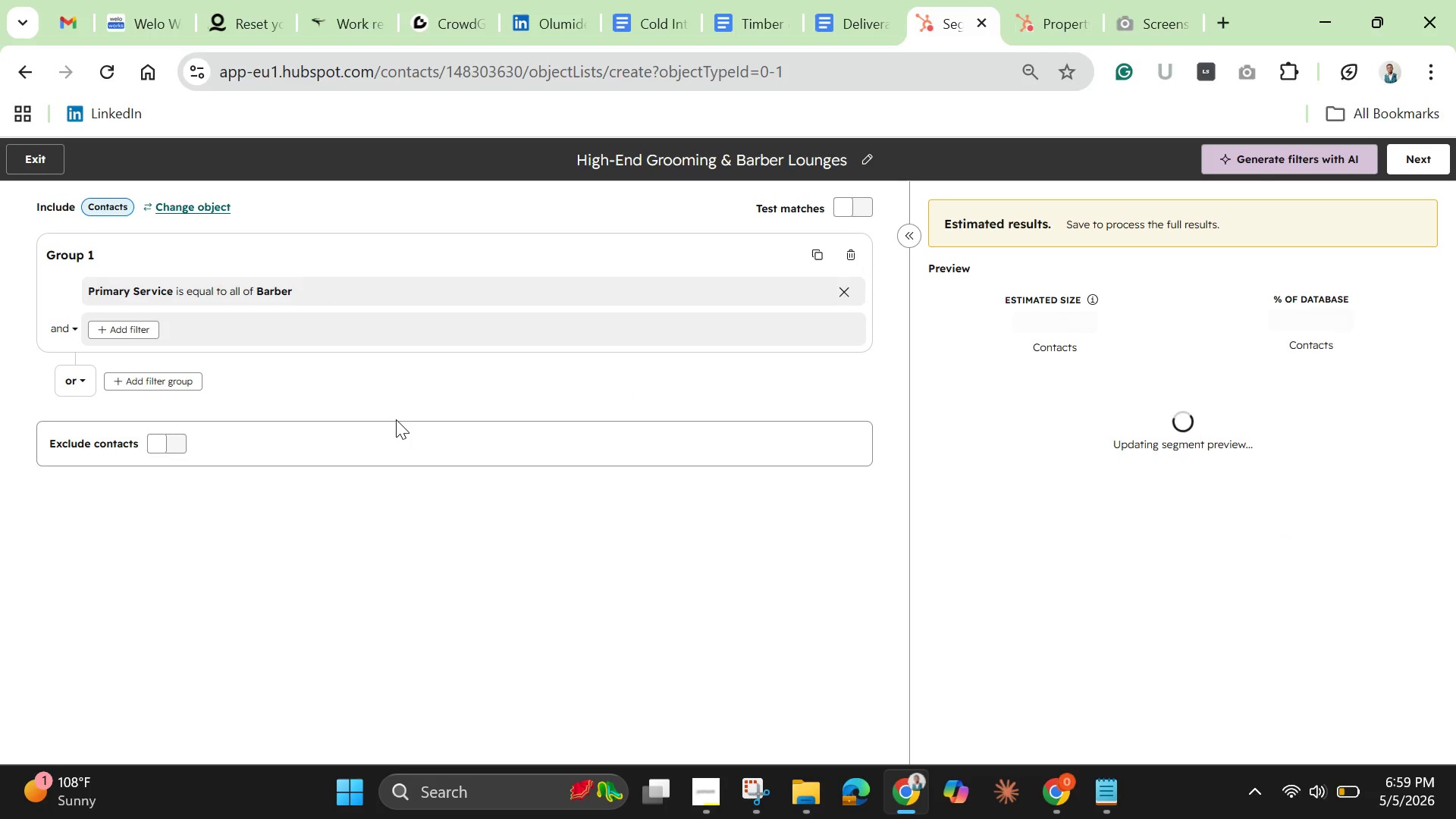 
left_click([117, 328])
 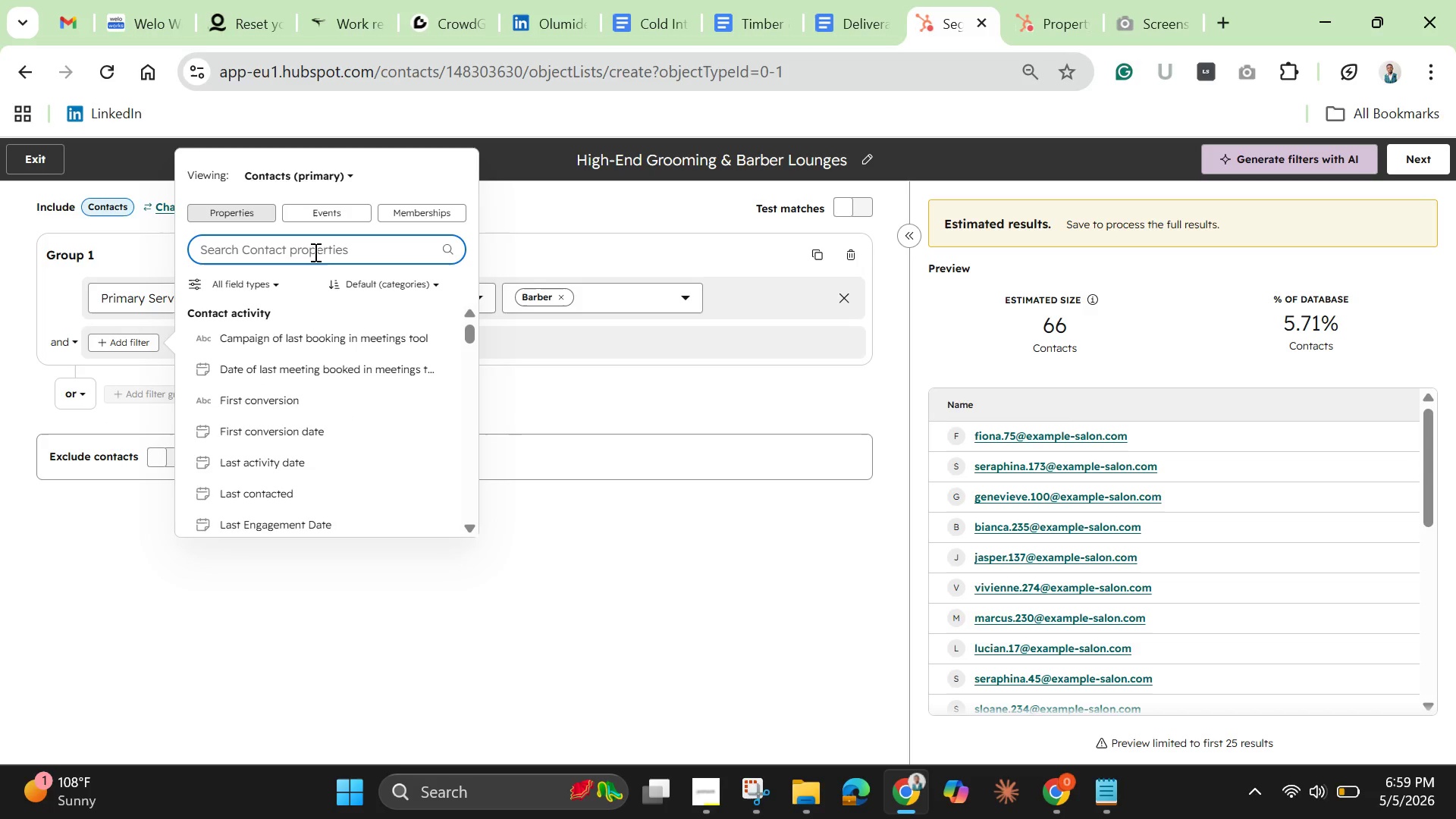 
wait(6.59)
 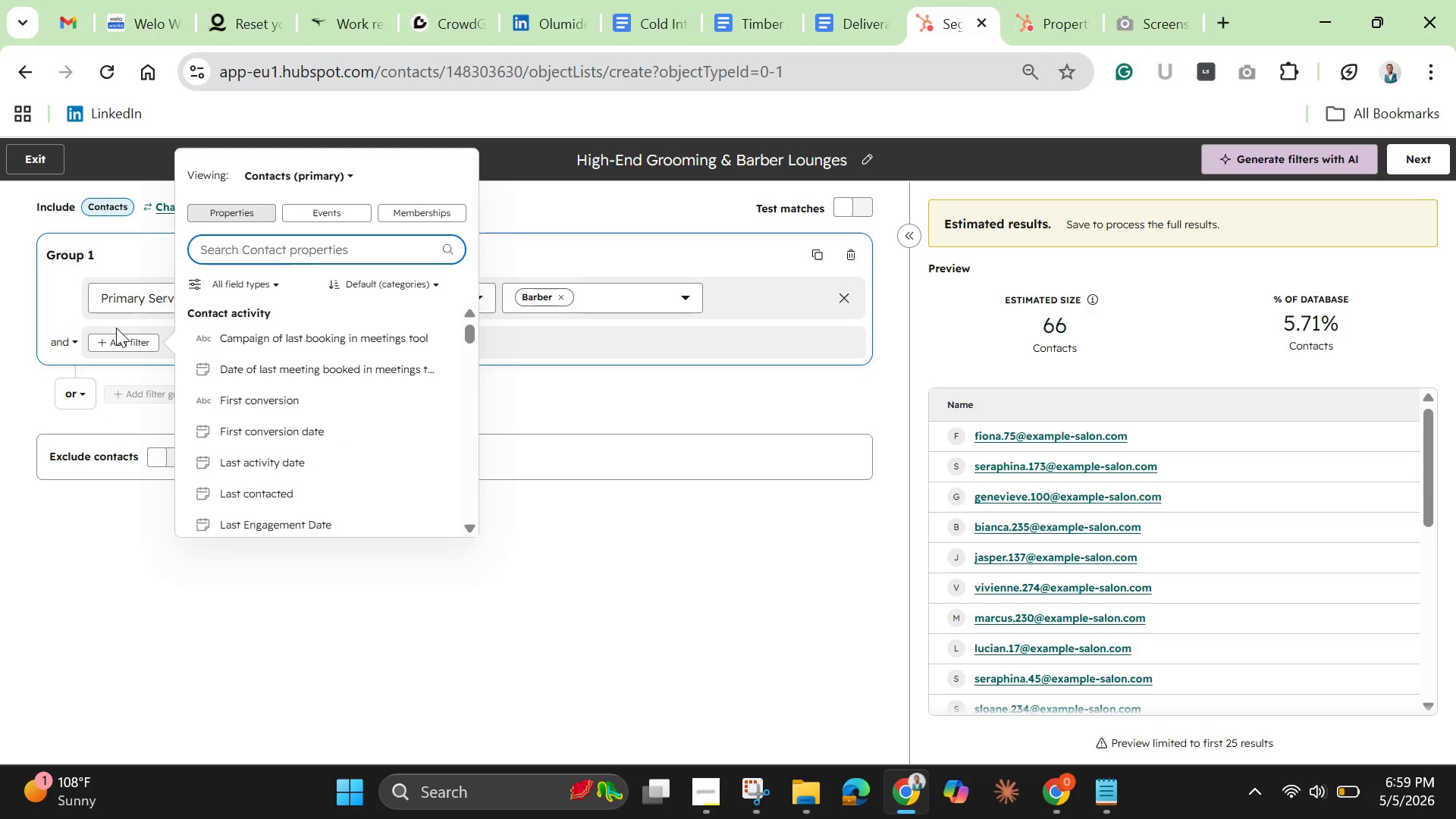 
type(salon)
 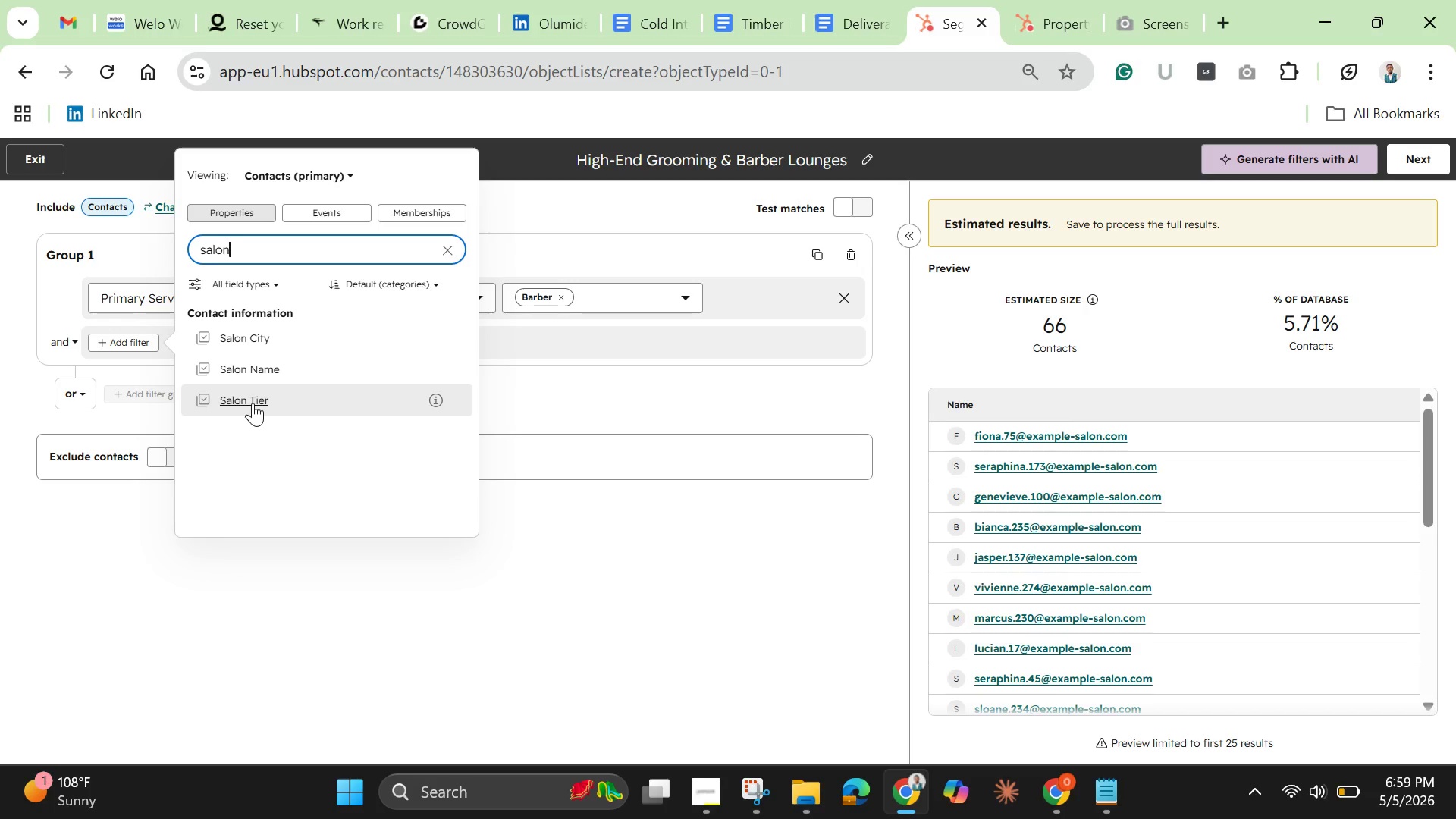 
left_click([253, 403])
 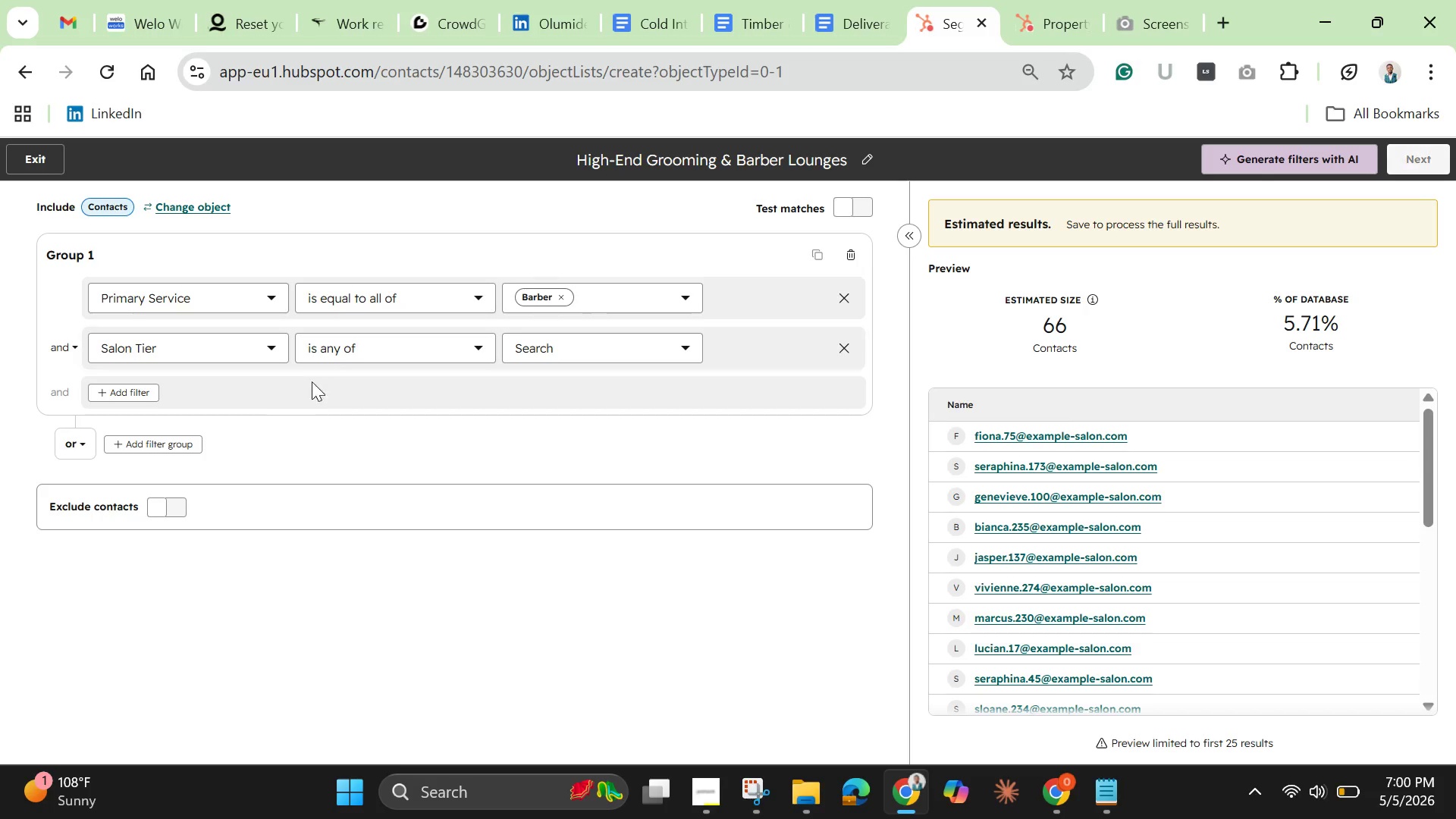 
left_click([356, 337])
 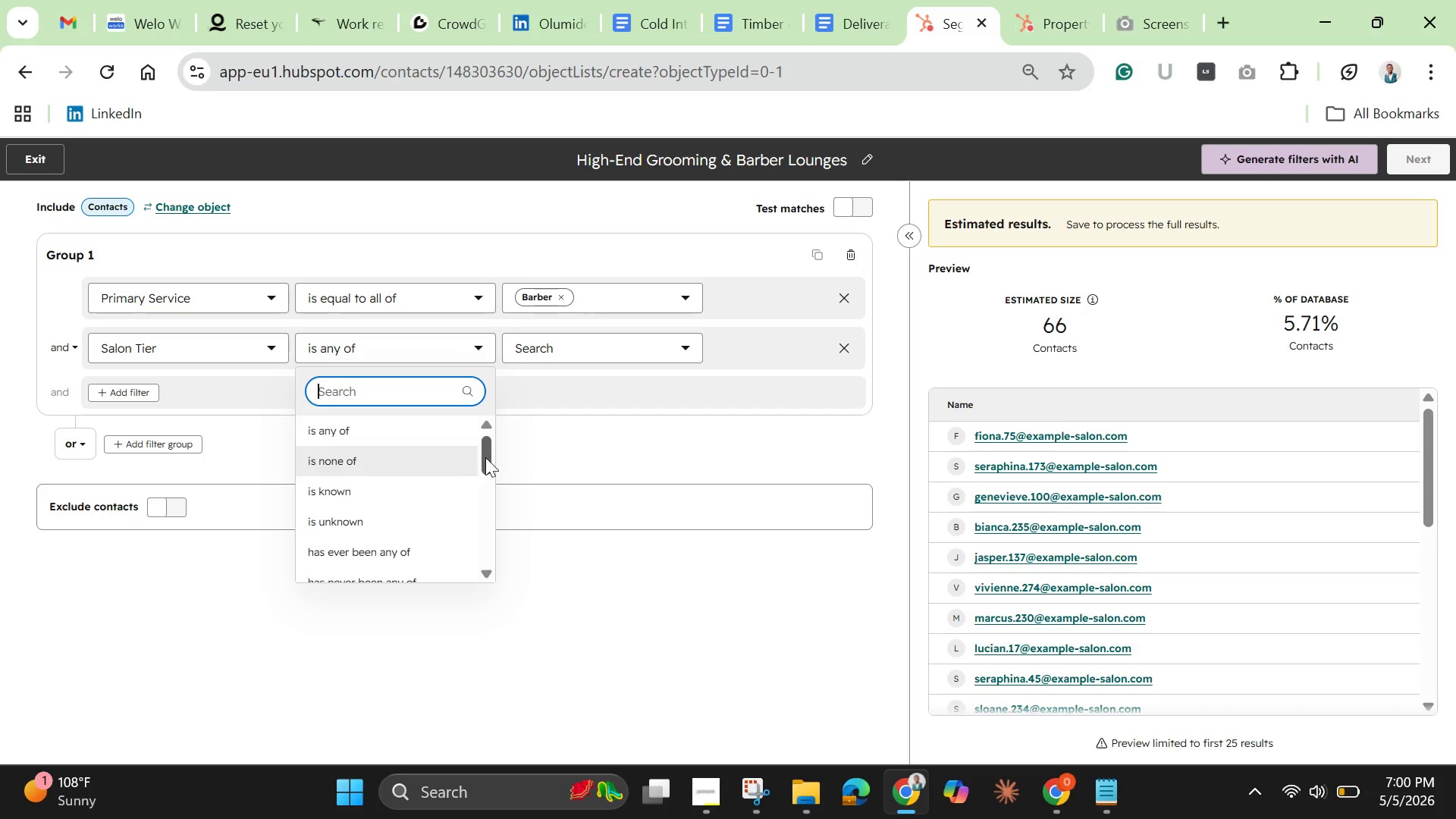 
left_click_drag(start_coordinate=[488, 451], to_coordinate=[485, 475])
 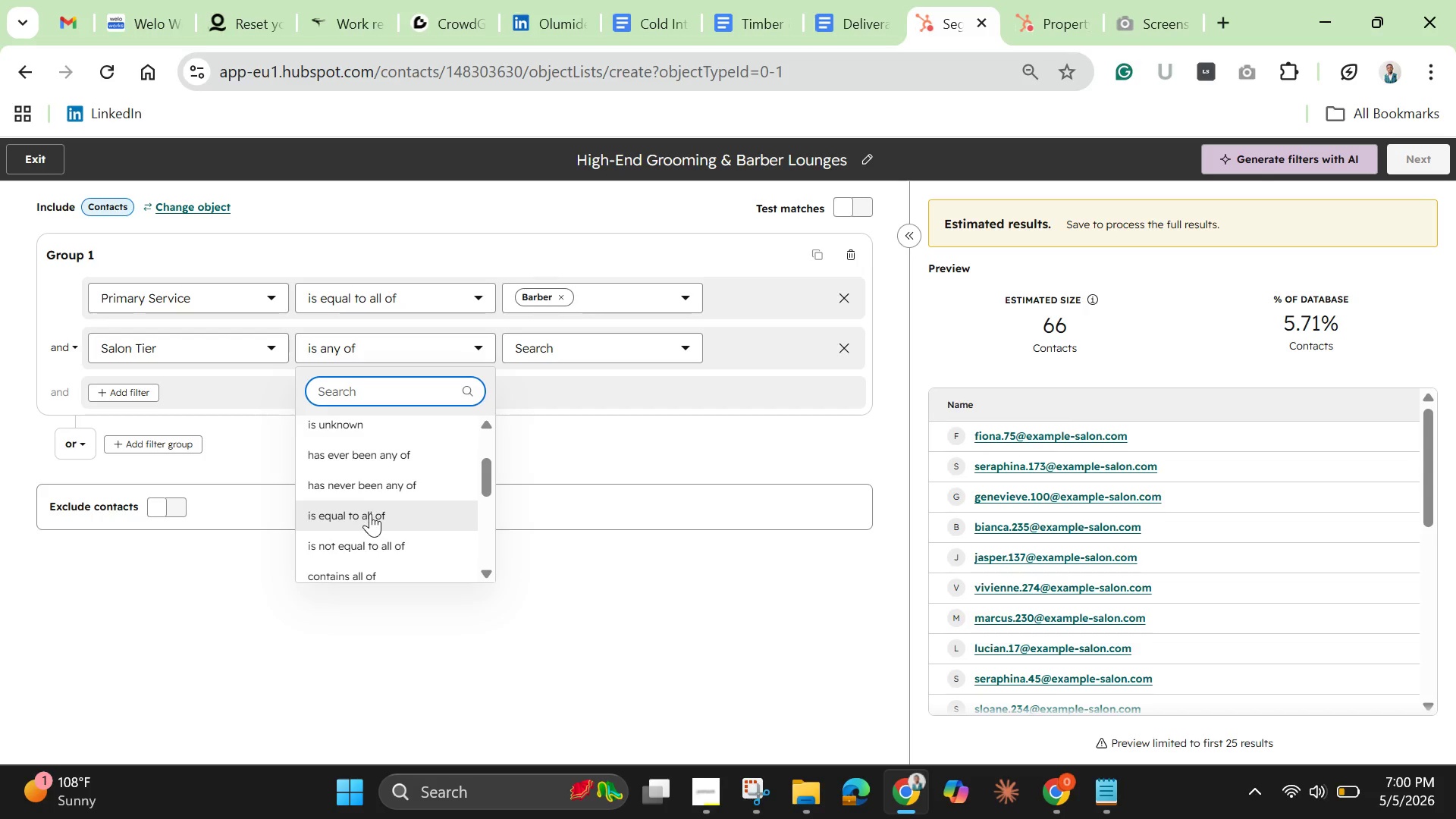 
left_click([370, 513])
 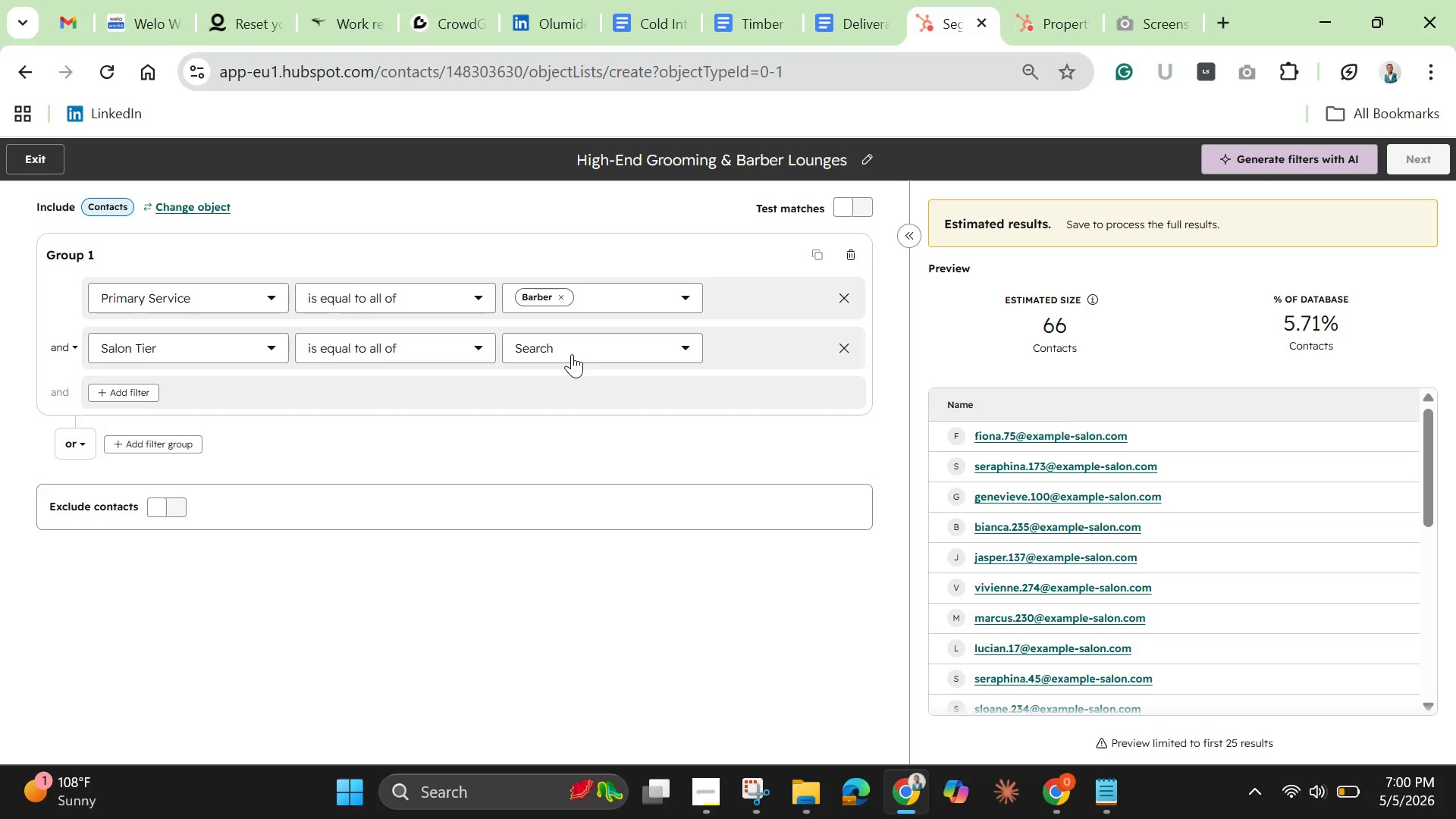 
left_click([572, 354])
 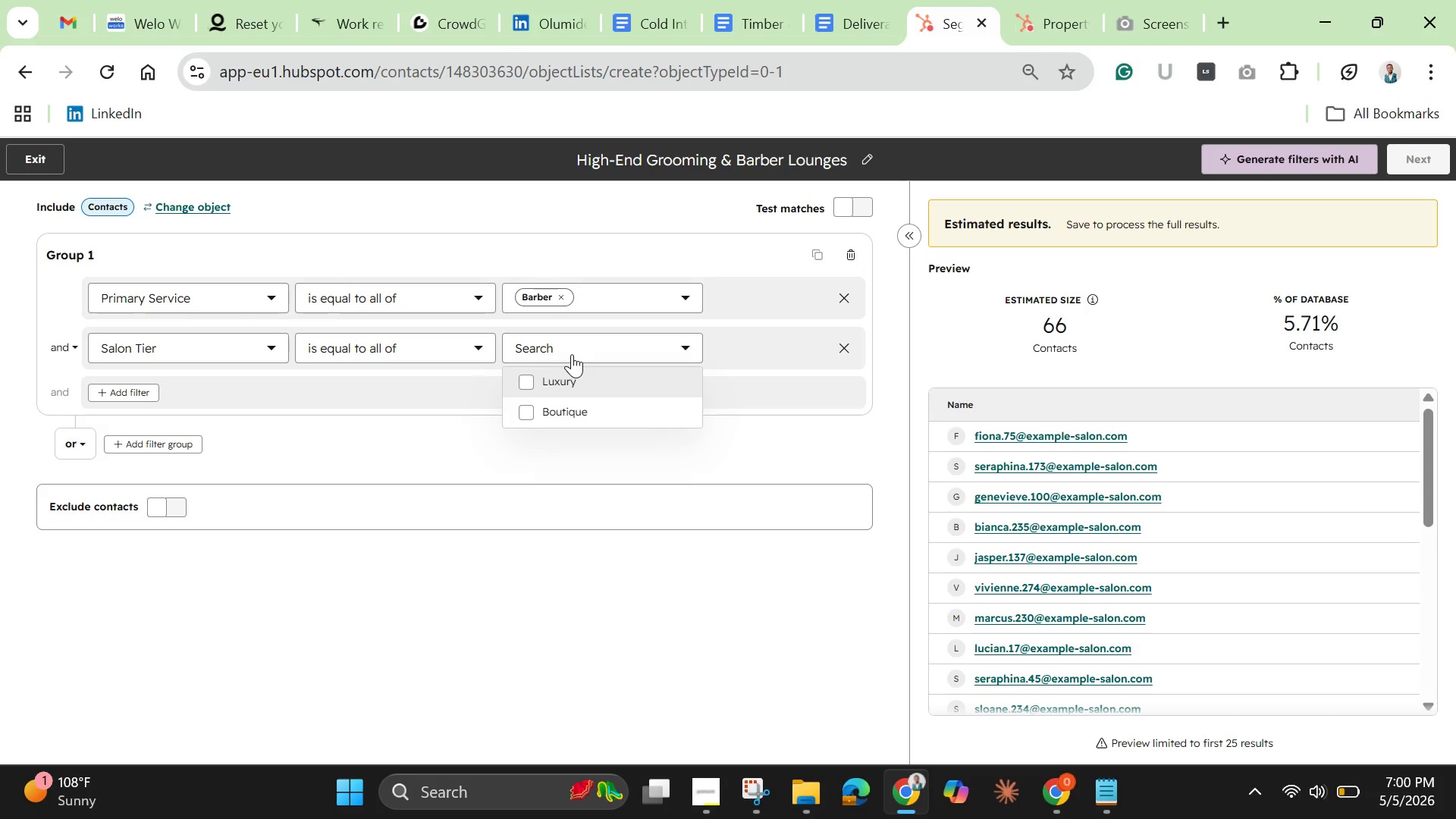 
wait(6.01)
 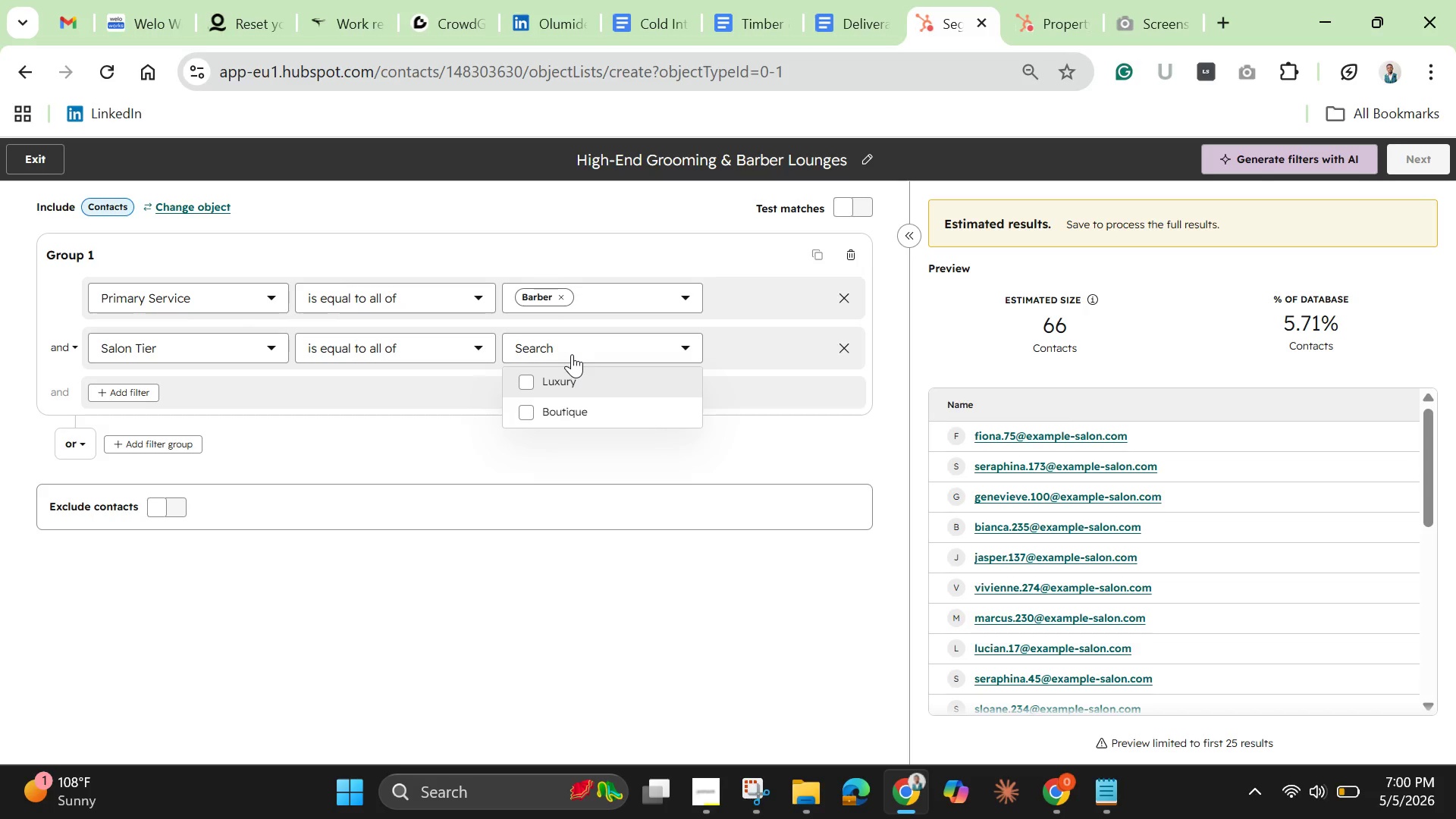 
left_click([566, 388])
 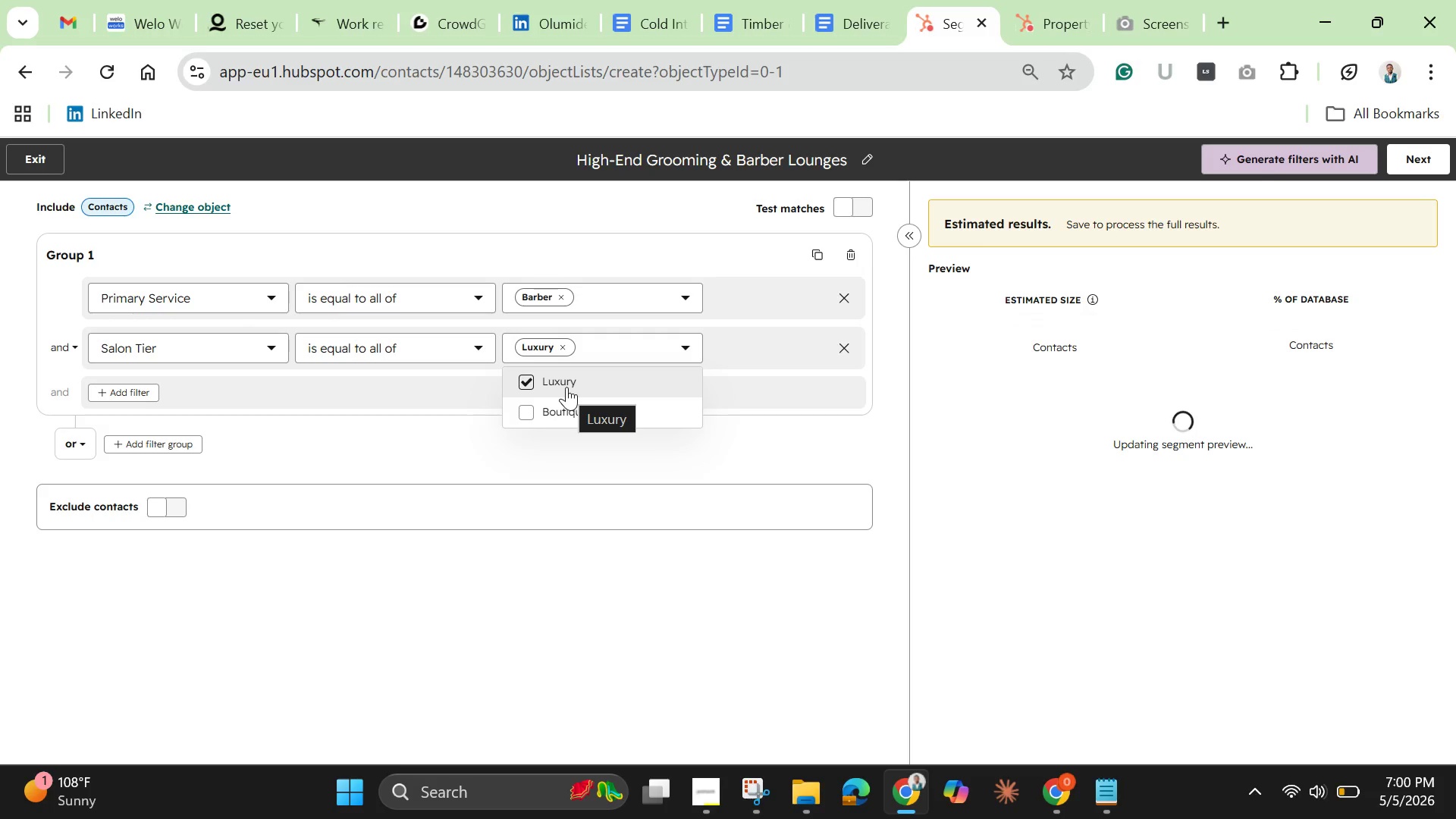 
wait(8.83)
 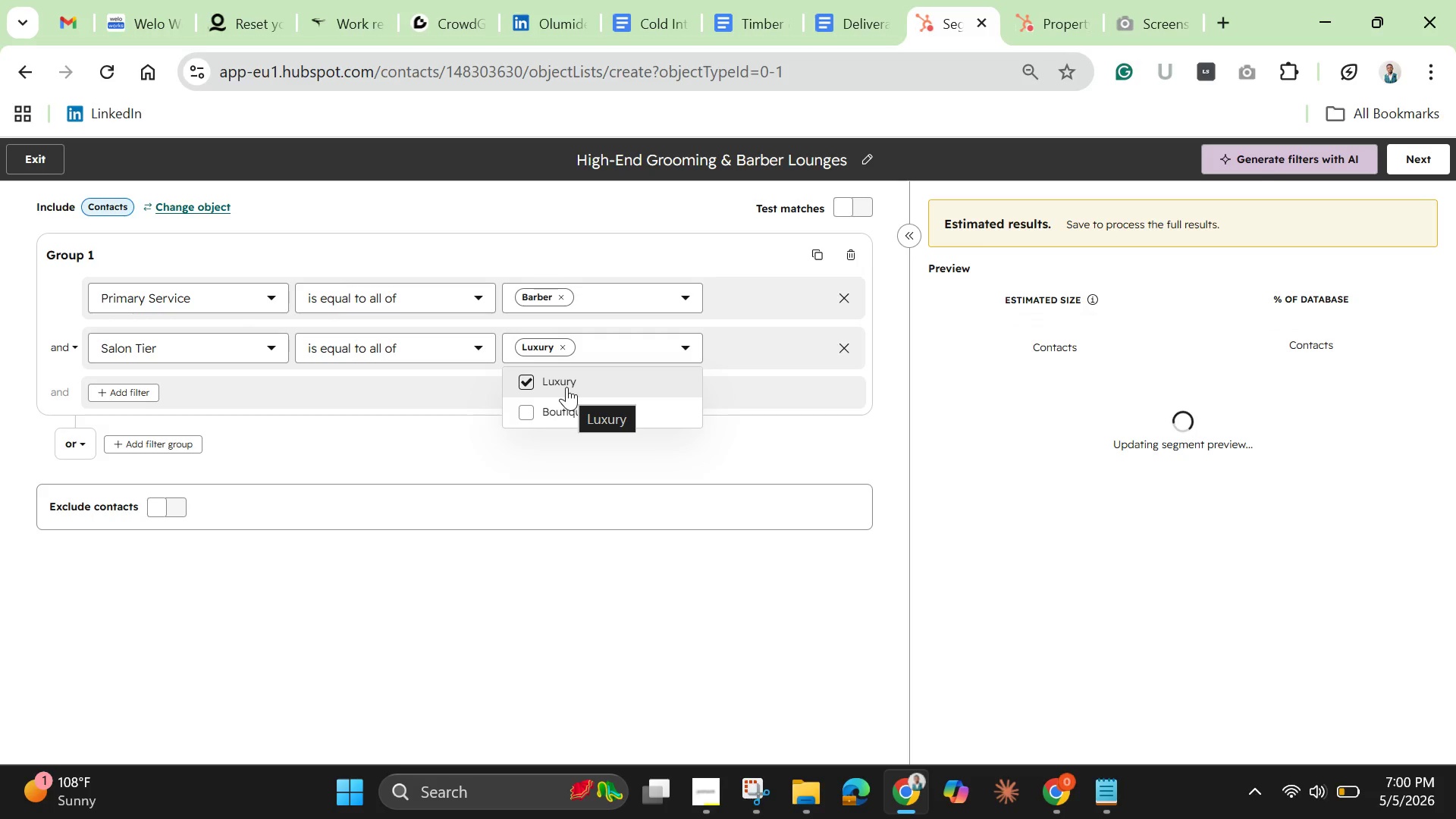 
left_click([535, 551])
 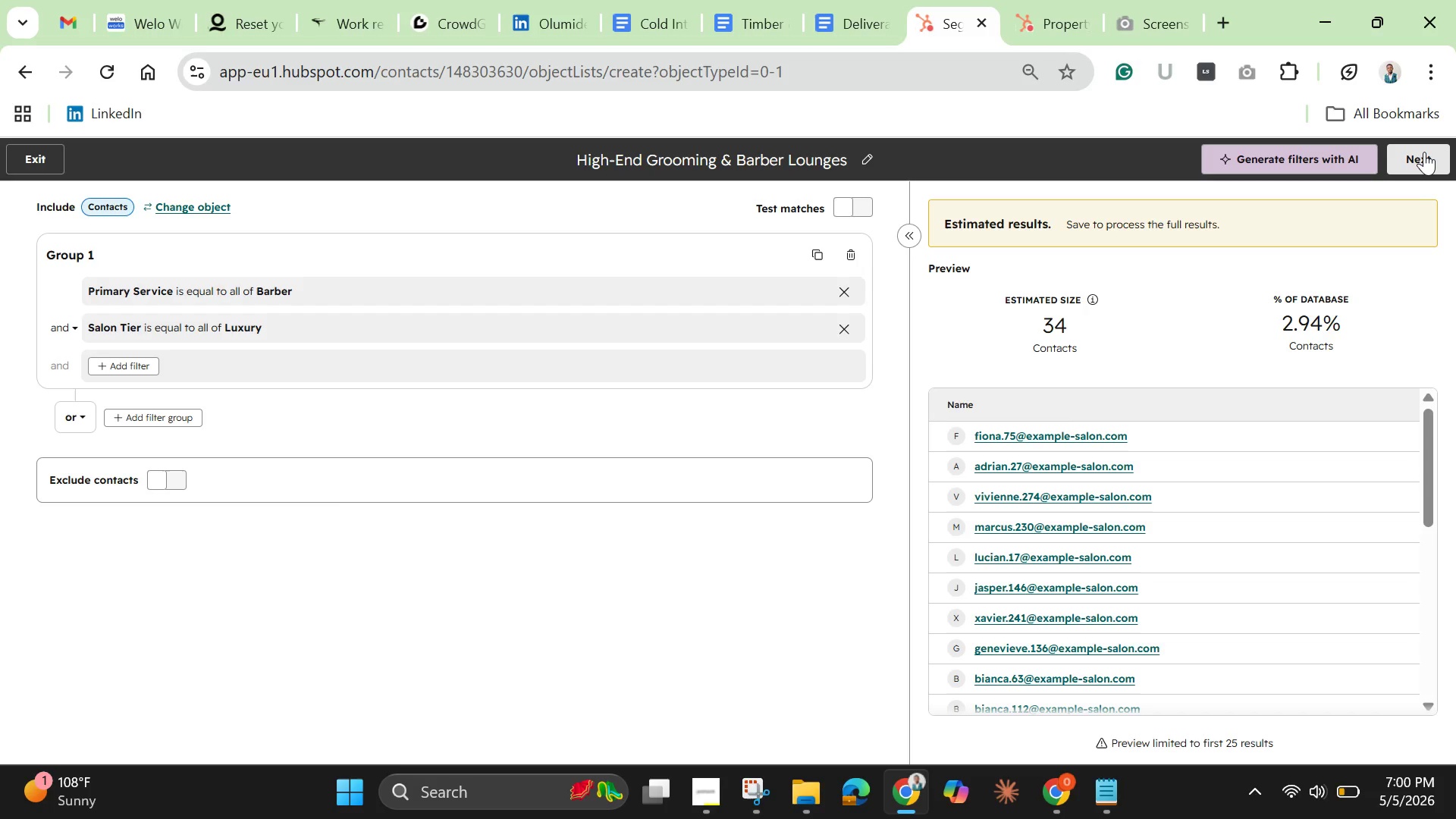 
wait(12.34)
 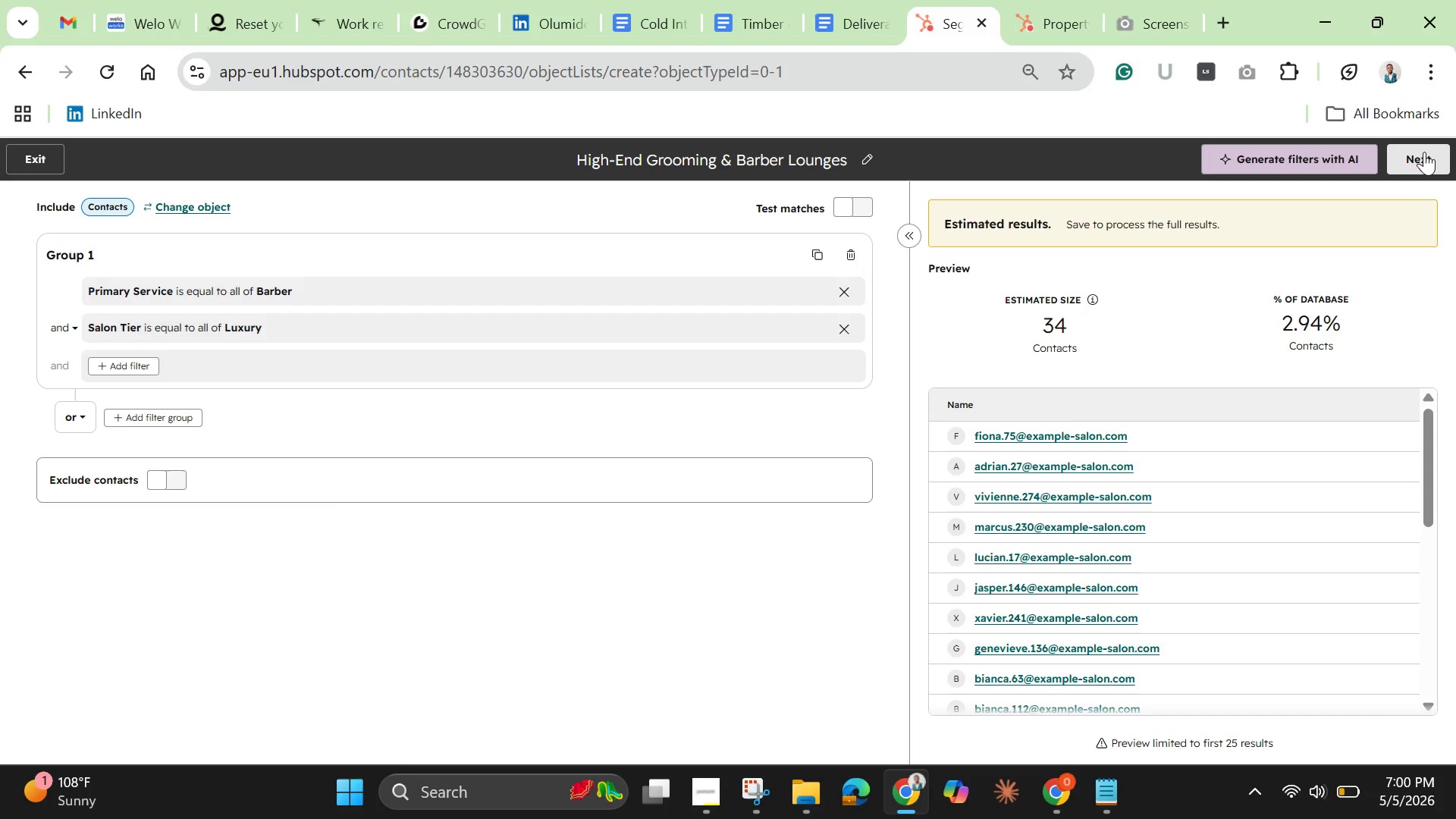 
left_click([72, 329])
 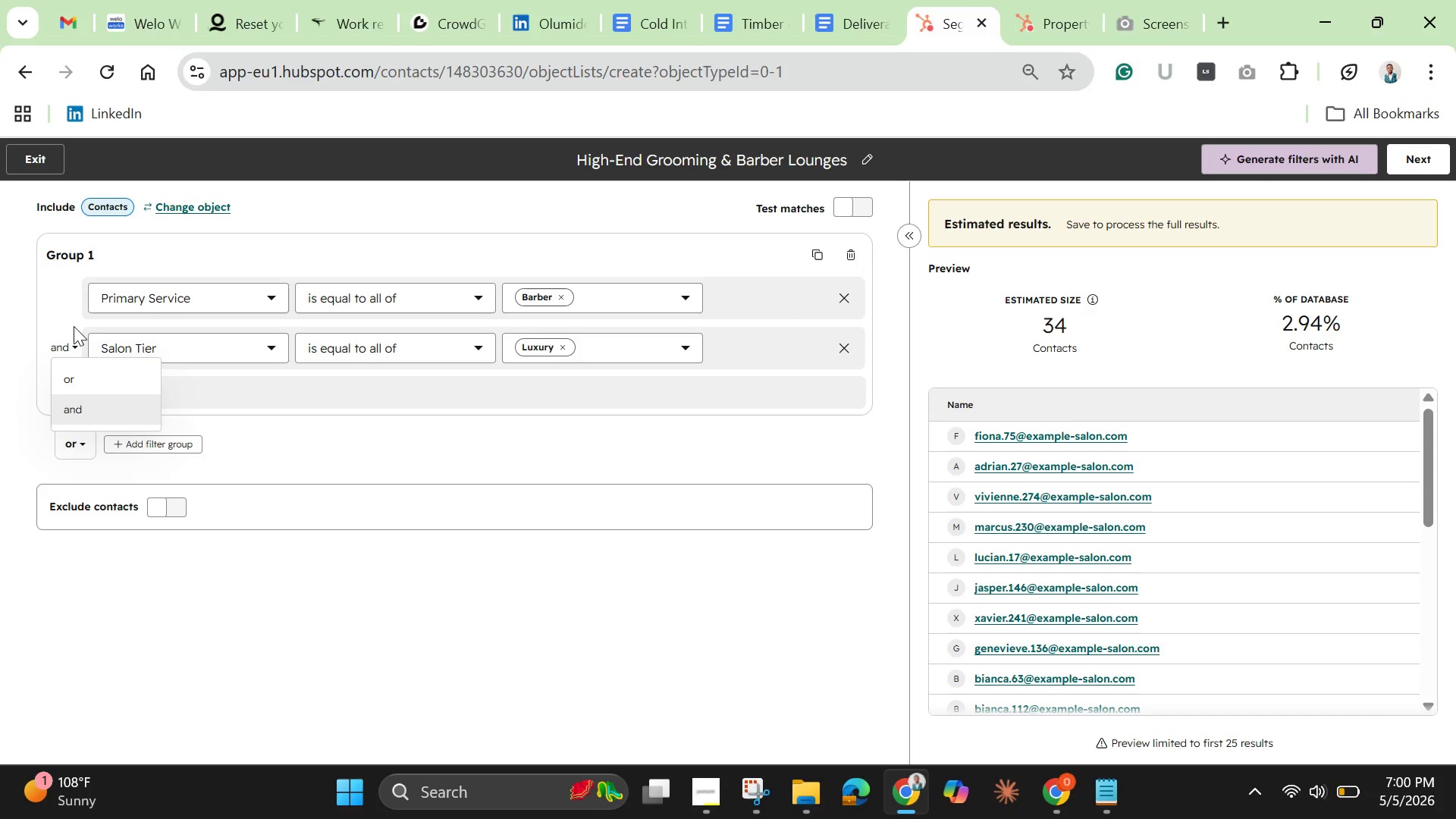 
wait(10.75)
 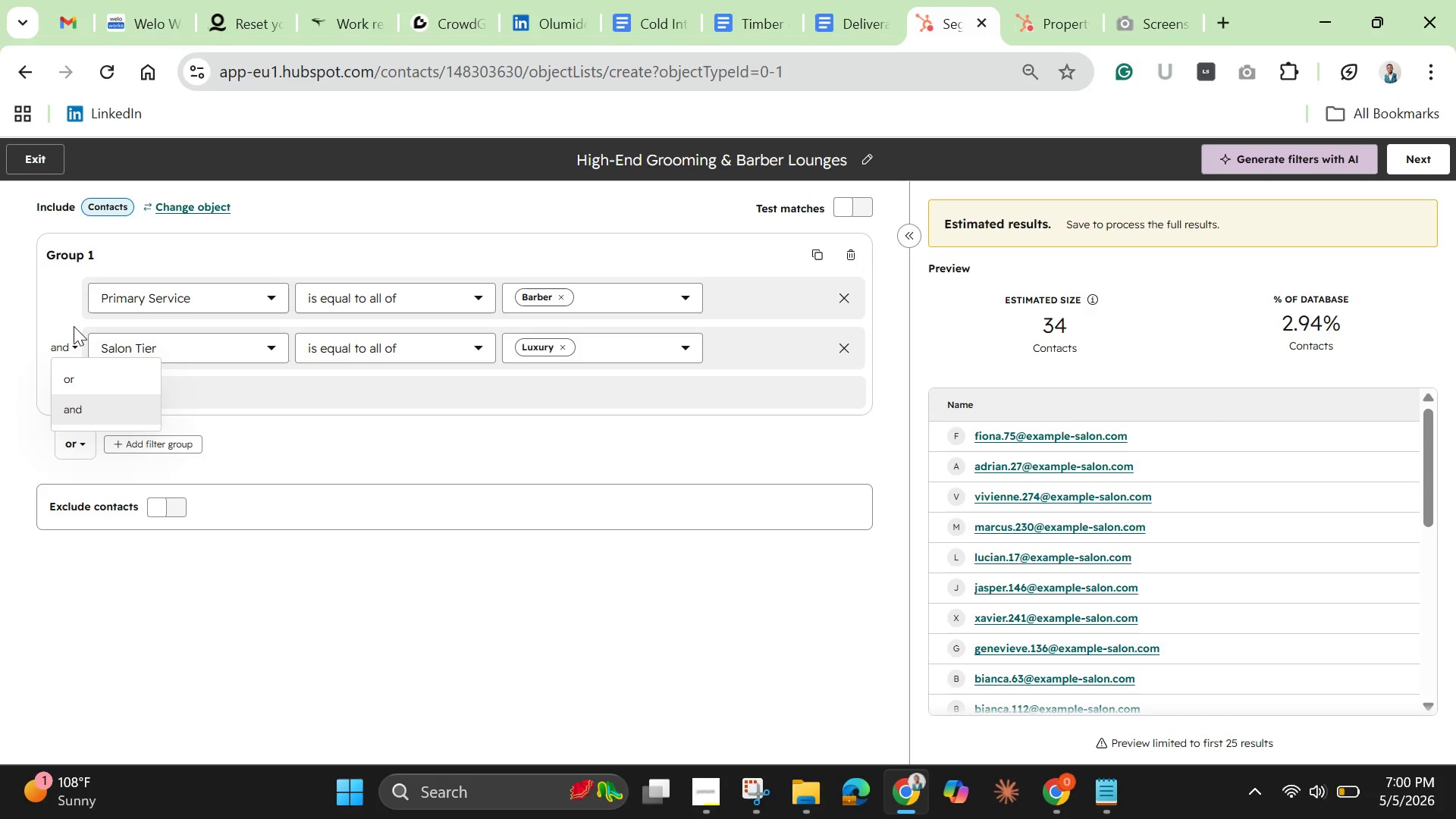 
left_click([510, 393])
 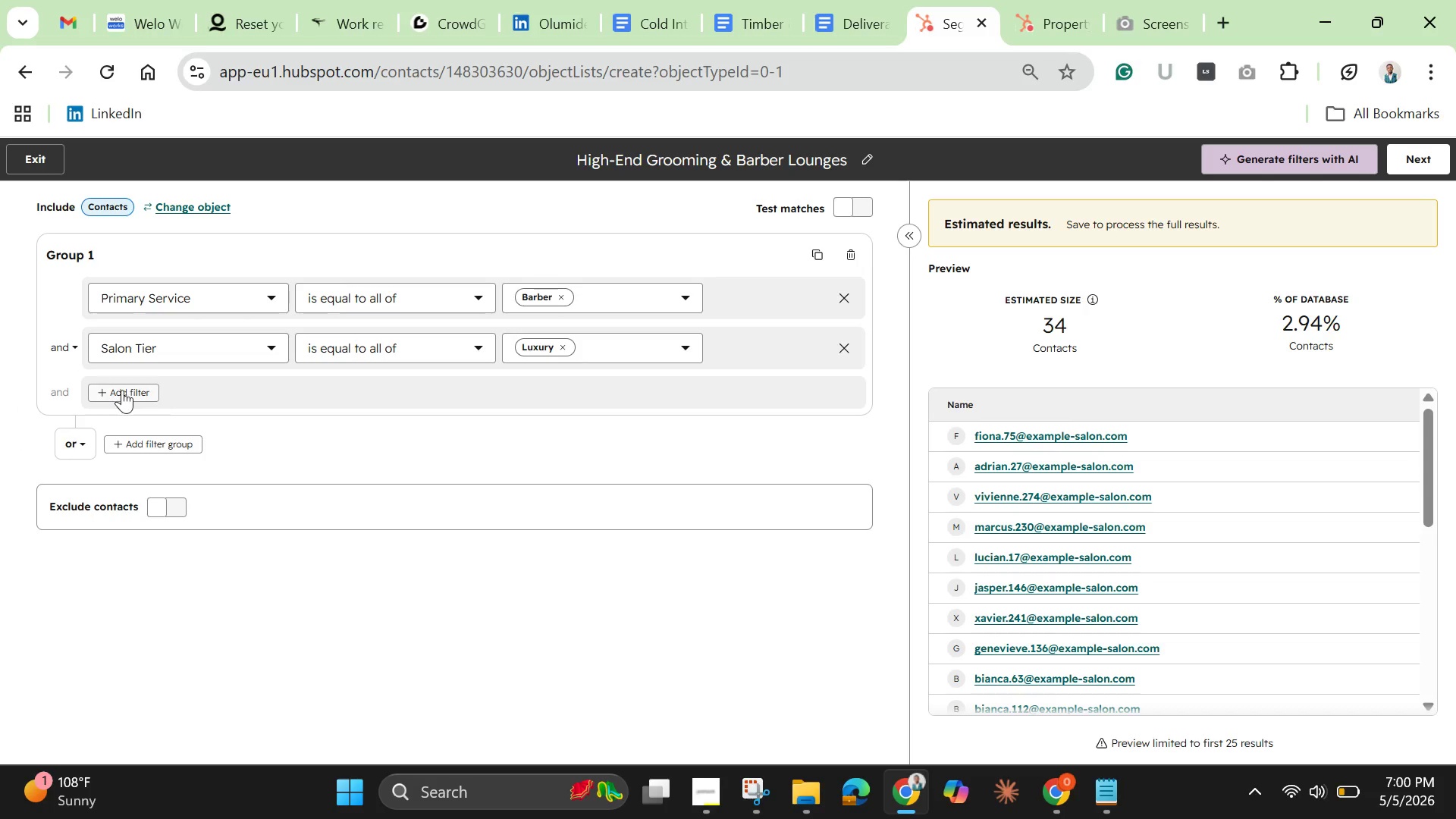 
left_click([115, 390])
 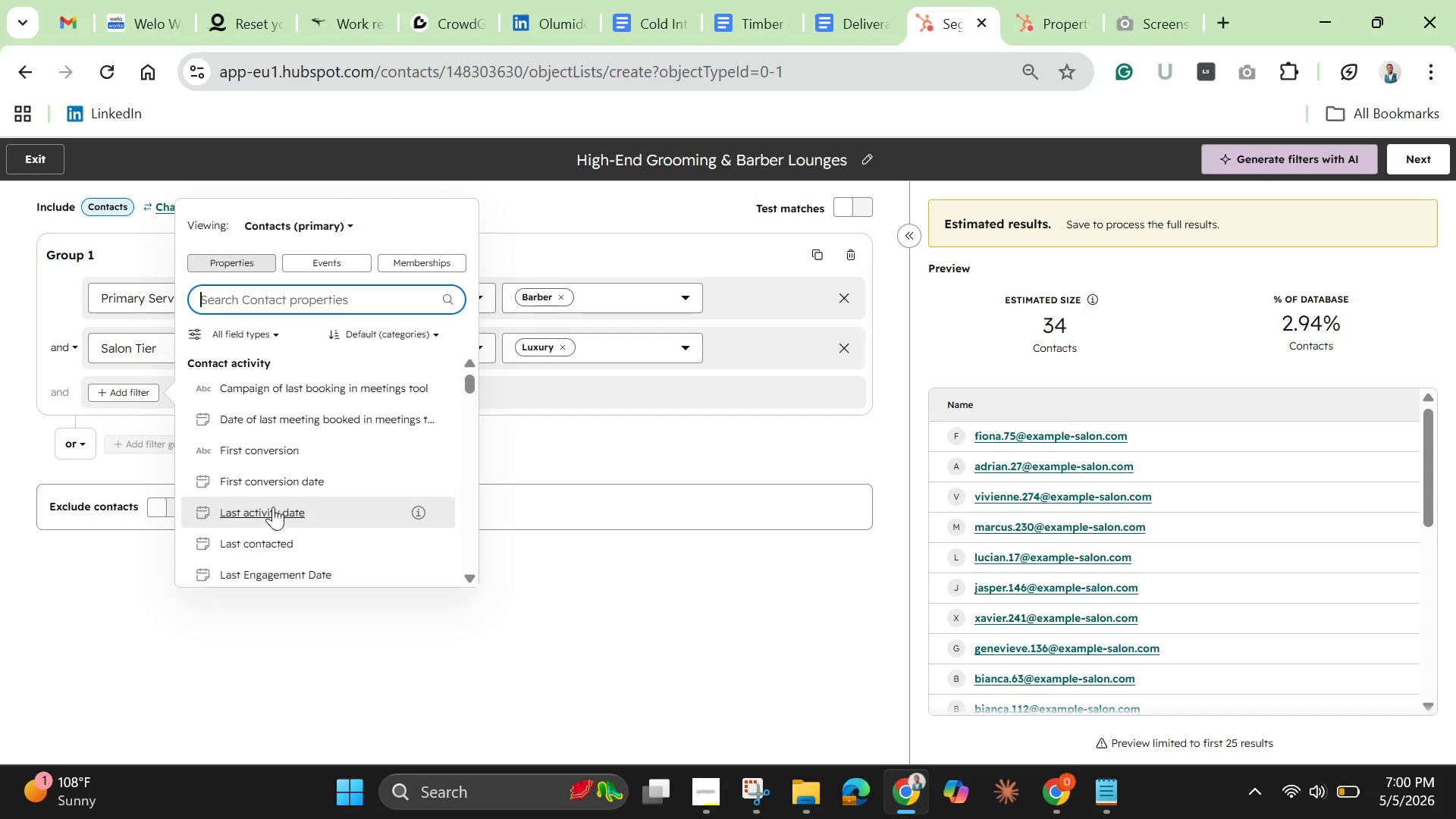 
wait(7.22)
 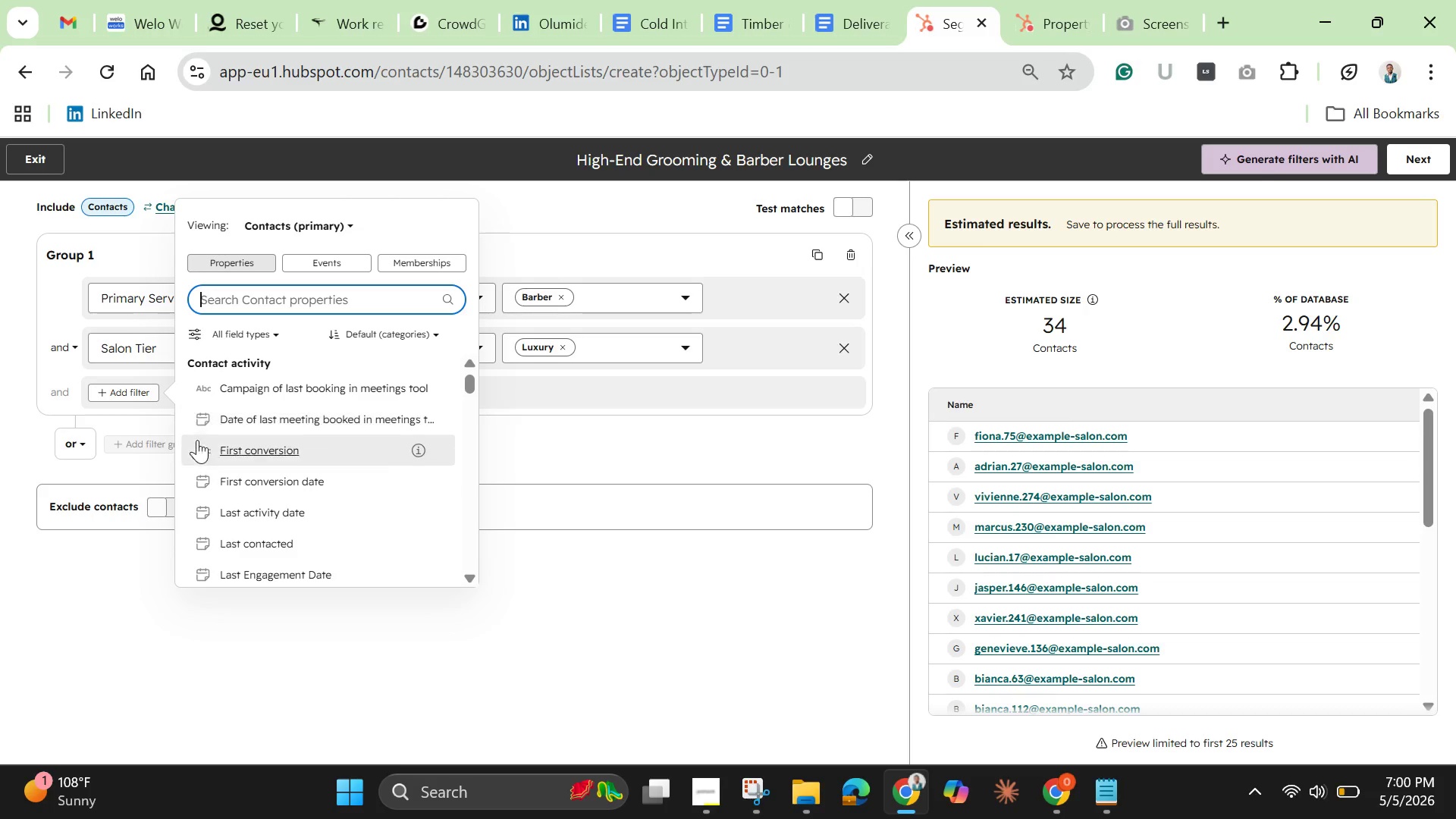 
type(sak)
key(Backspace)
type(lon)
 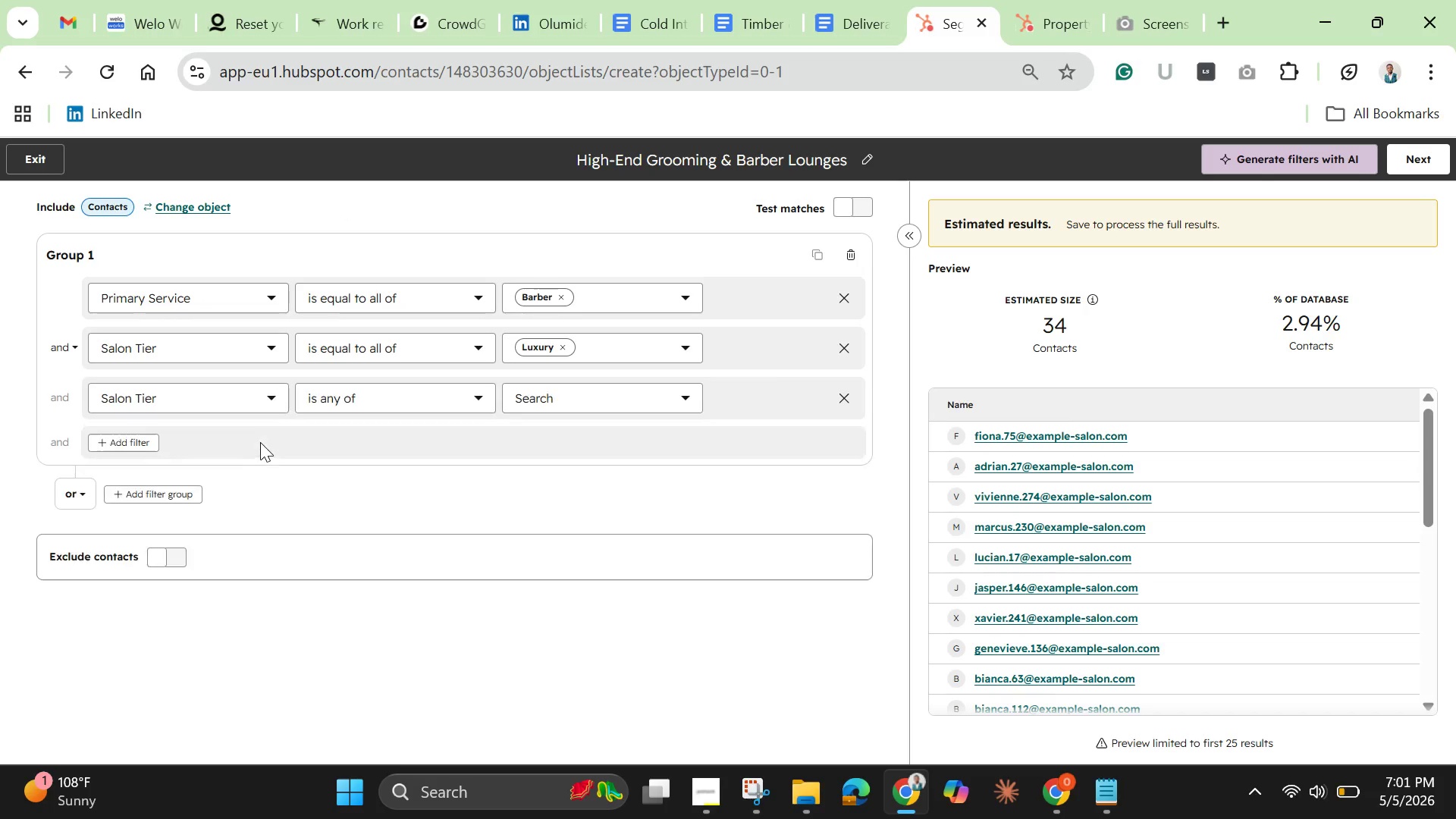 
left_click([358, 397])
 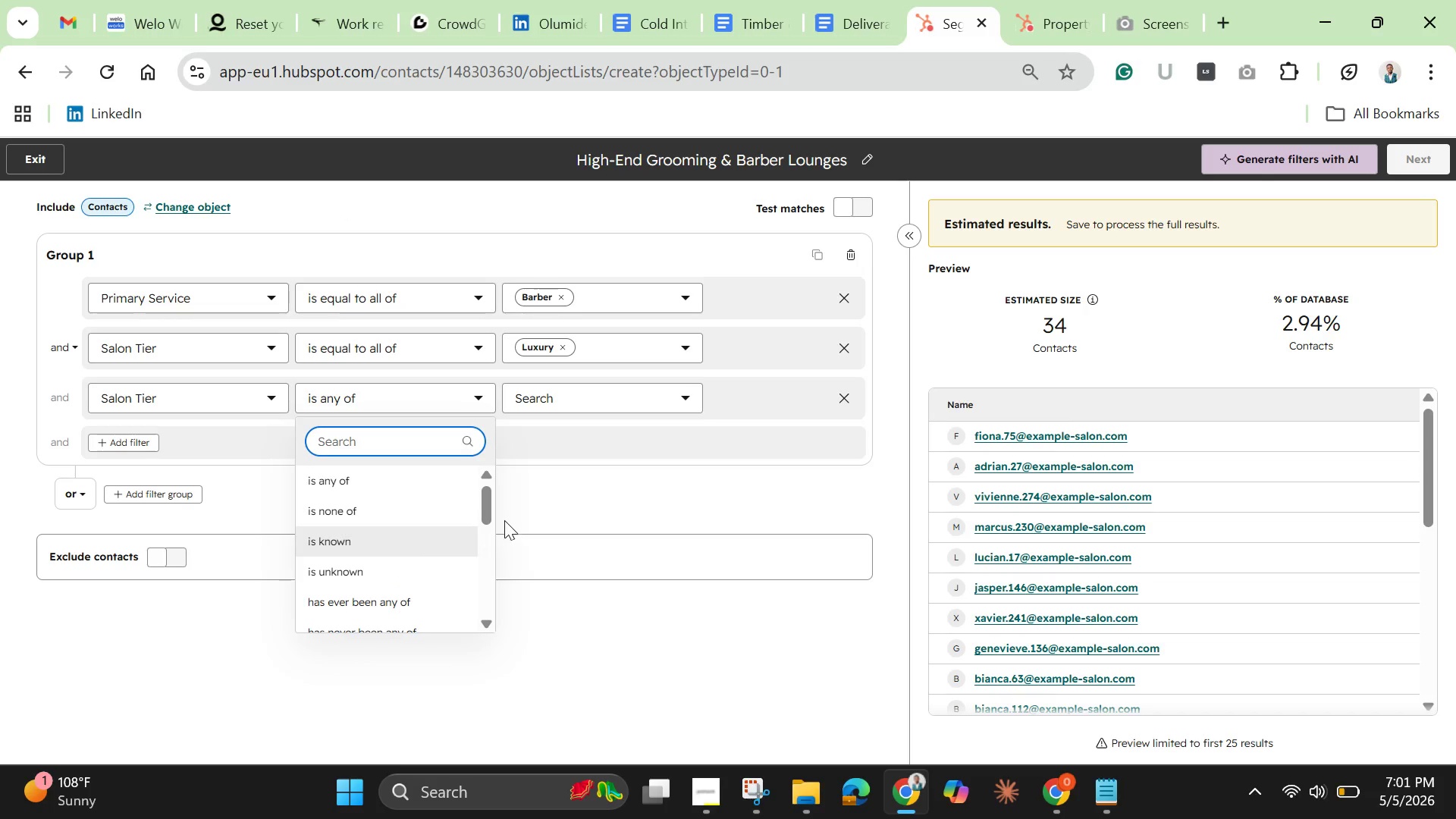 
left_click_drag(start_coordinate=[487, 503], to_coordinate=[492, 522])
 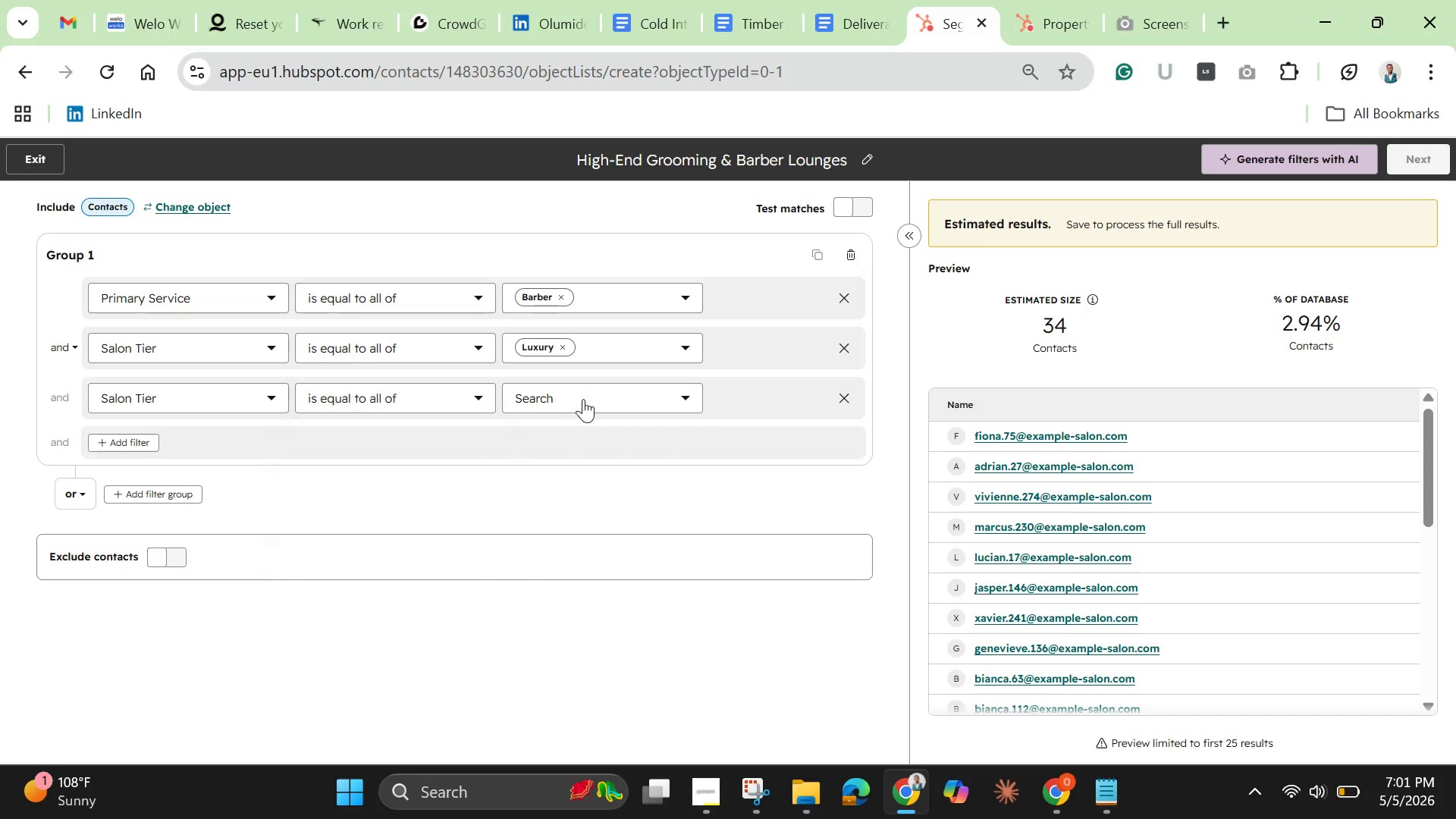 
left_click([583, 399])
 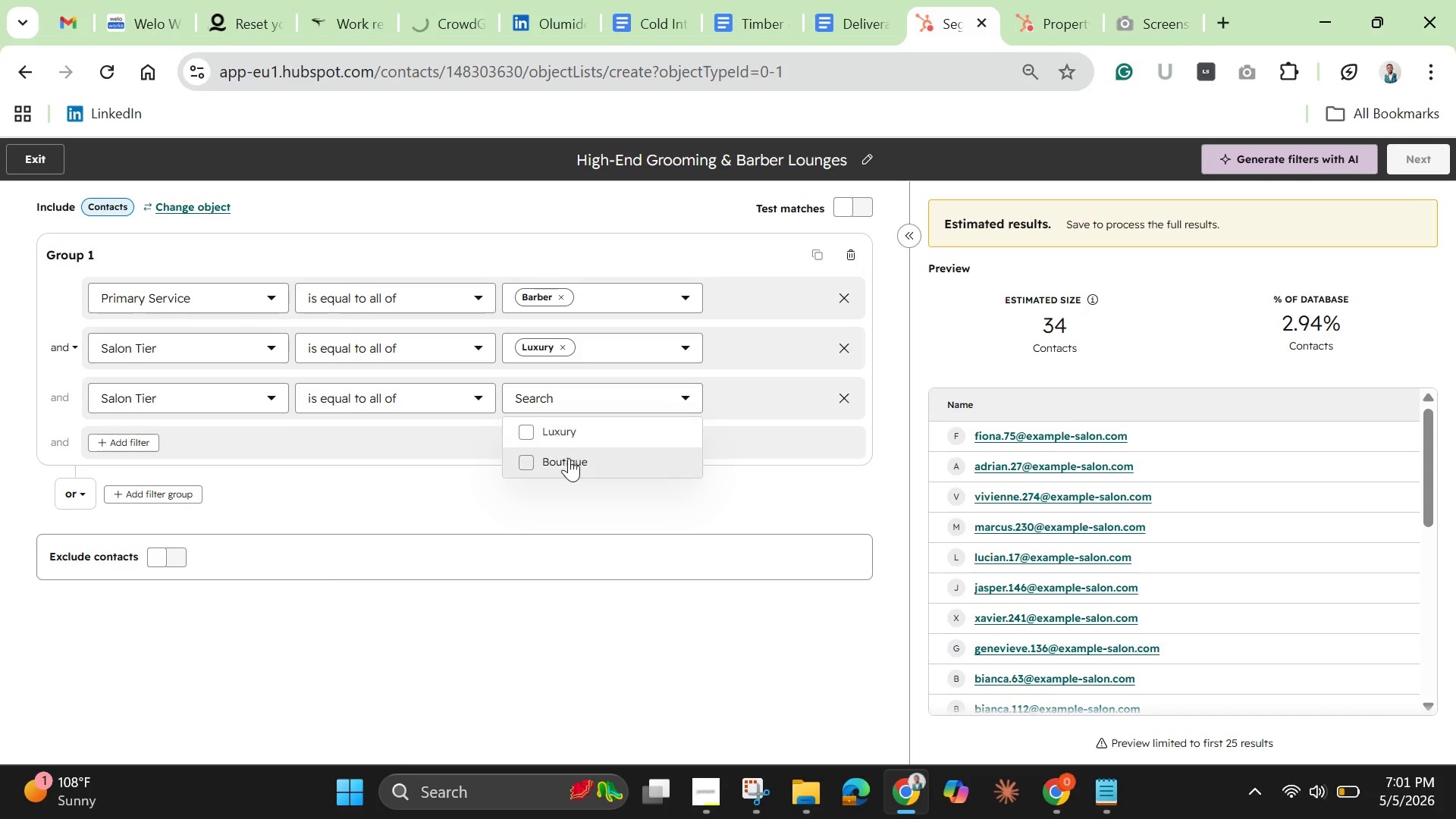 
left_click([564, 460])
 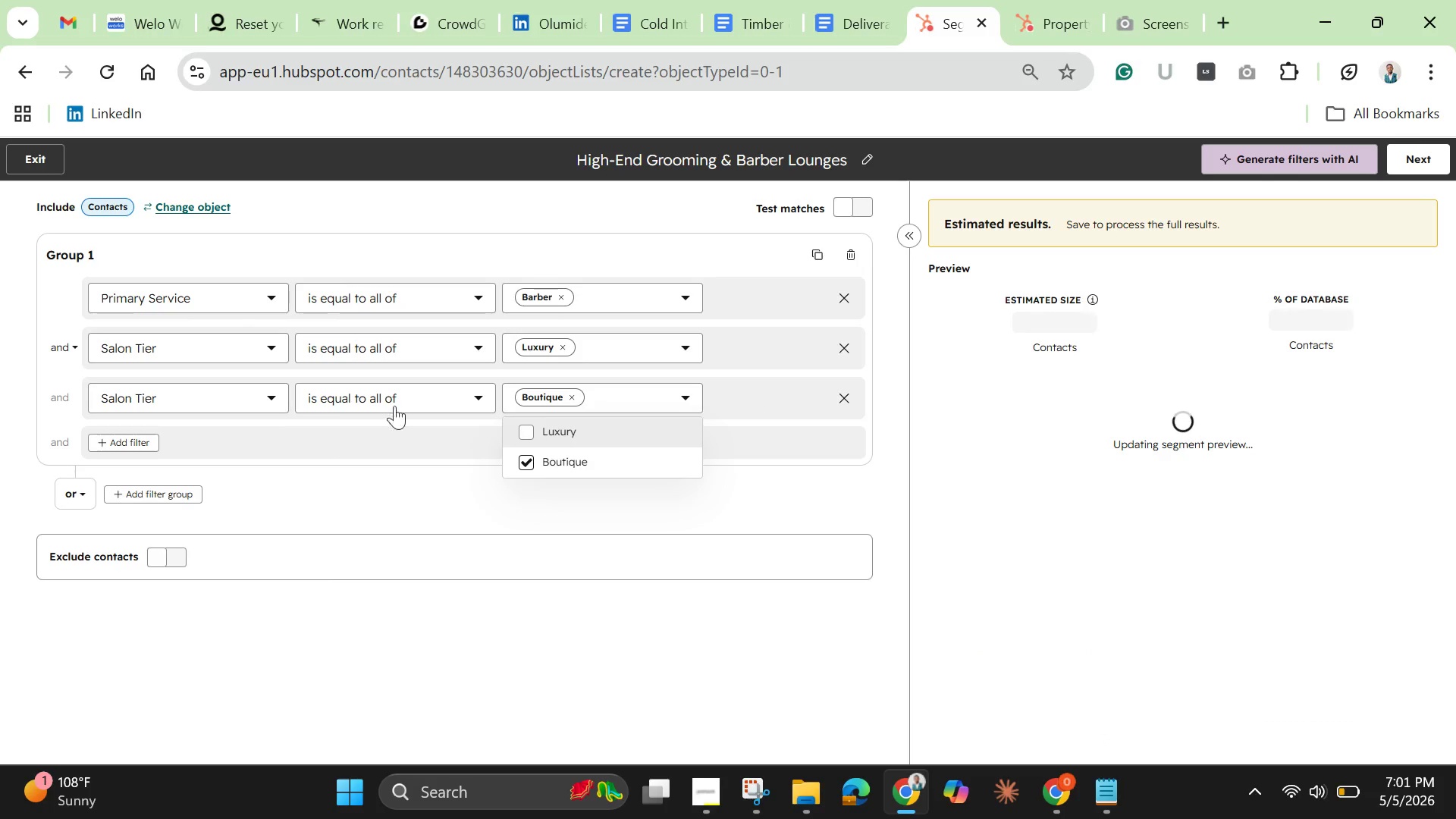 
wait(6.8)
 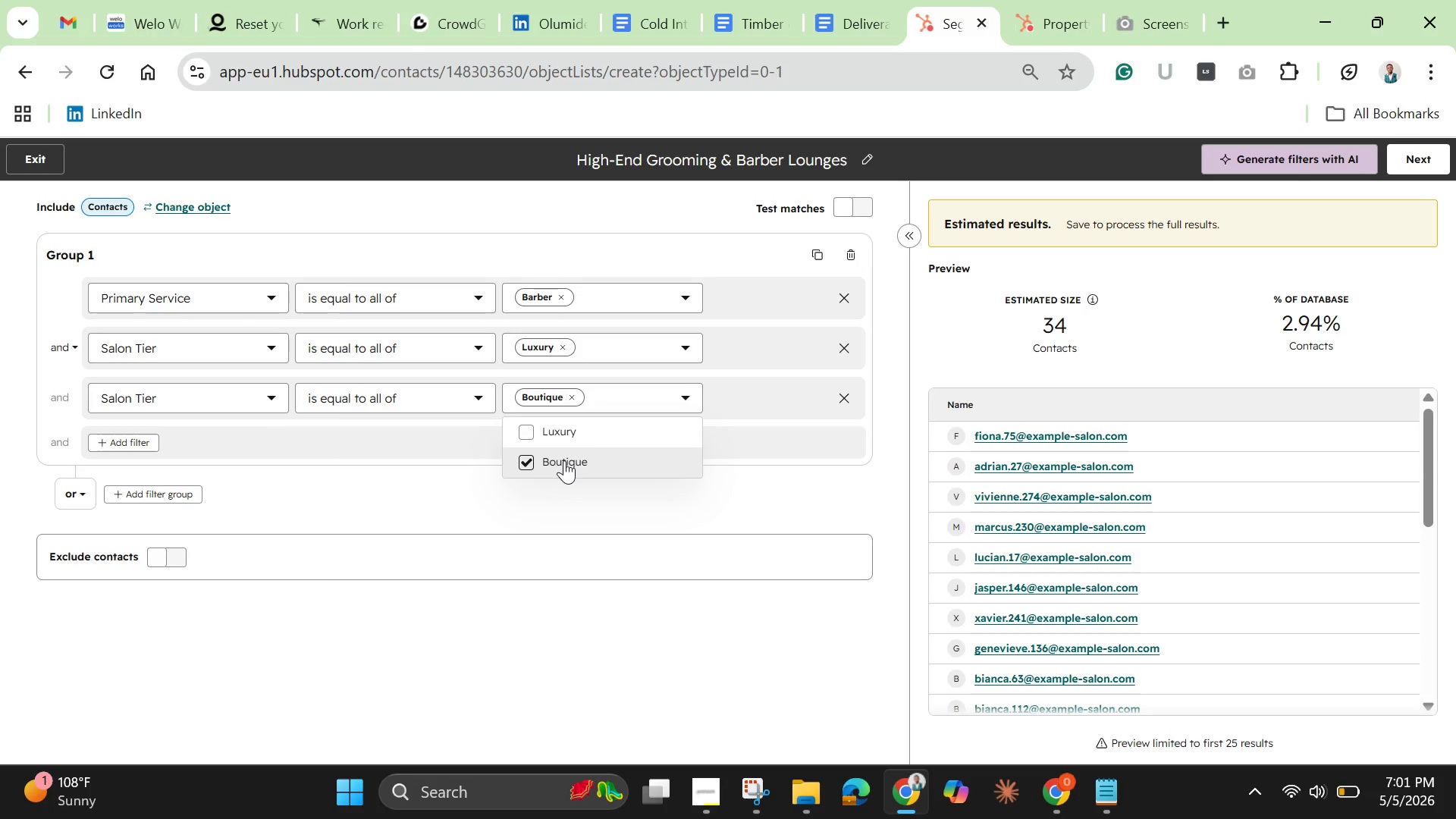 
left_click([738, 395])
 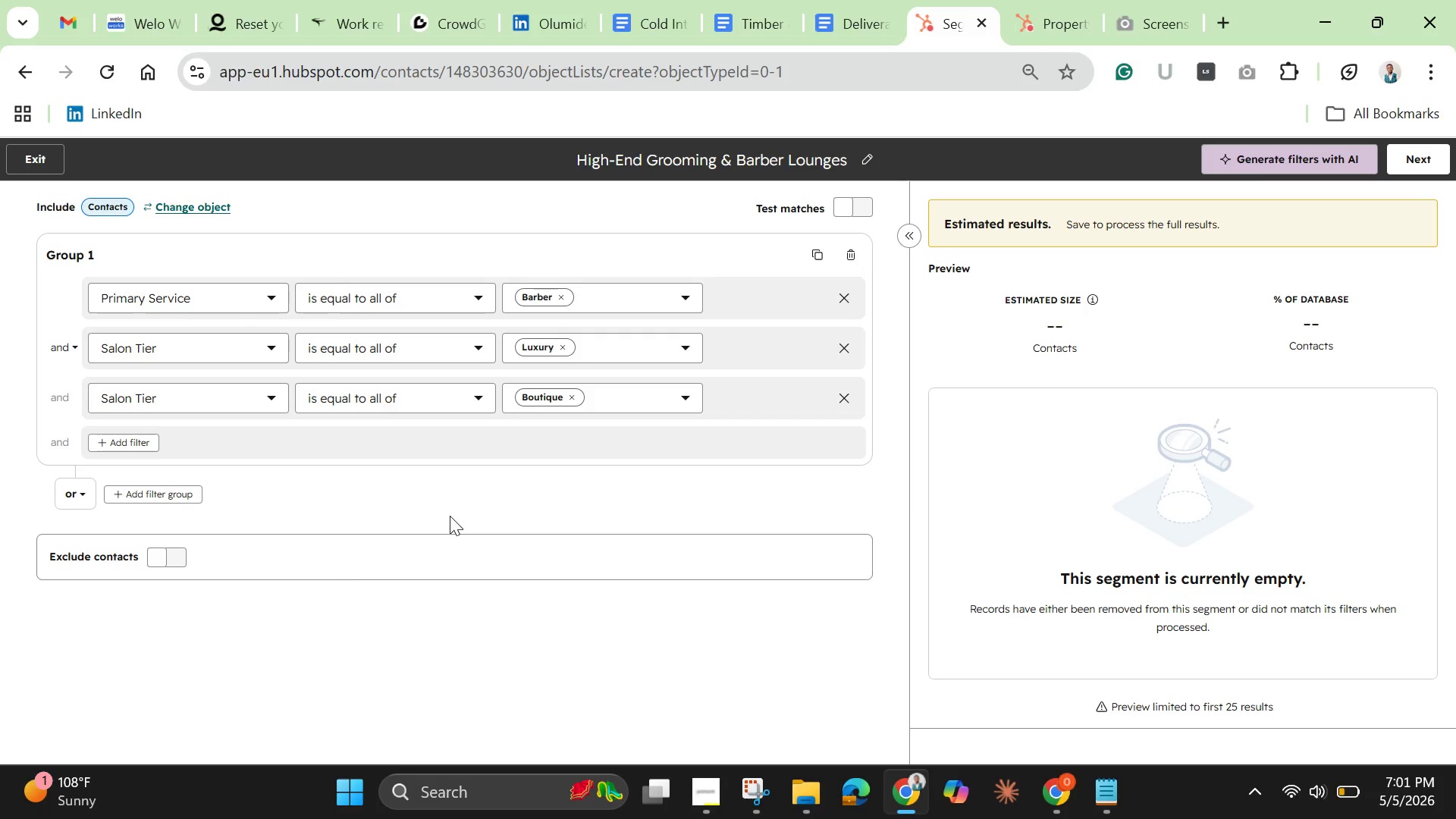 
left_click([450, 505])
 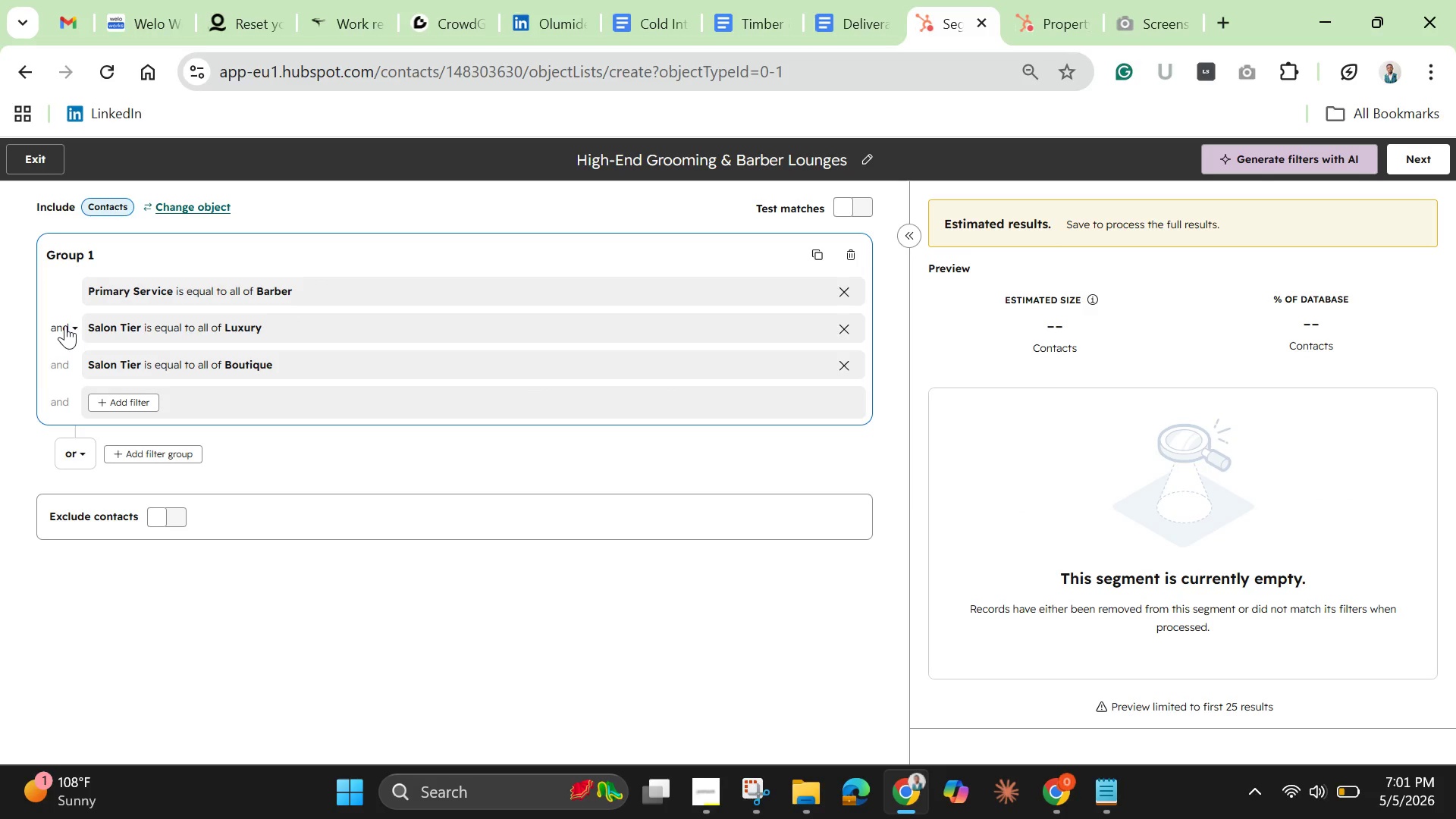 
left_click([65, 325])
 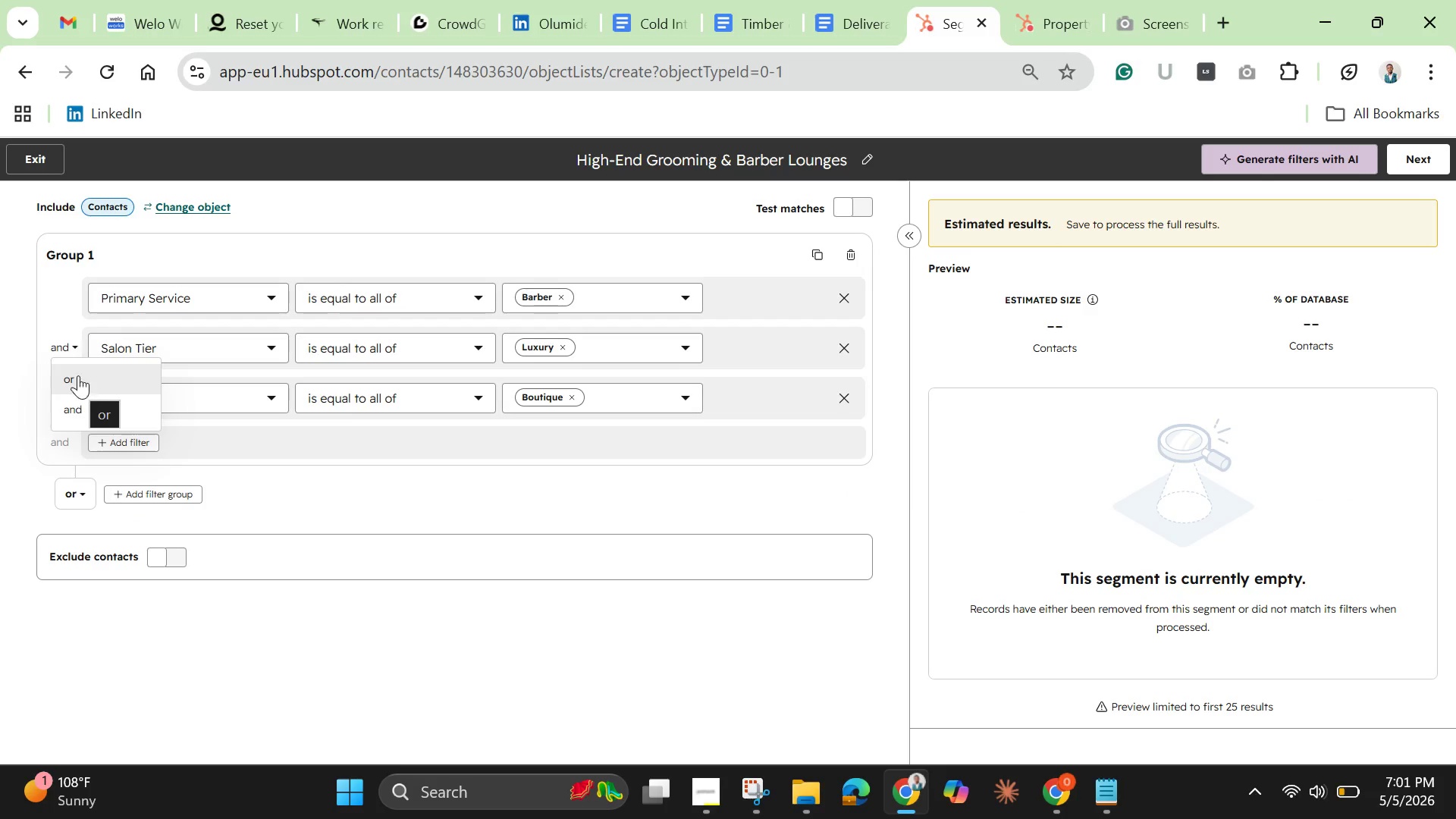 
left_click([66, 308])
 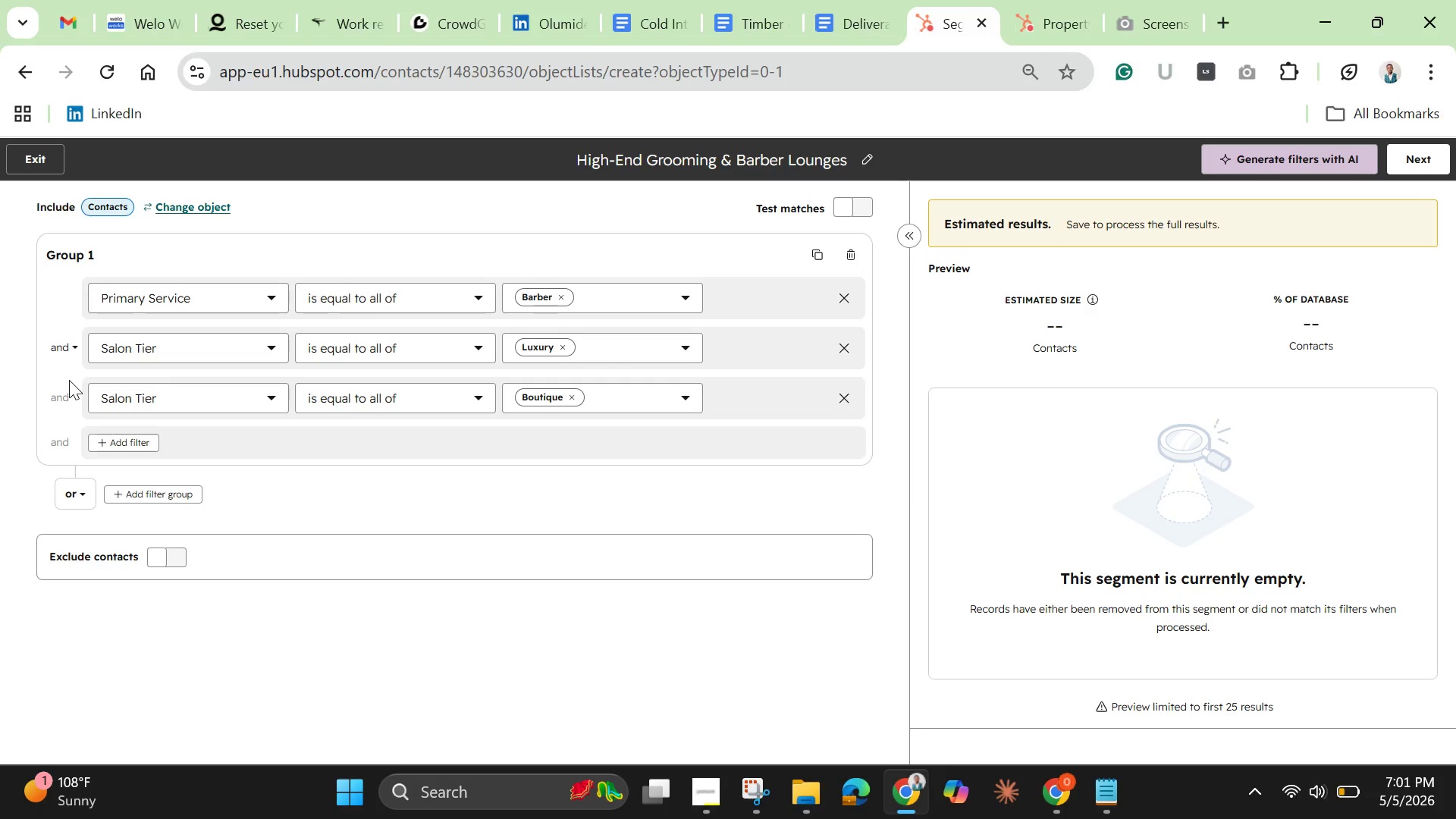 
left_click([59, 395])
 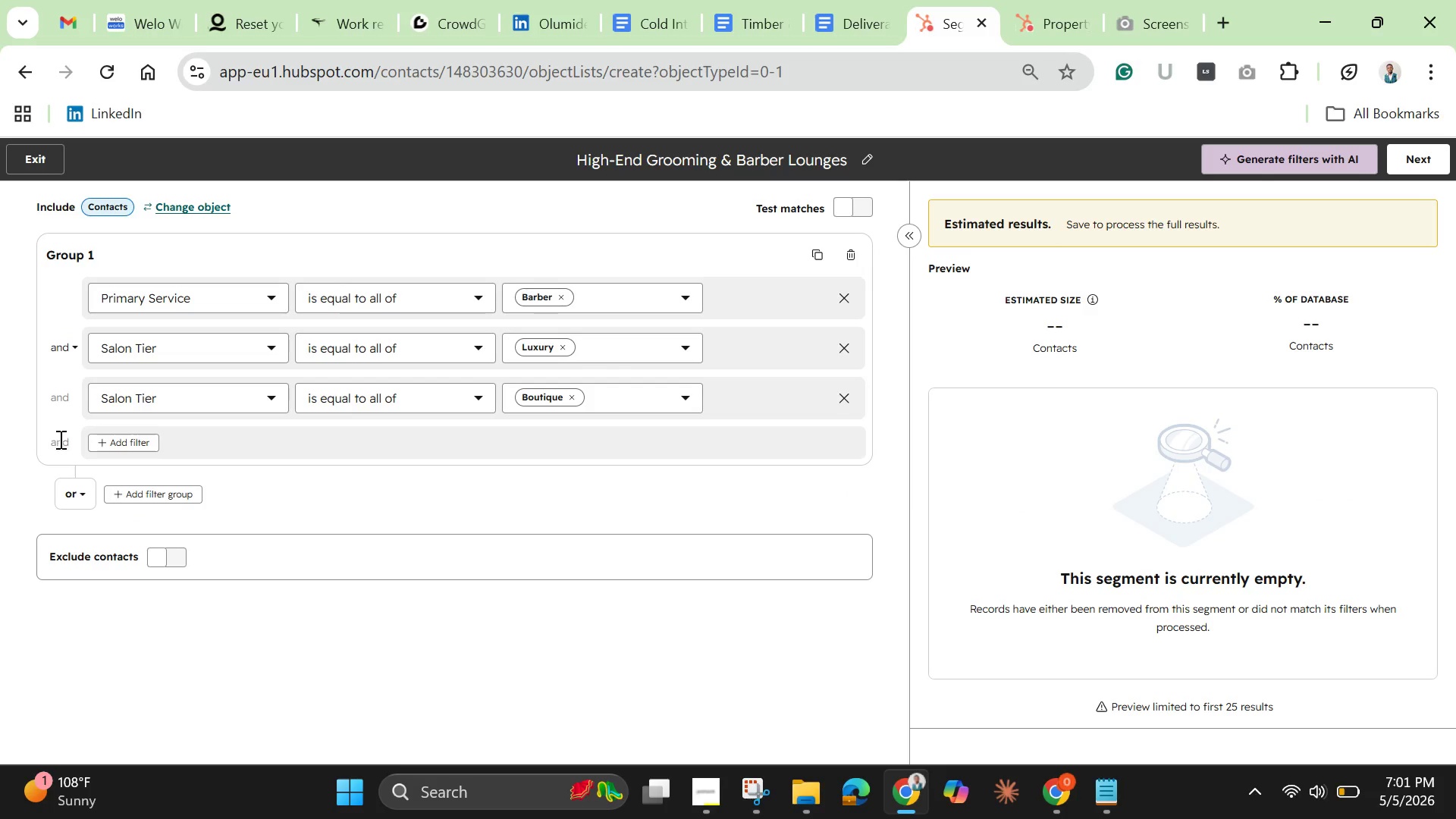 
left_click([59, 441])
 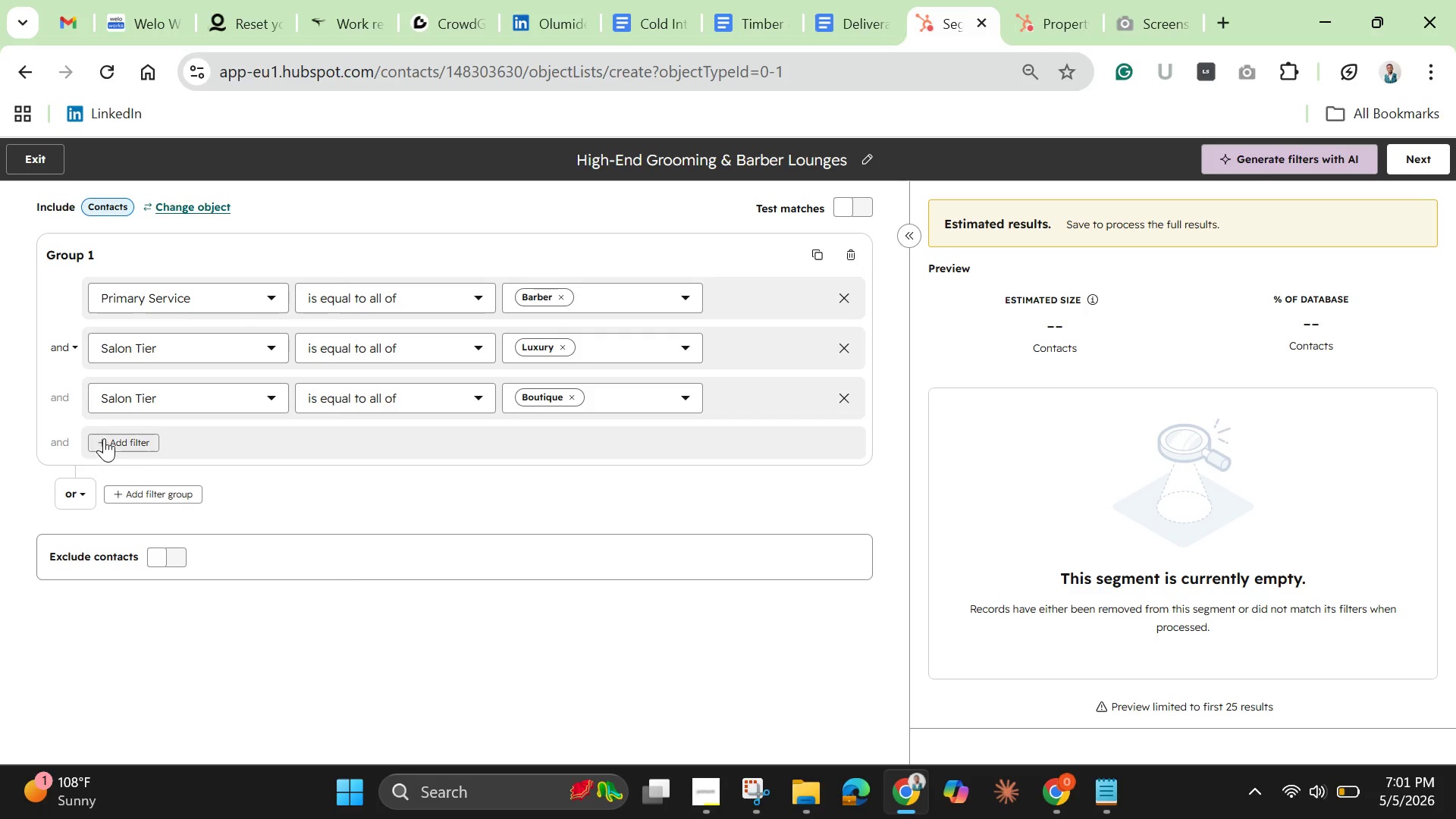 
left_click([104, 438])
 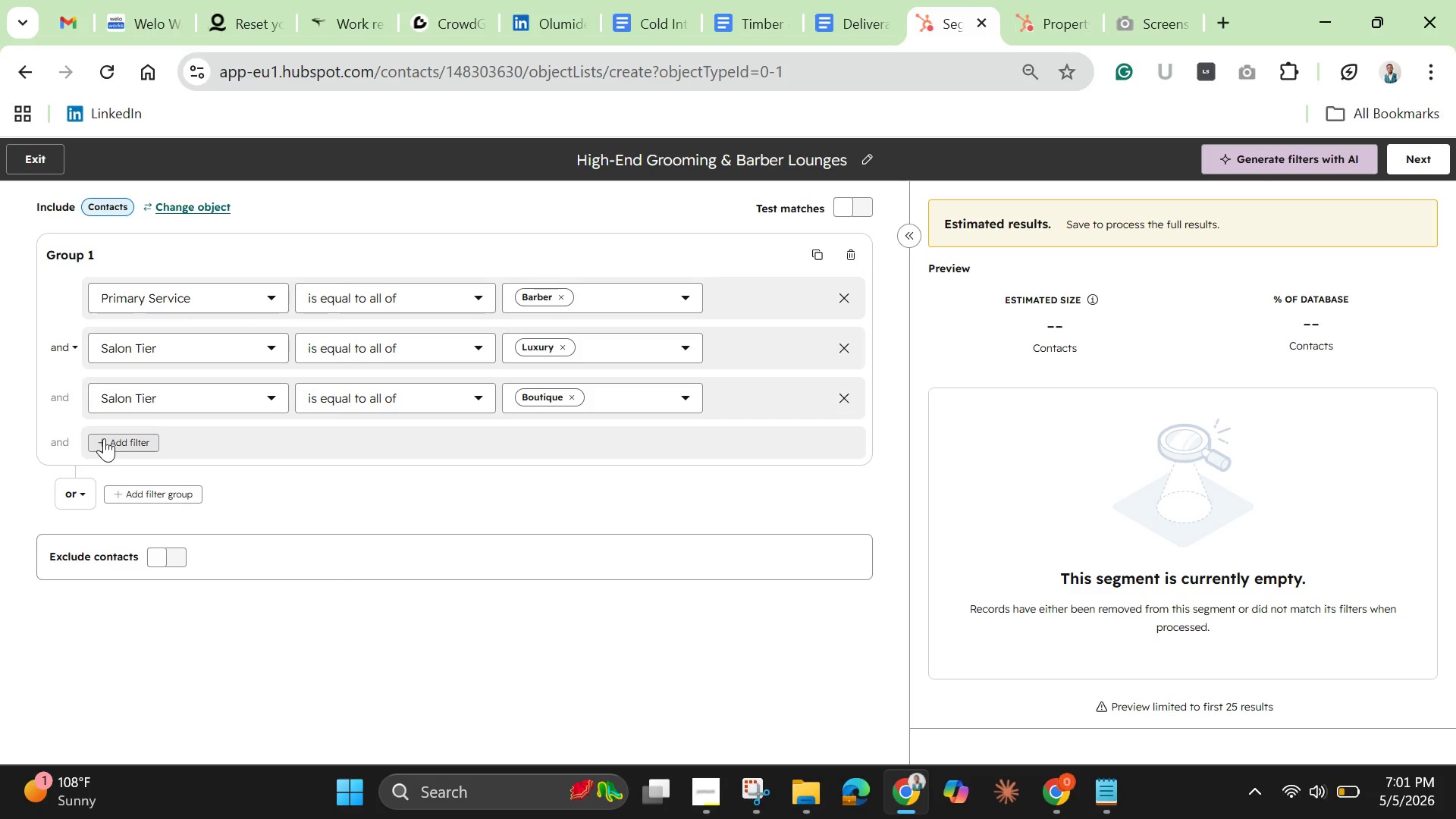 
mouse_move([91, 440])
 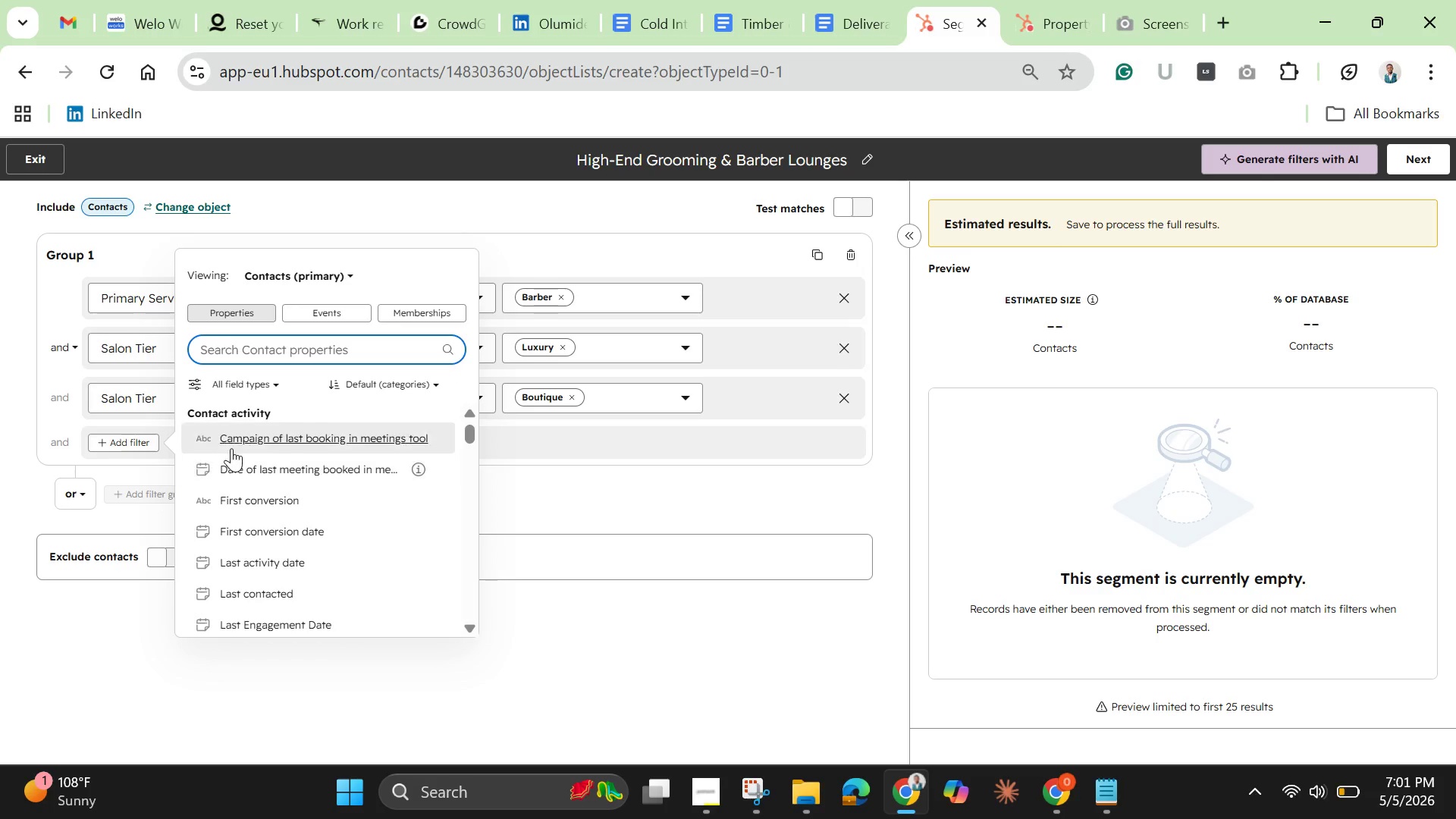 
left_click([238, 438])
 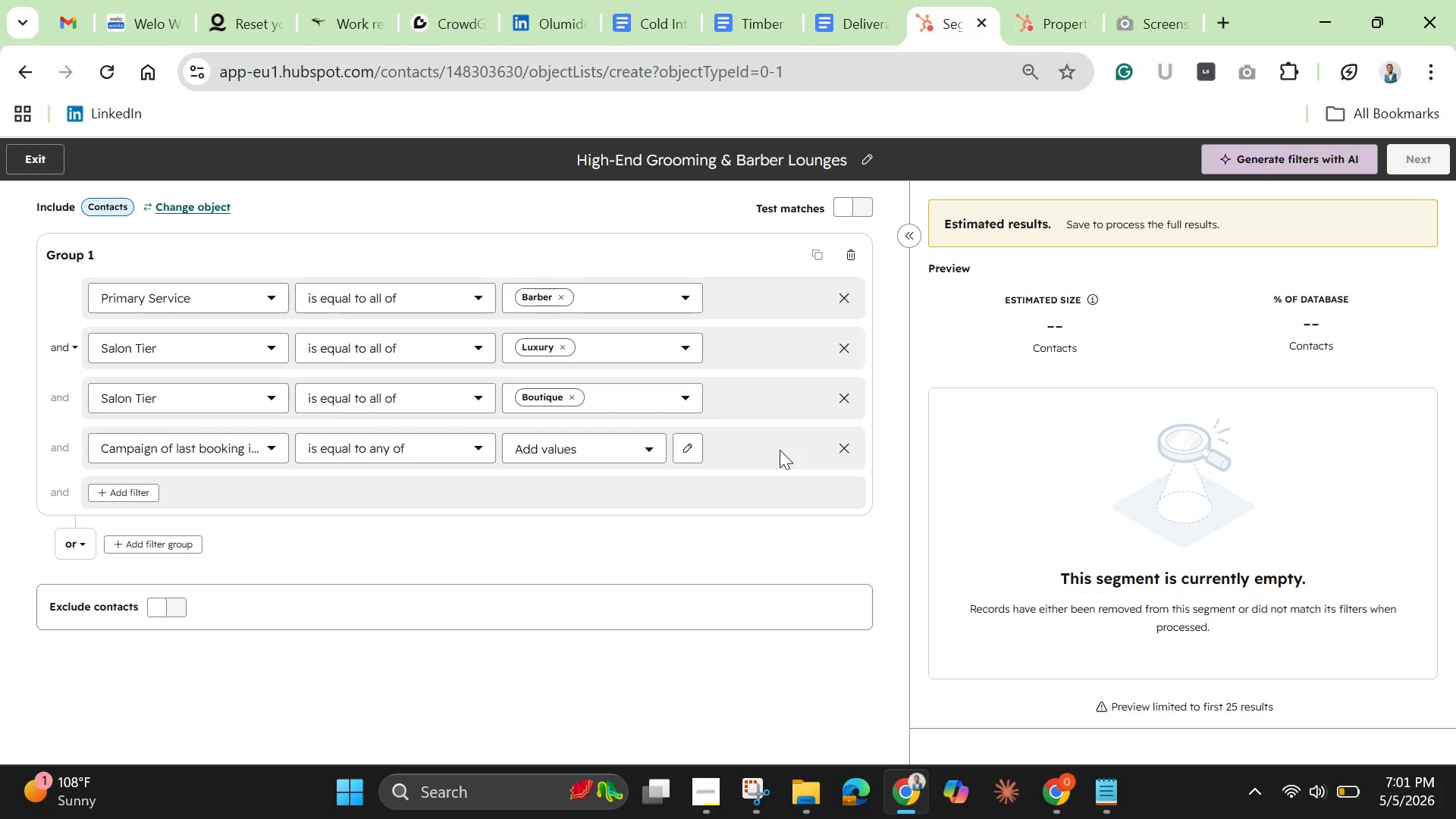 
wait(5.84)
 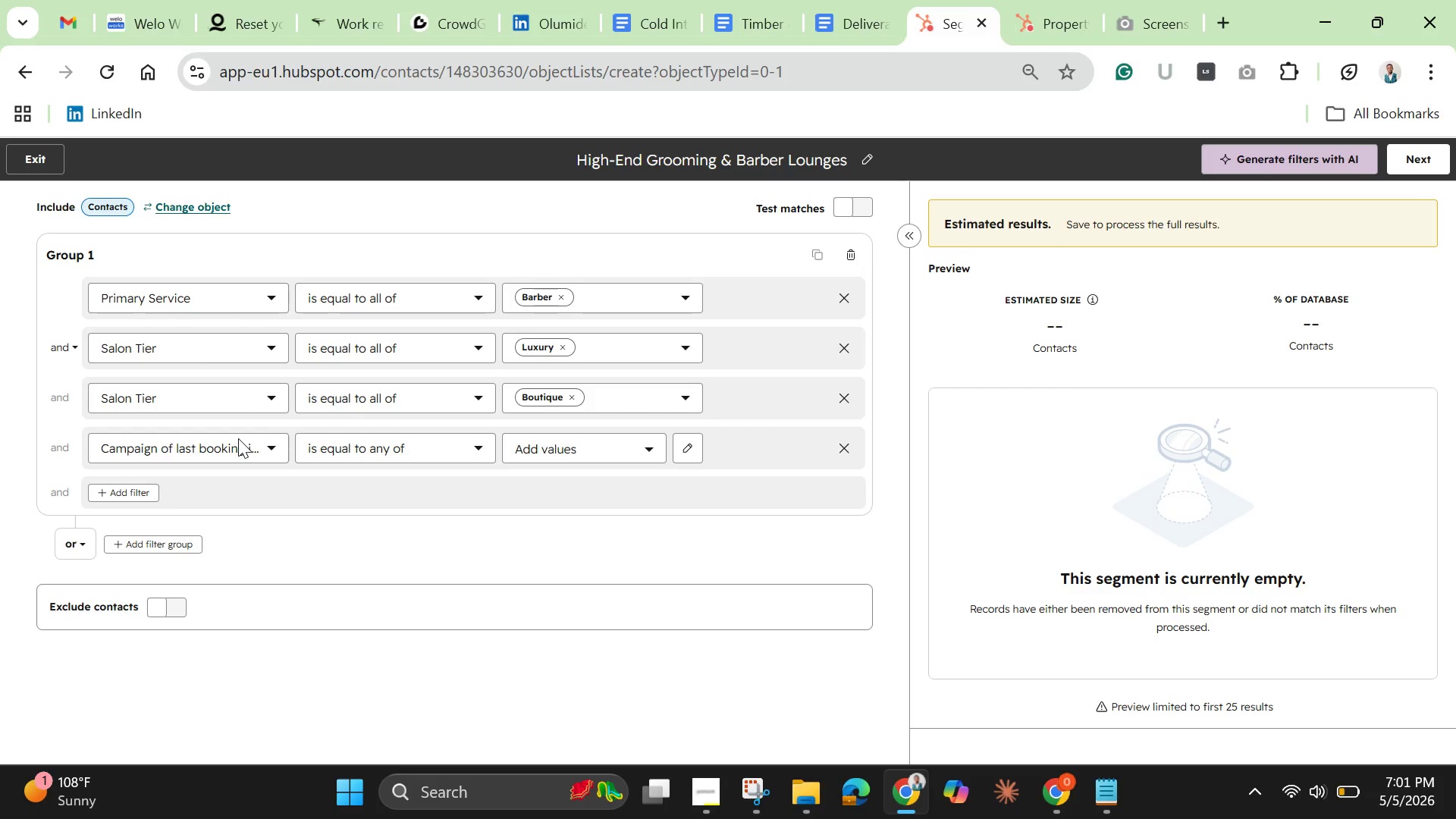 
left_click([839, 448])
 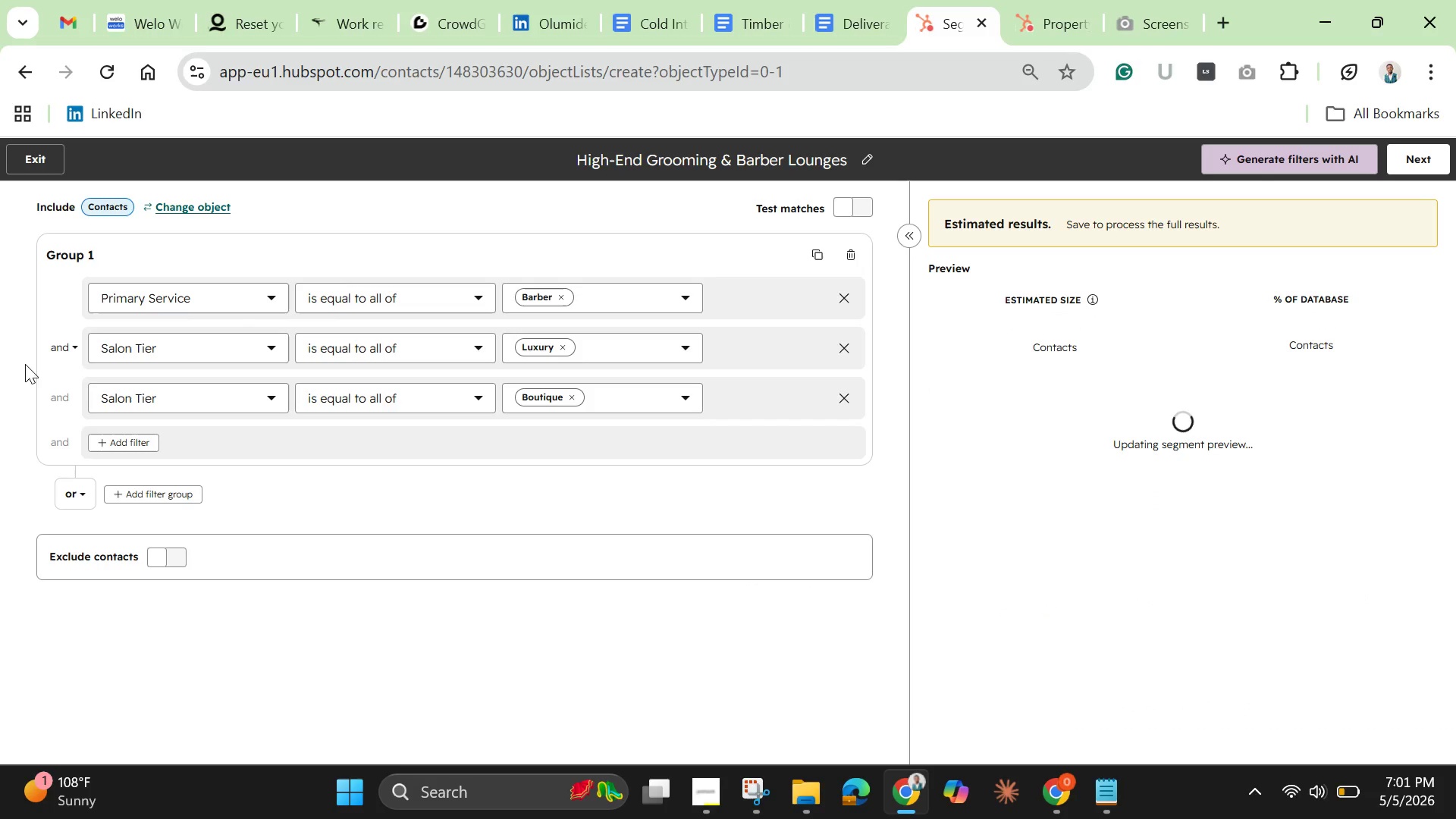 
left_click([69, 348])
 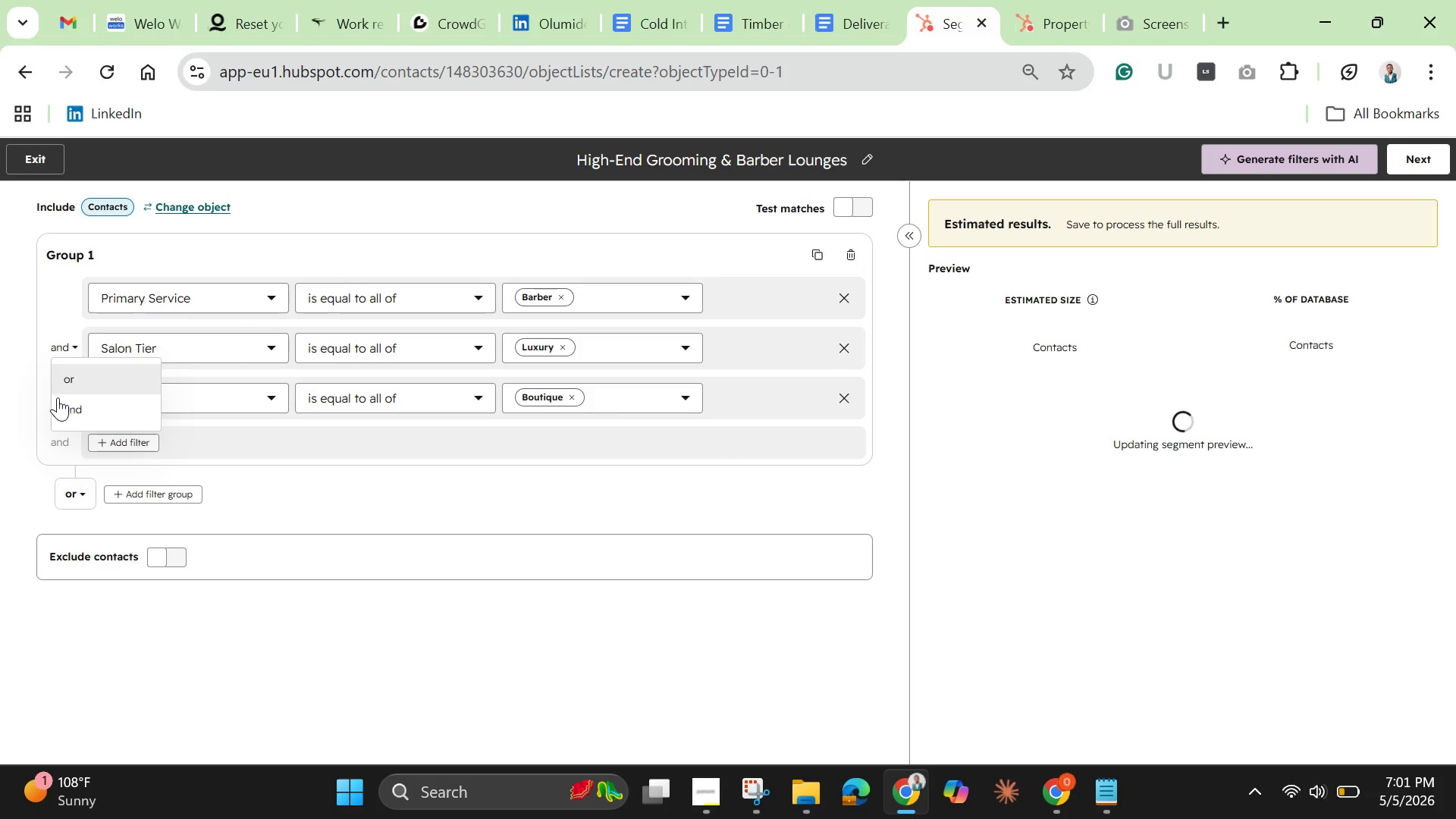 
left_click([653, 504])
 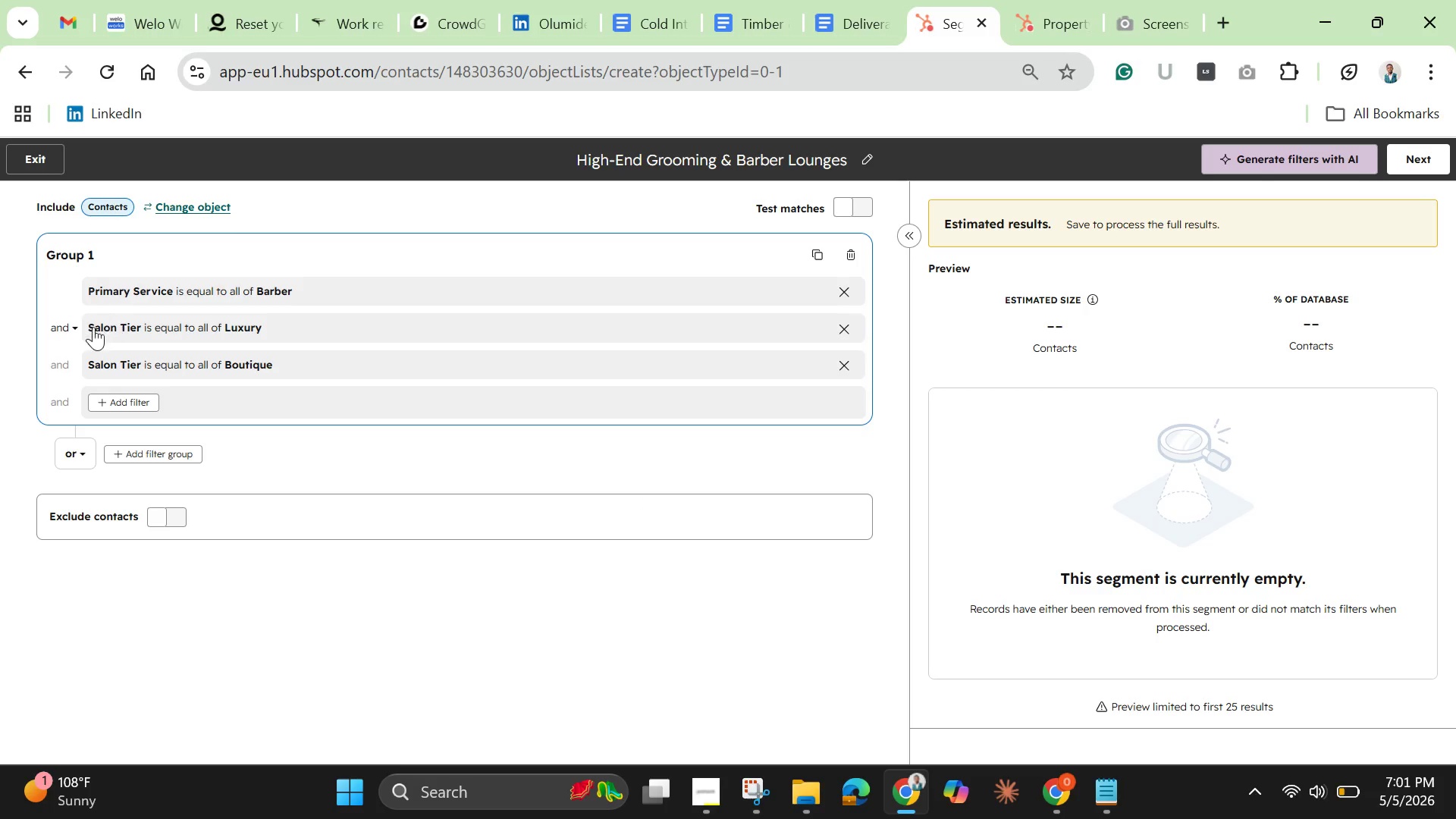 
left_click([64, 328])
 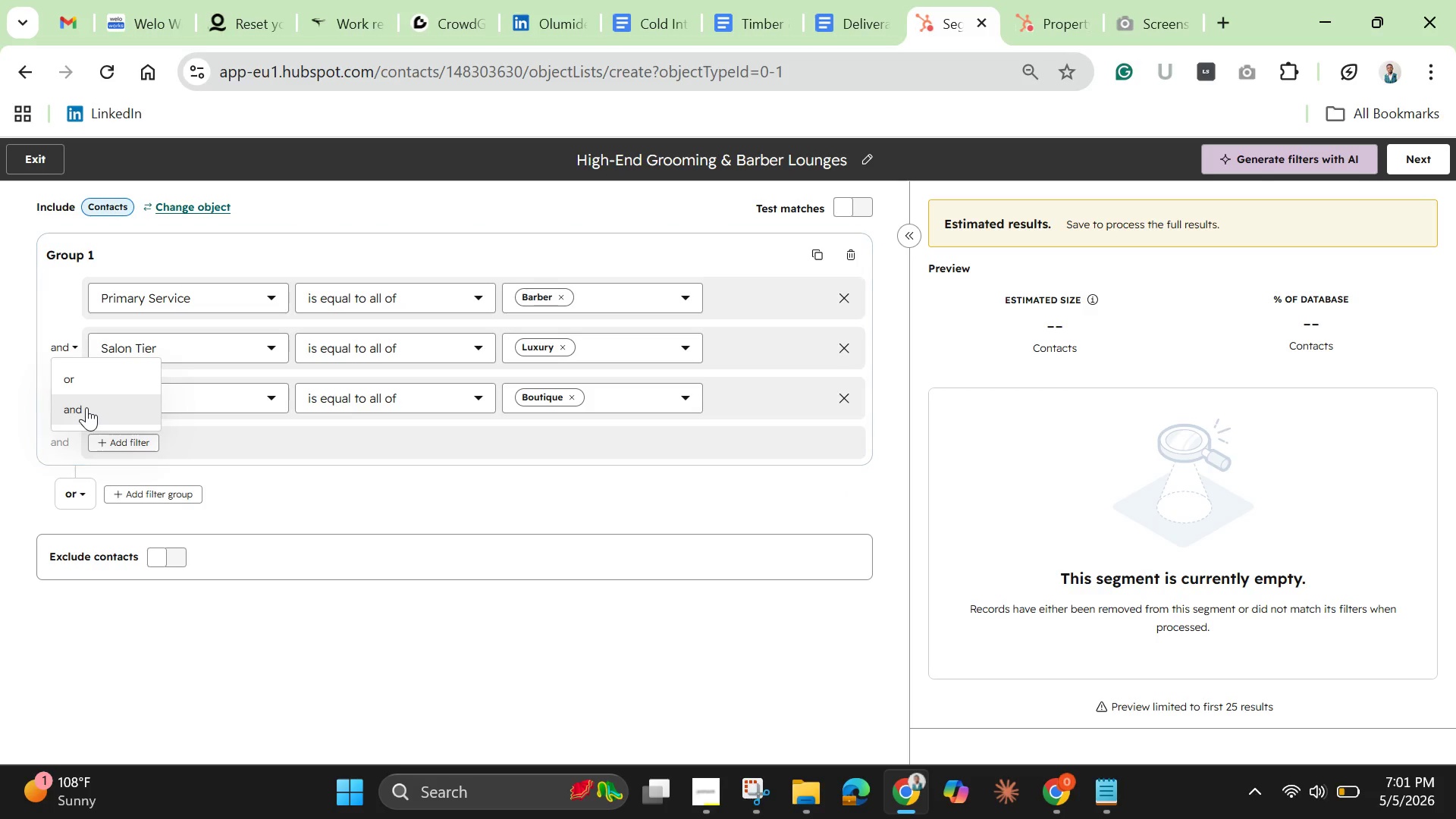 
left_click([84, 381])
 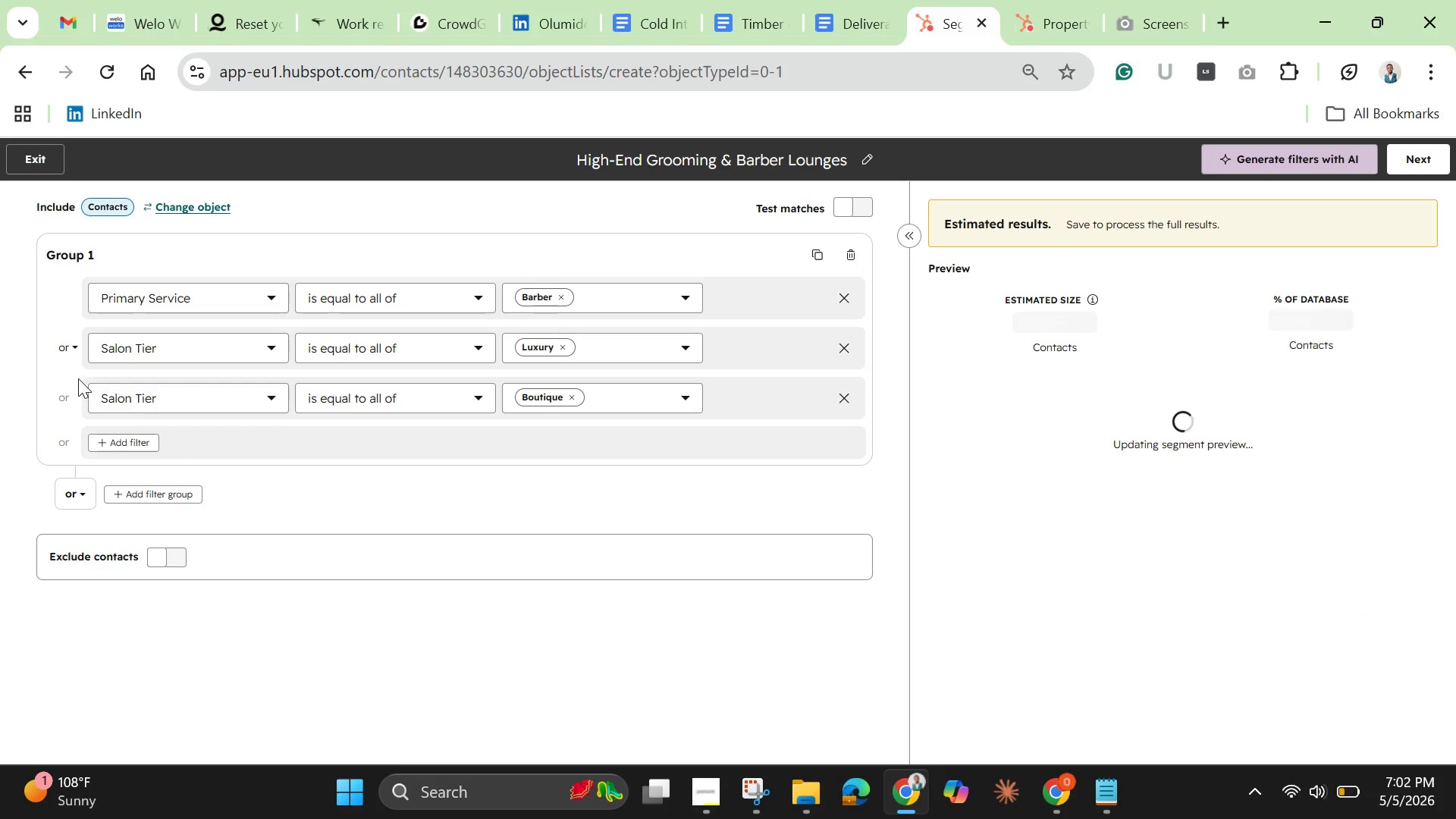 
left_click([70, 345])
 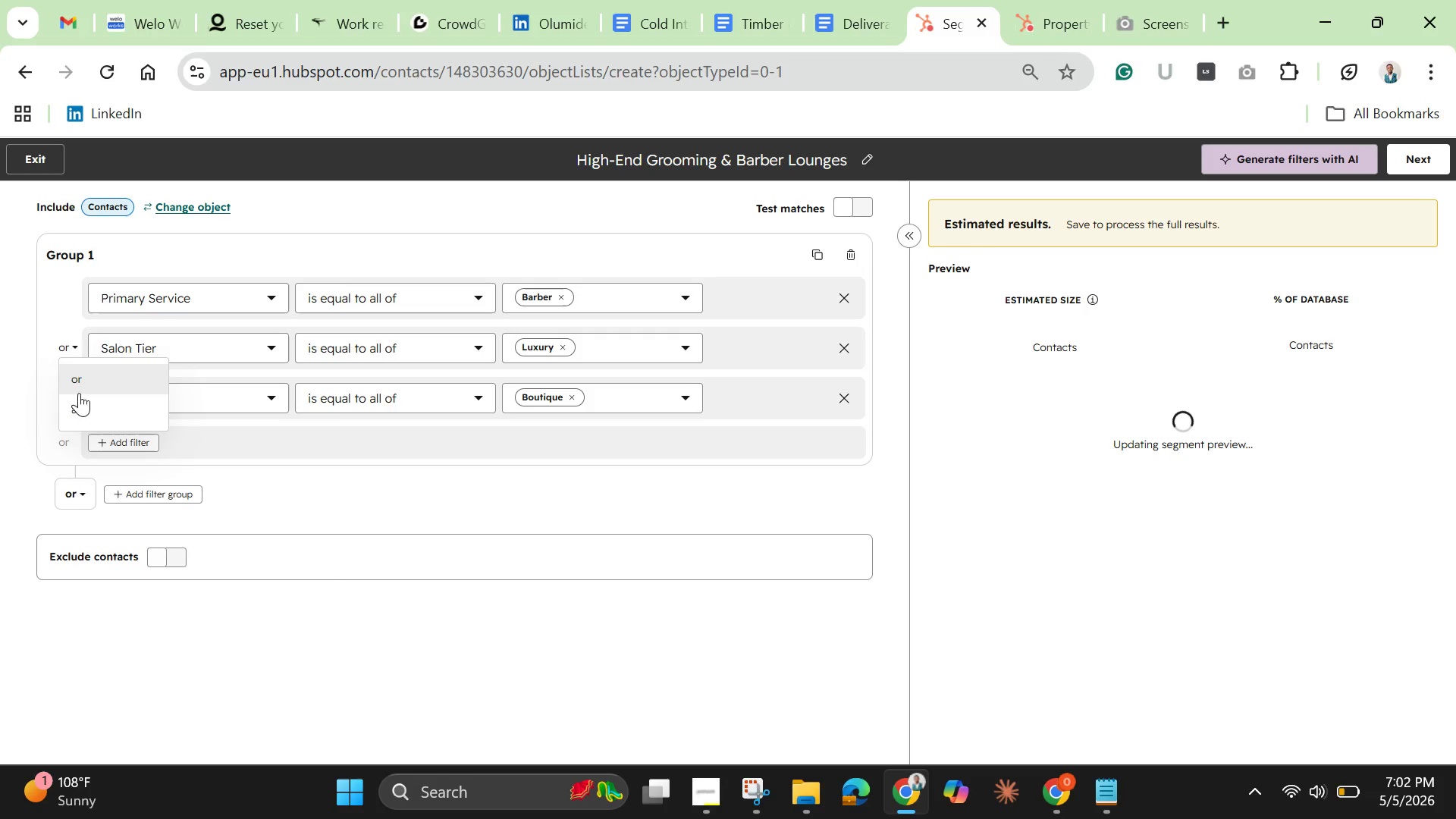 
left_click([82, 414])
 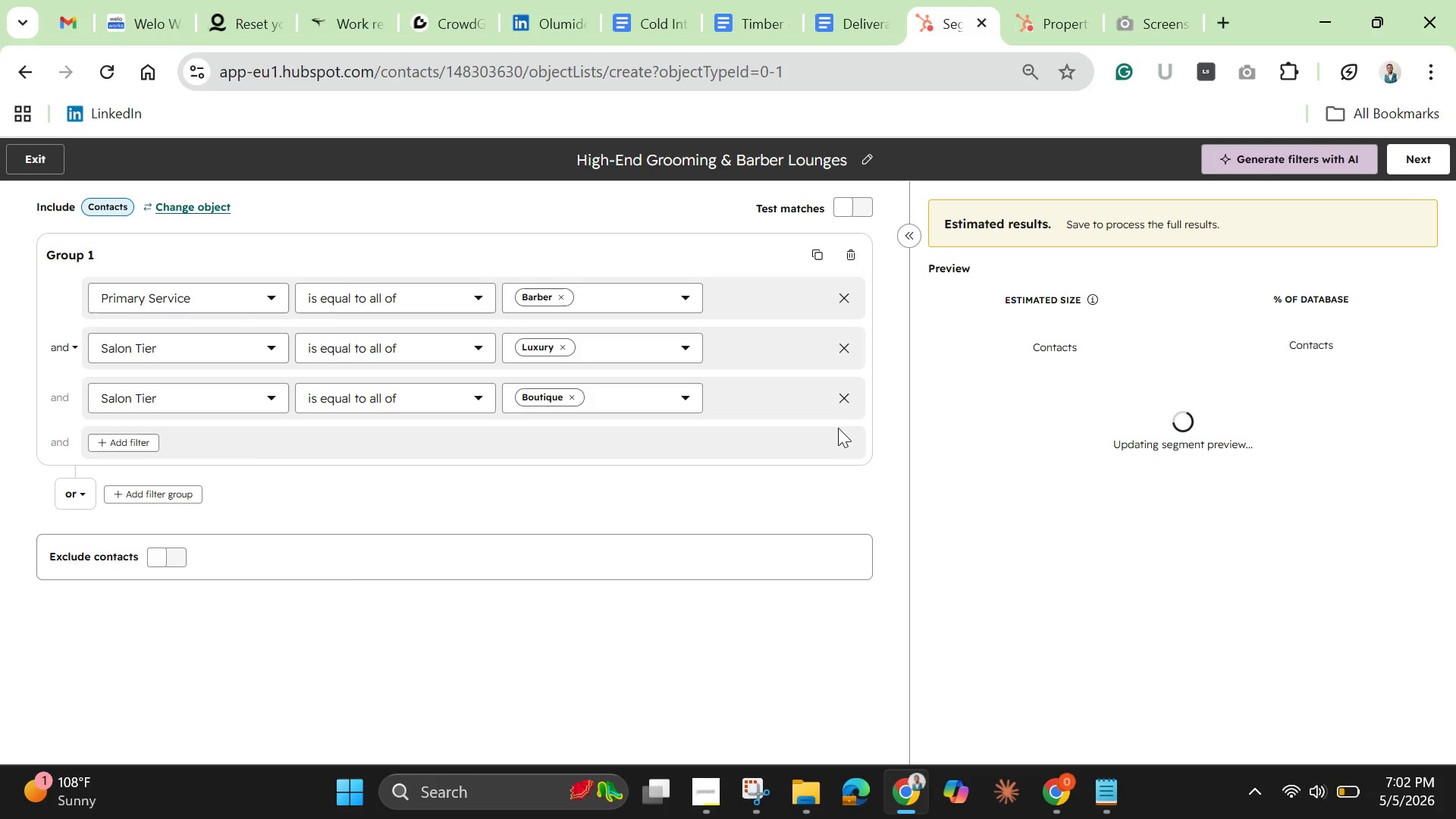 
left_click([850, 405])
 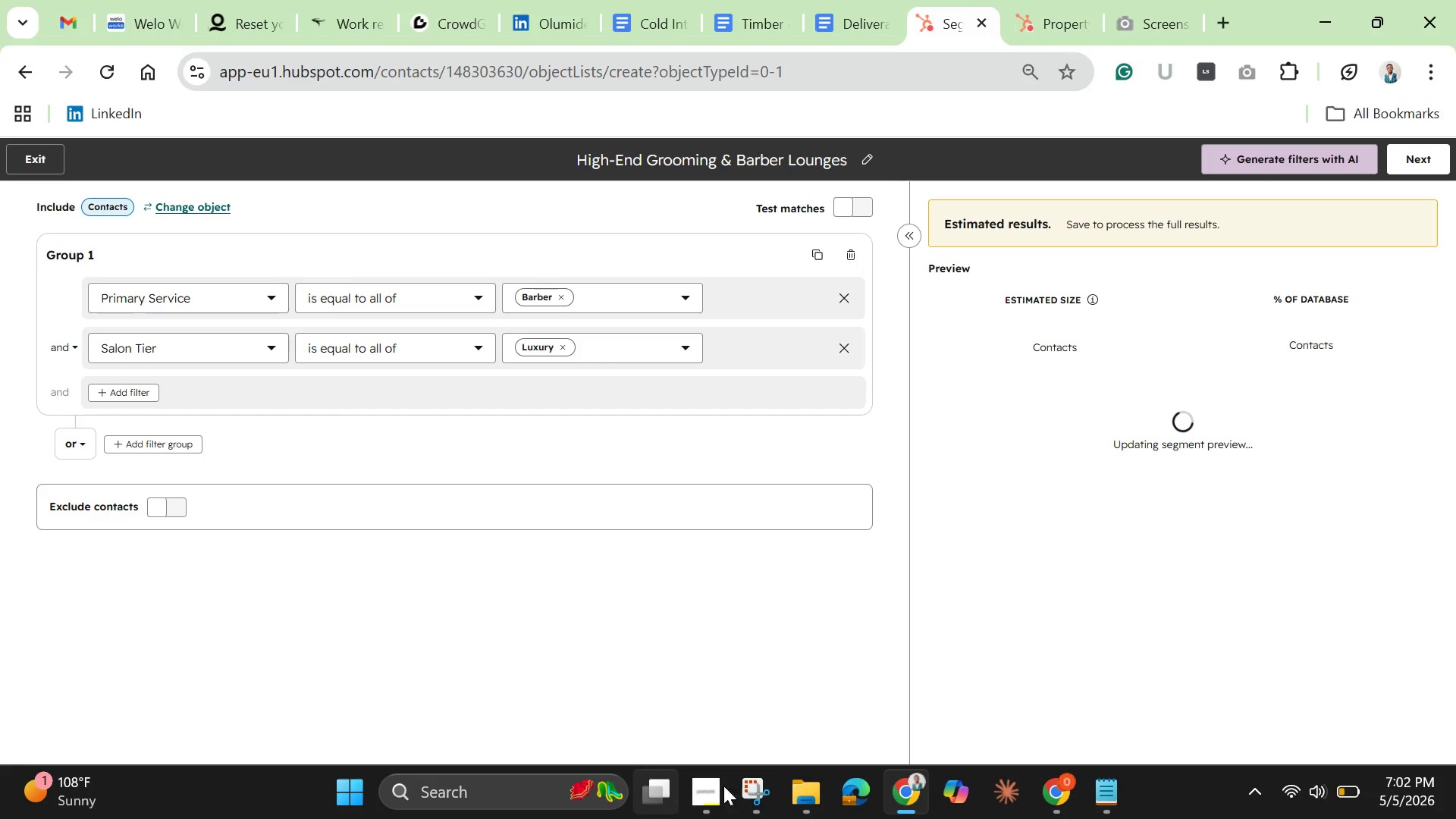 
left_click([761, 773])
 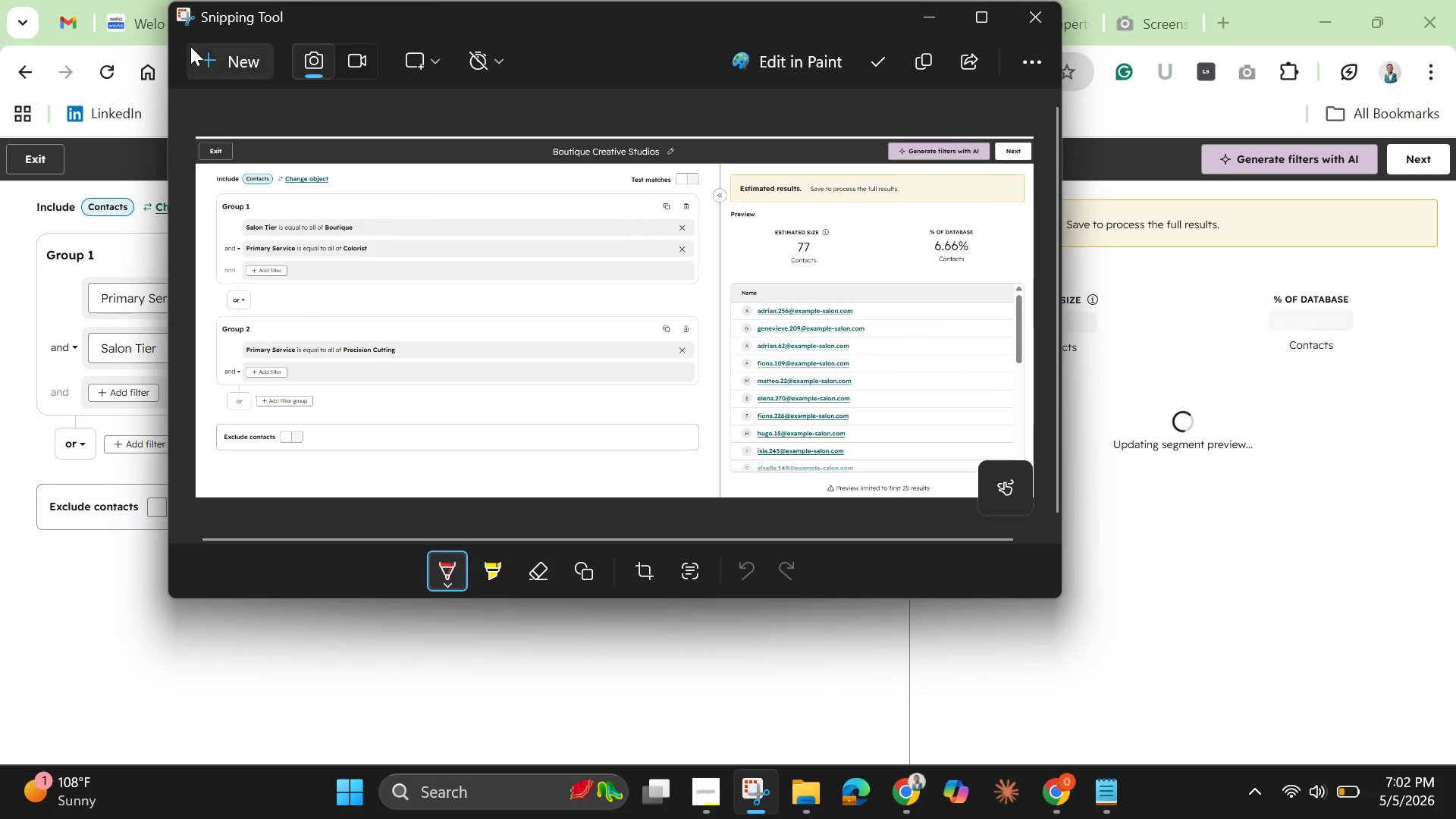 
left_click([234, 53])
 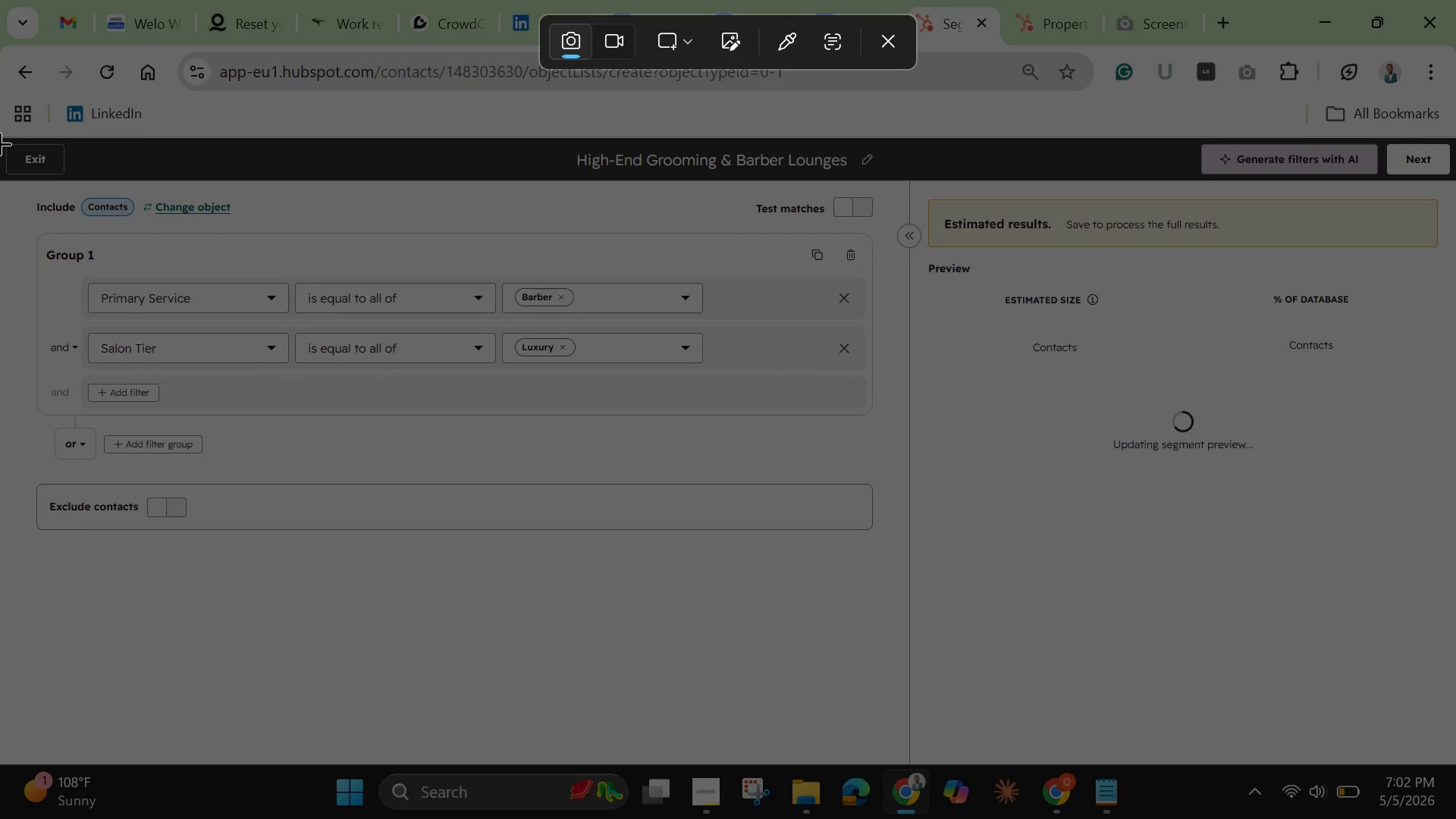 
left_click_drag(start_coordinate=[0, 136], to_coordinate=[1455, 758])
 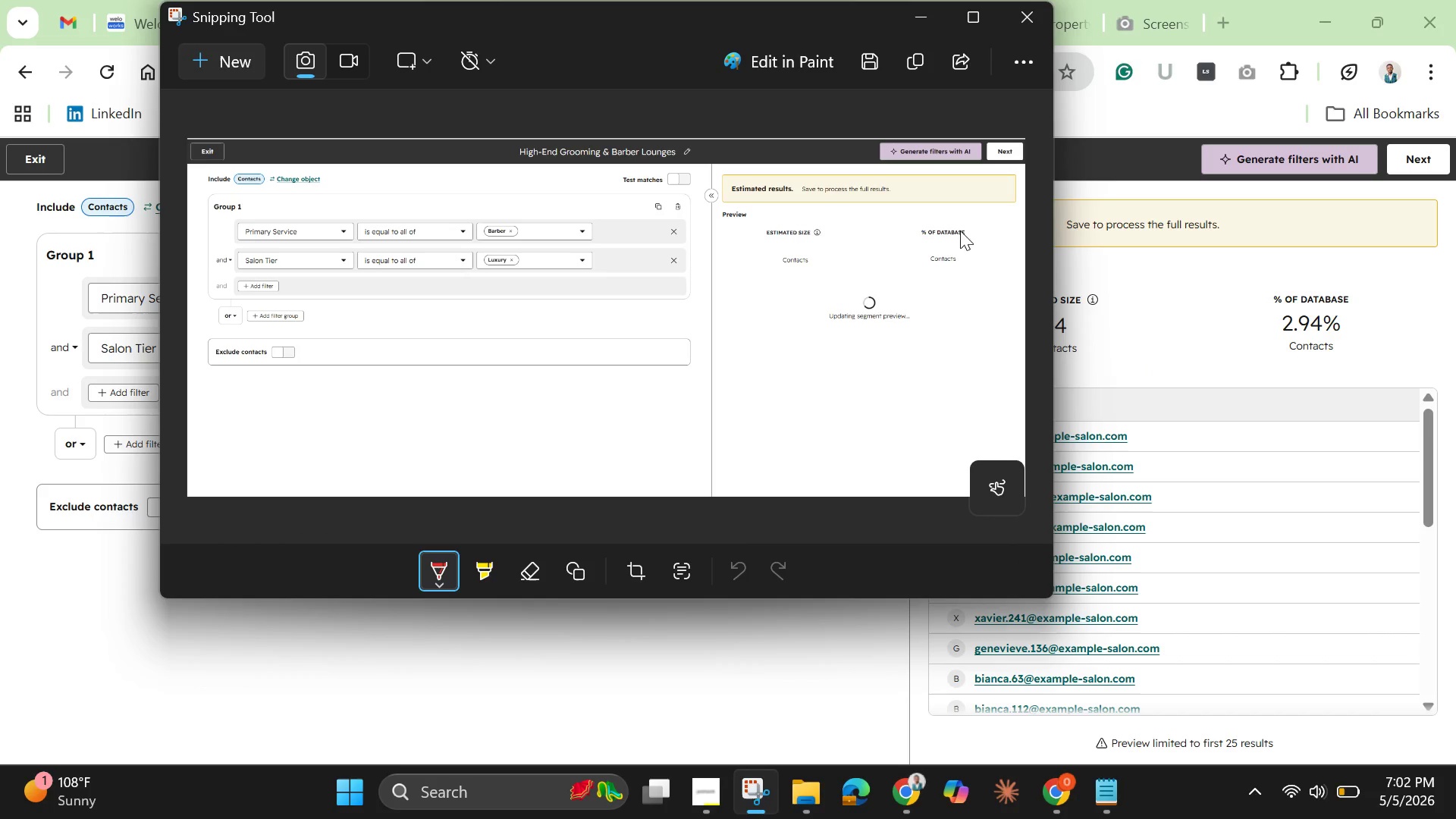 
wait(8.33)
 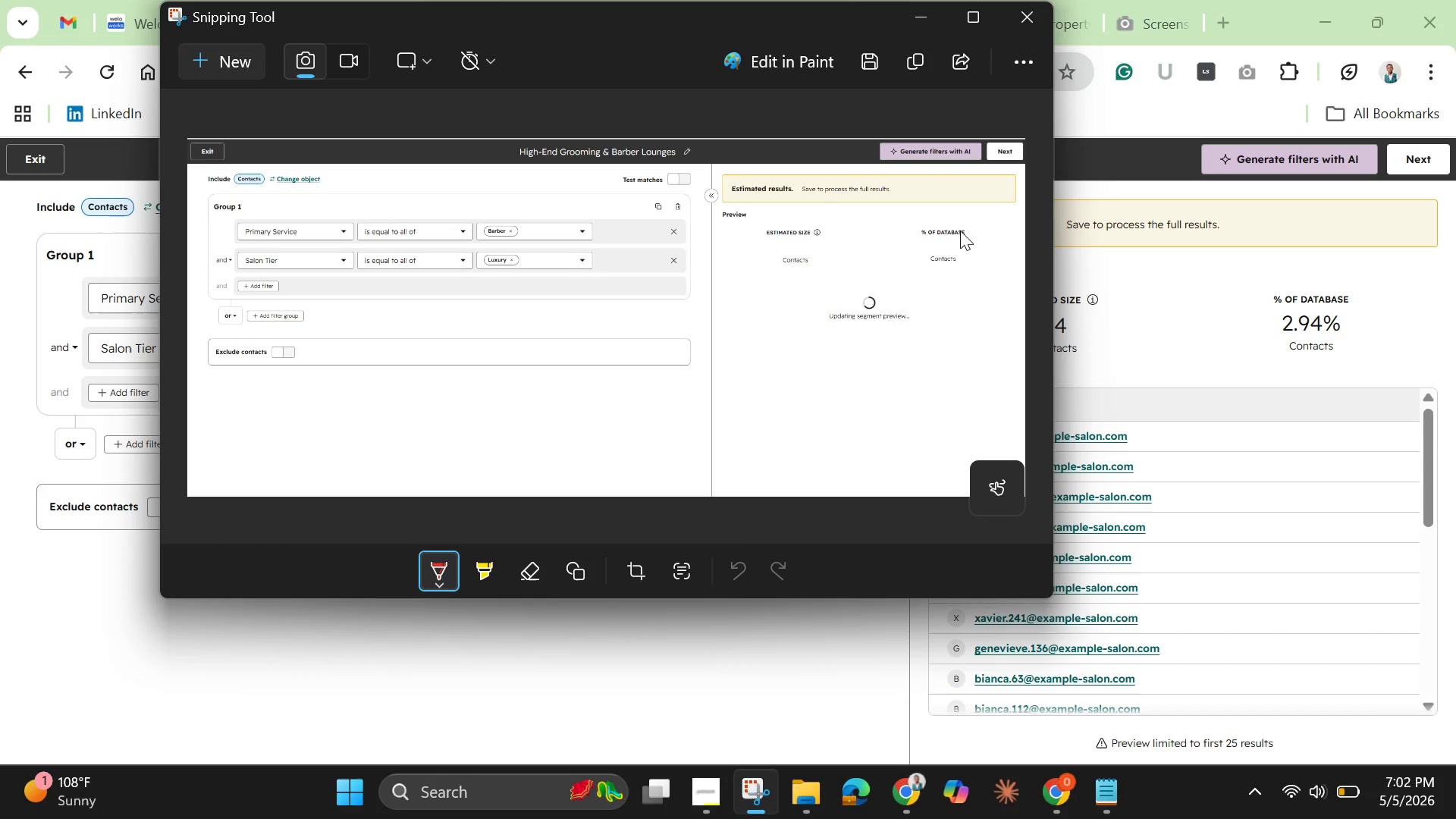 
left_click([921, 30])
 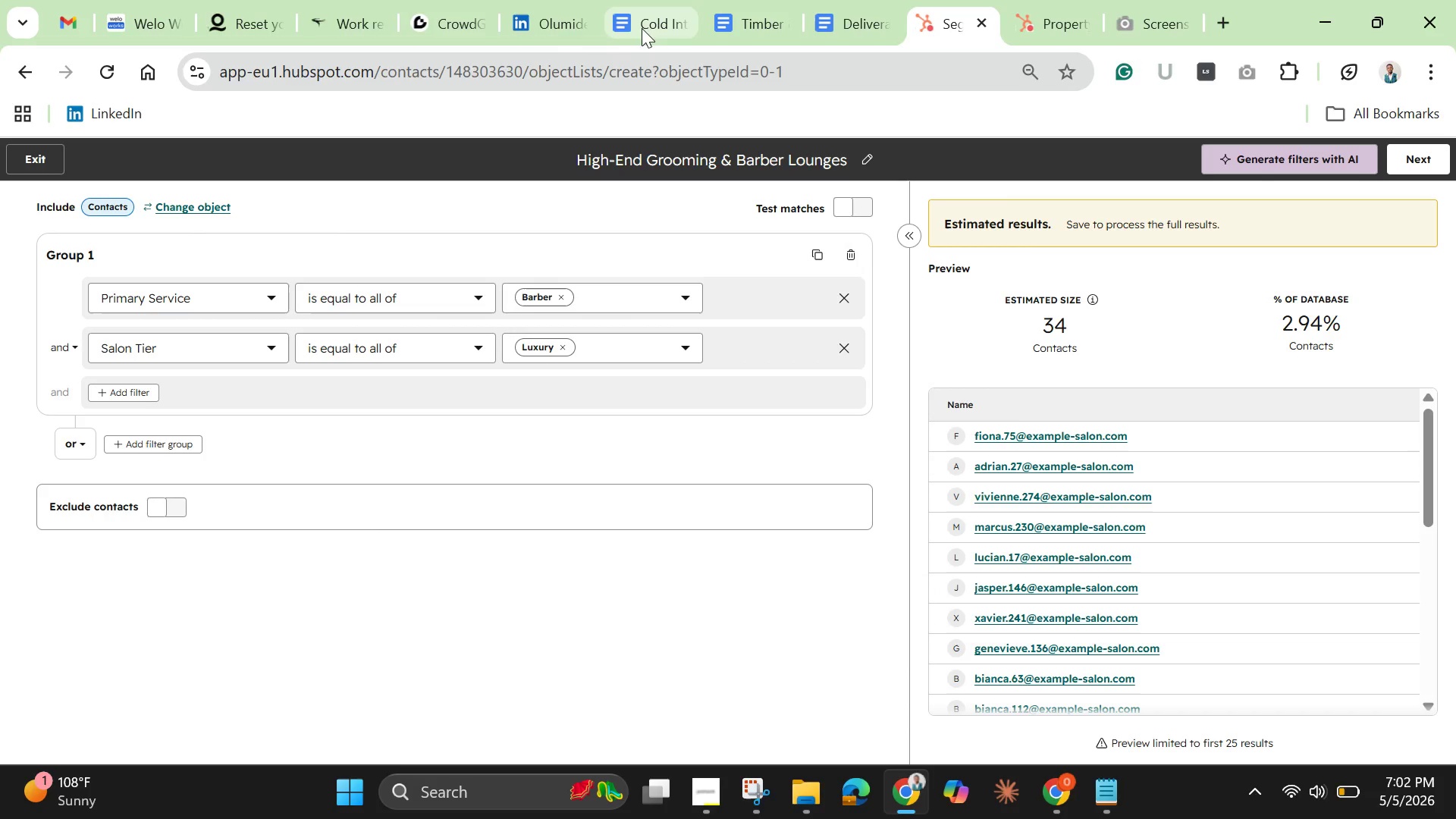 
left_click([557, 19])
 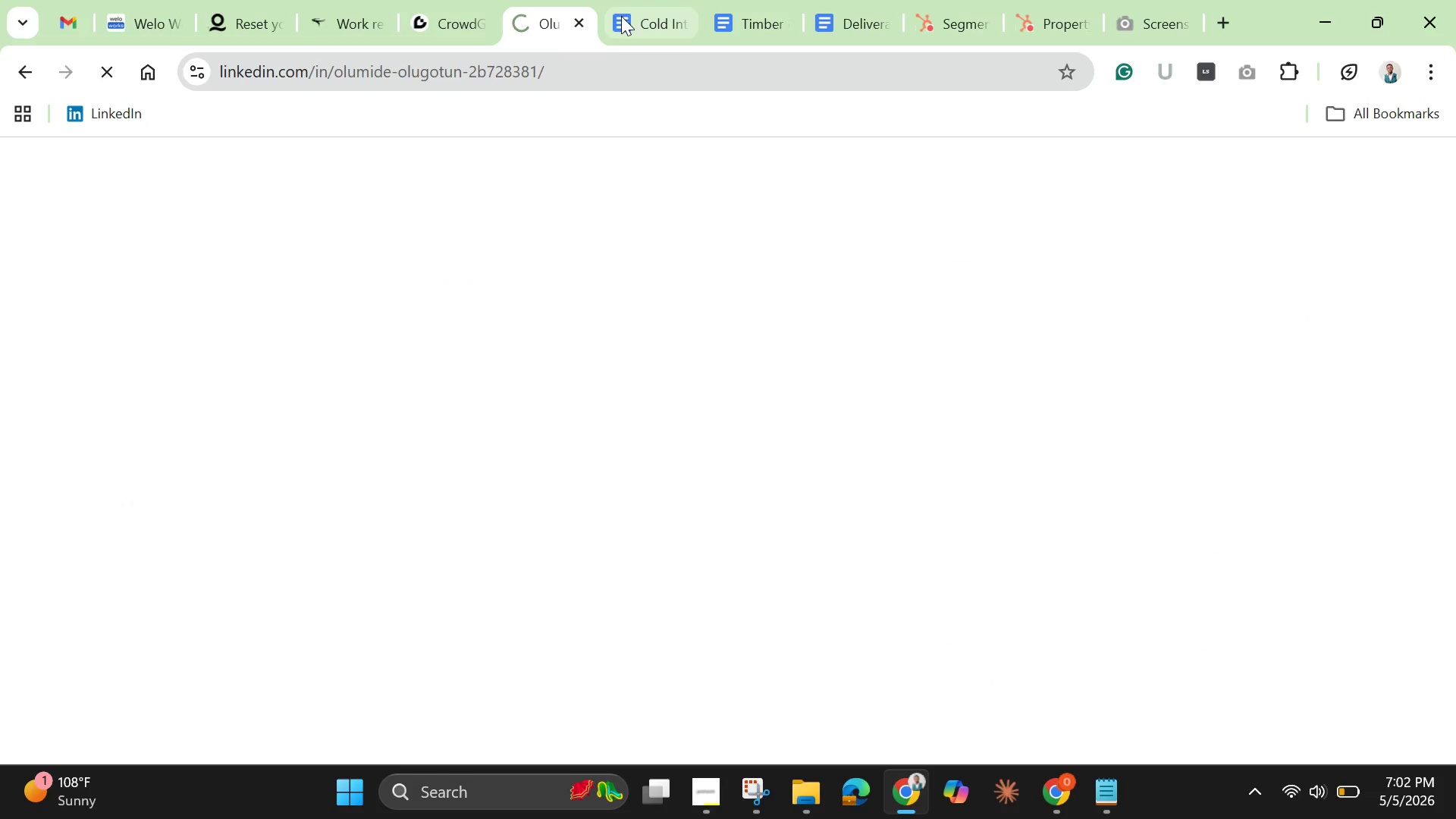 
left_click([621, 16])
 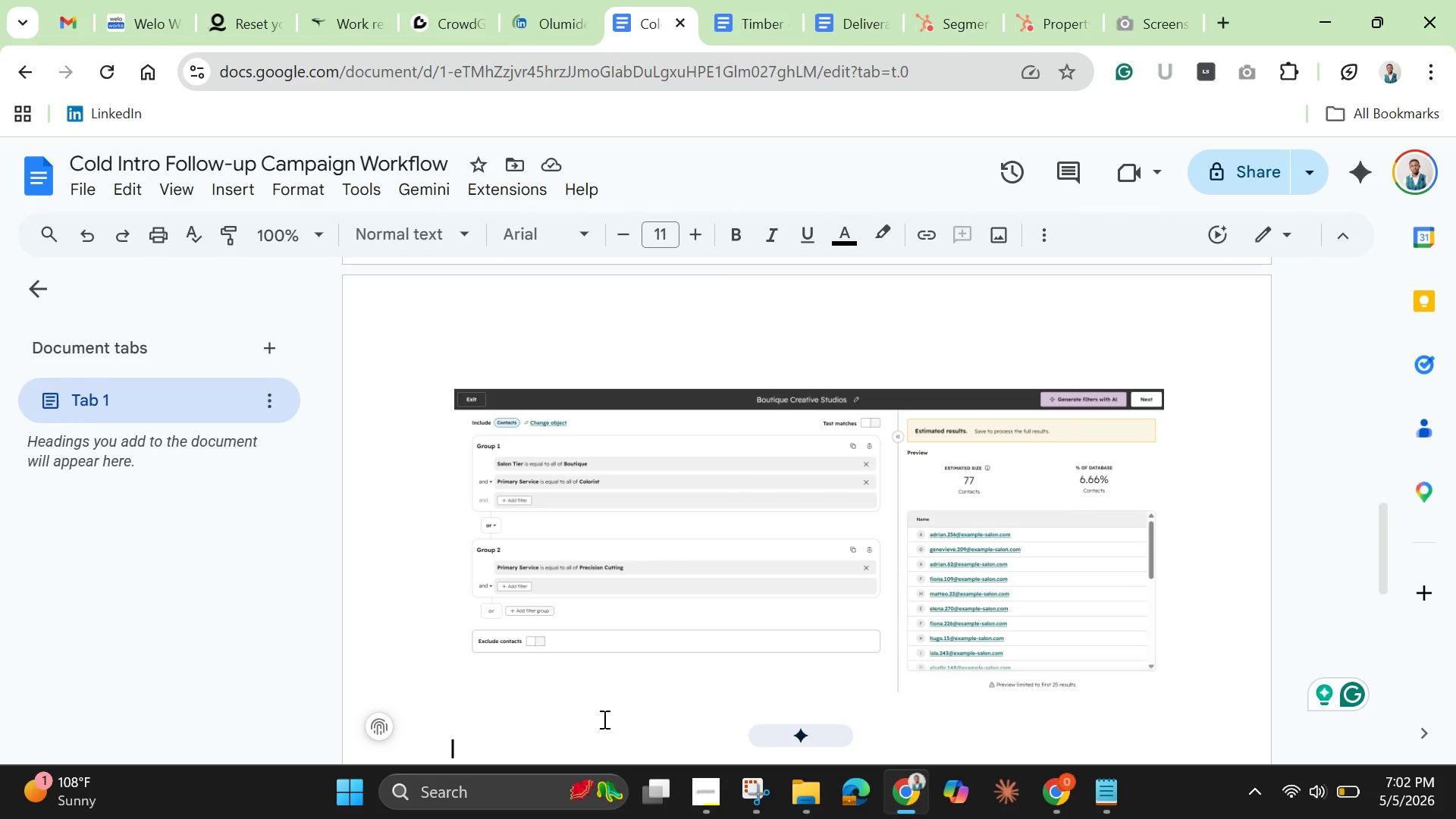 
key(Control+V)
 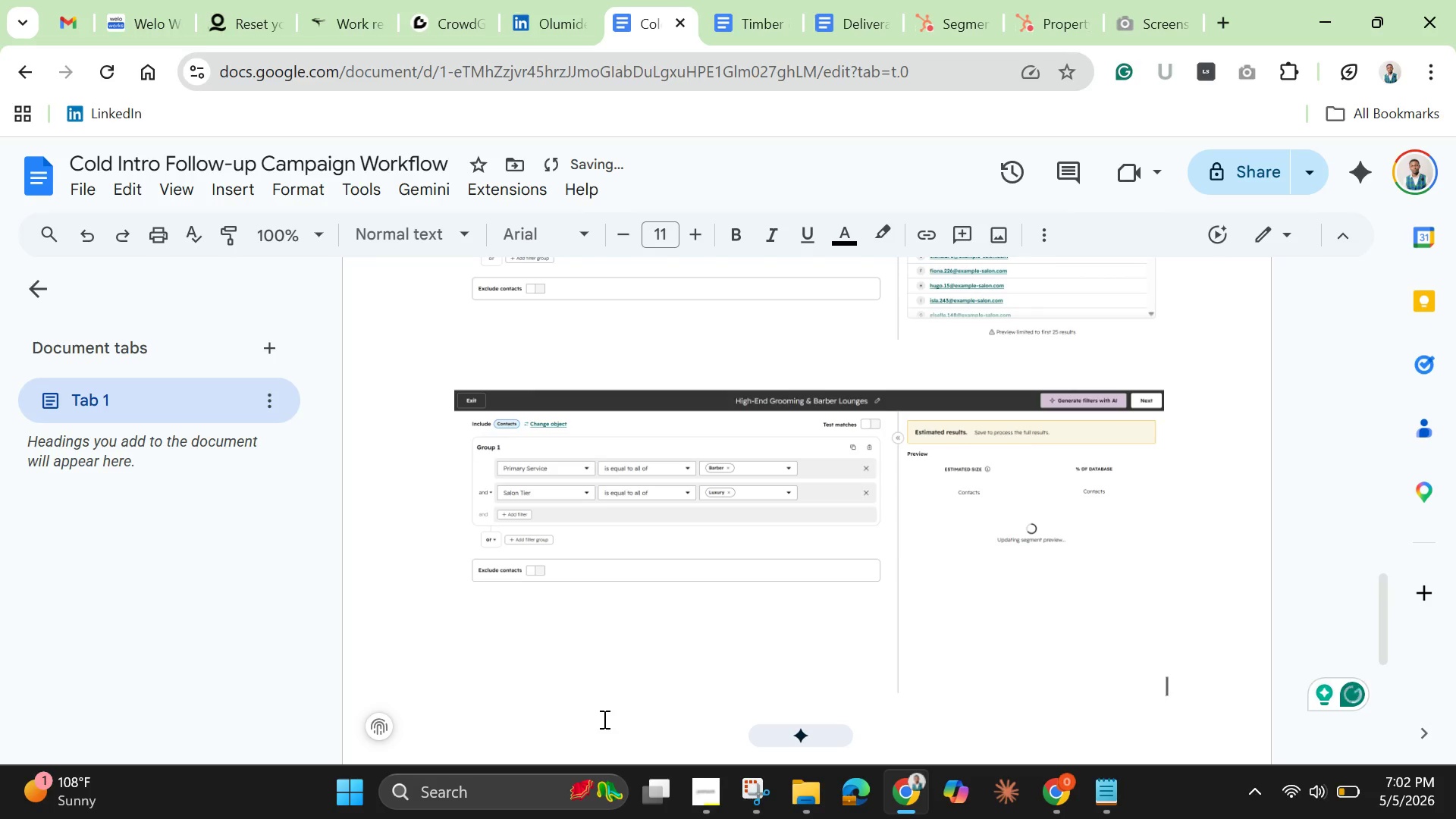 
scroll: coordinate [582, 541], scroll_direction: down, amount: 1.0
 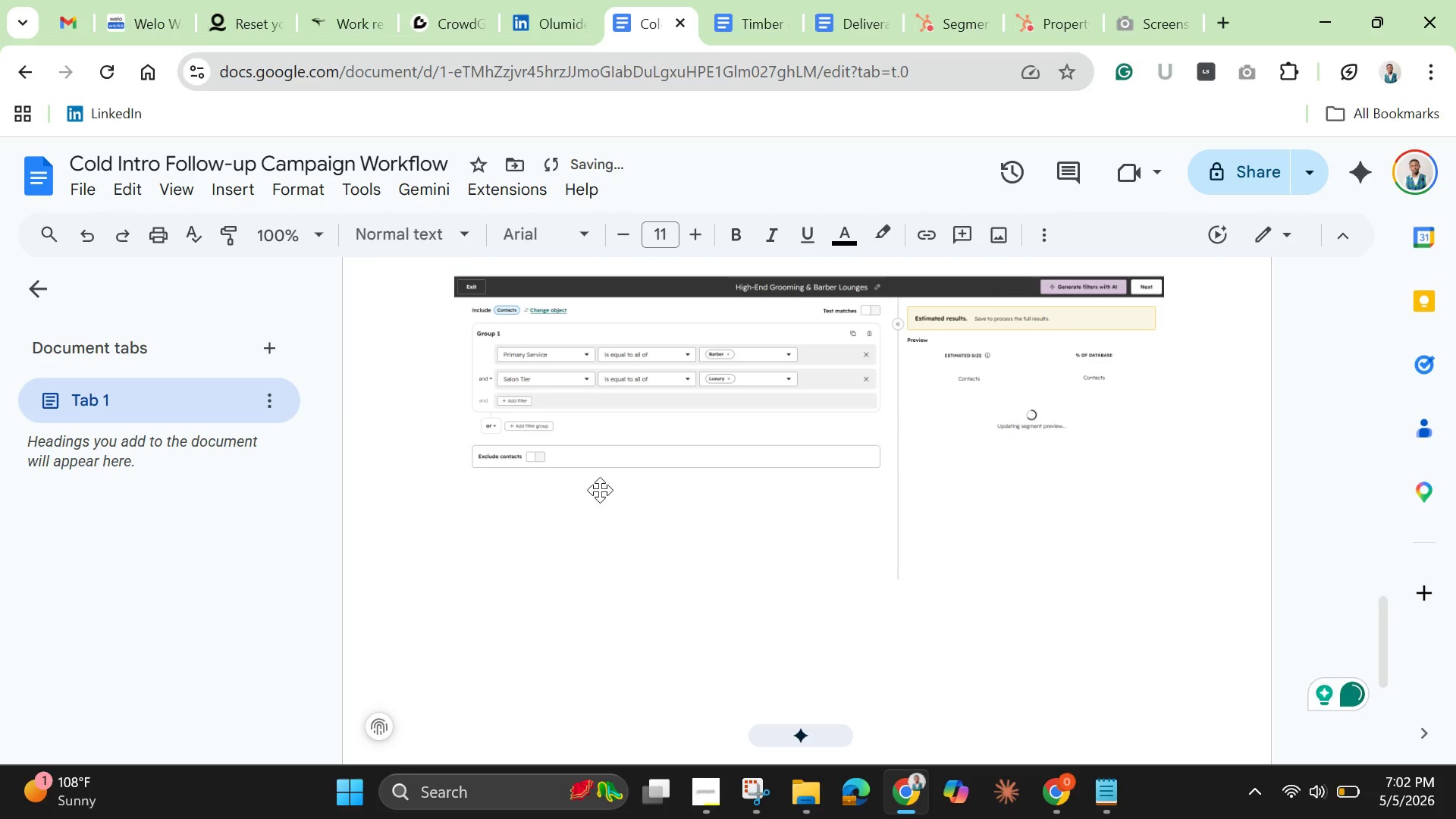 
scroll: coordinate [612, 479], scroll_direction: up, amount: 3.0
 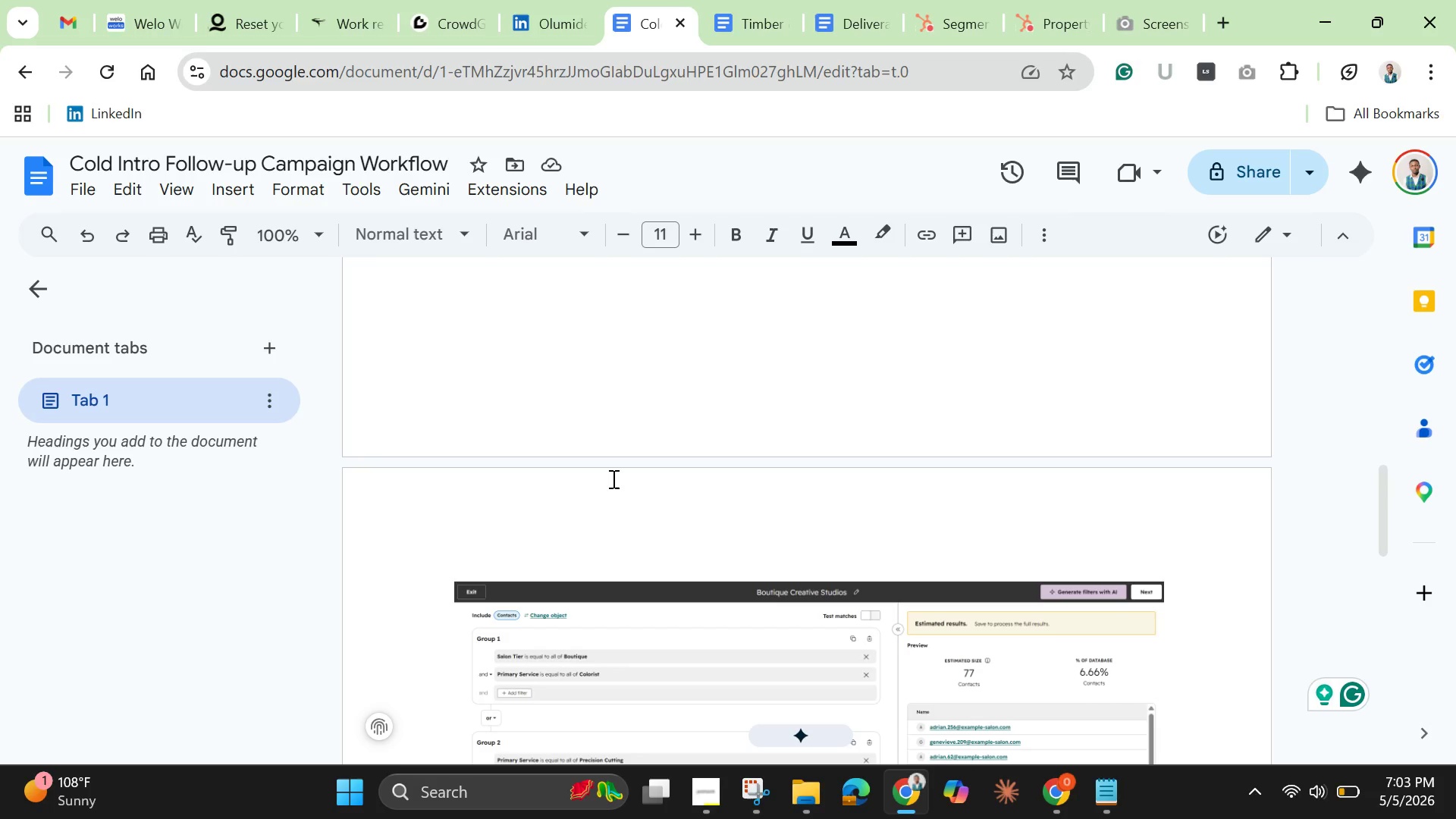 
wait(68.64)
 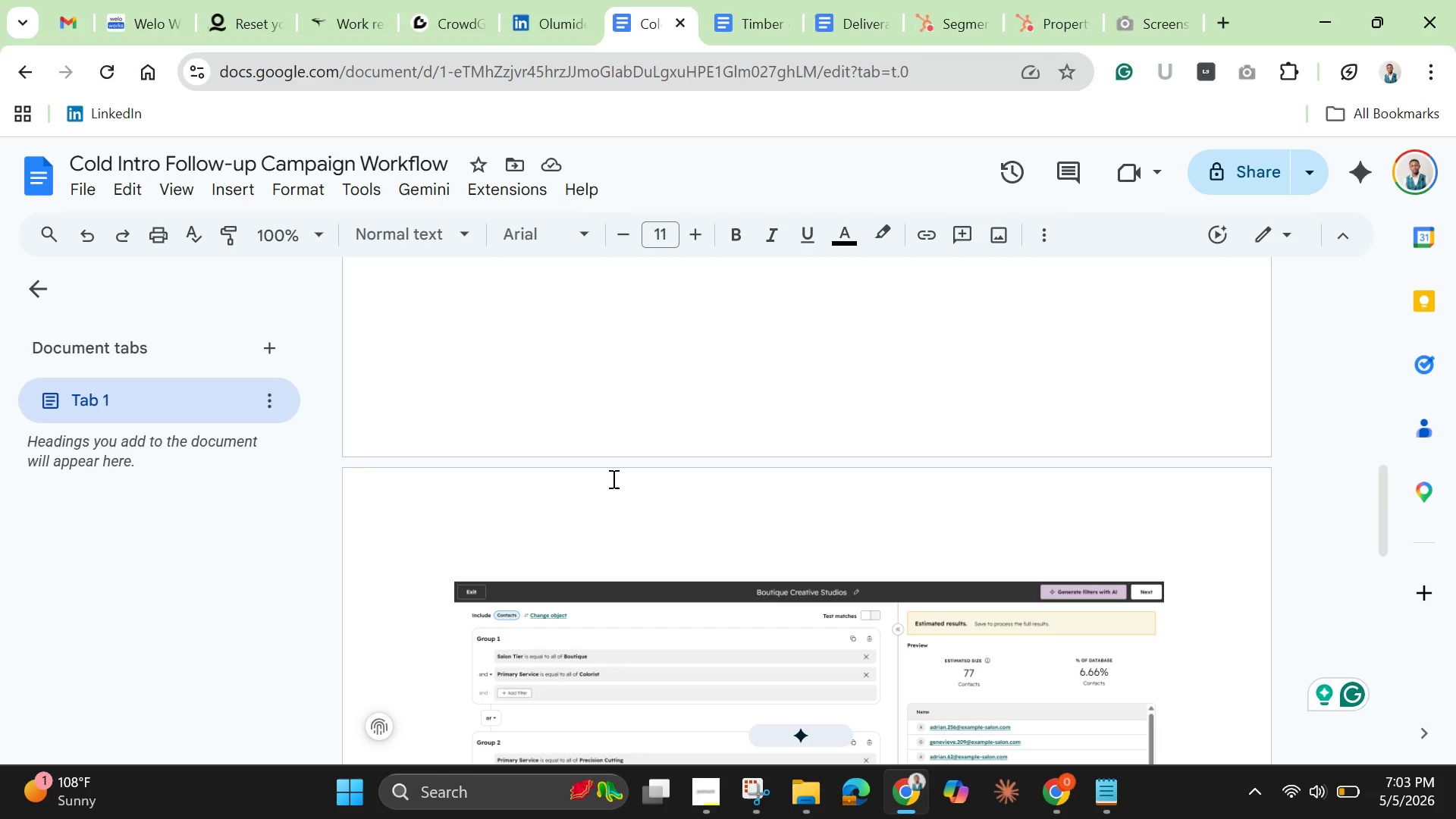 
left_click_drag(start_coordinate=[1390, 532], to_coordinate=[1387, 557])
 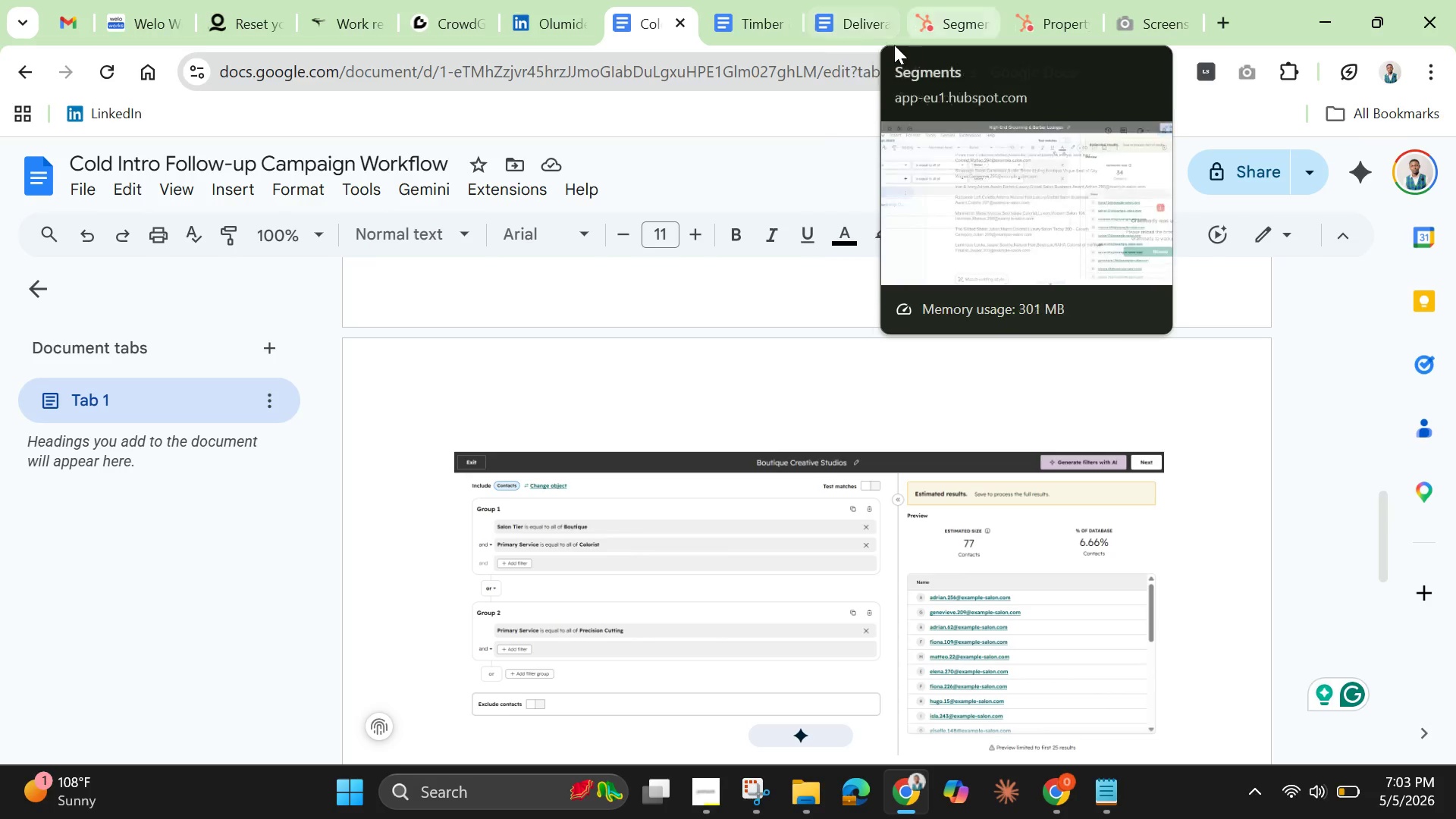 
left_click([946, 14])
 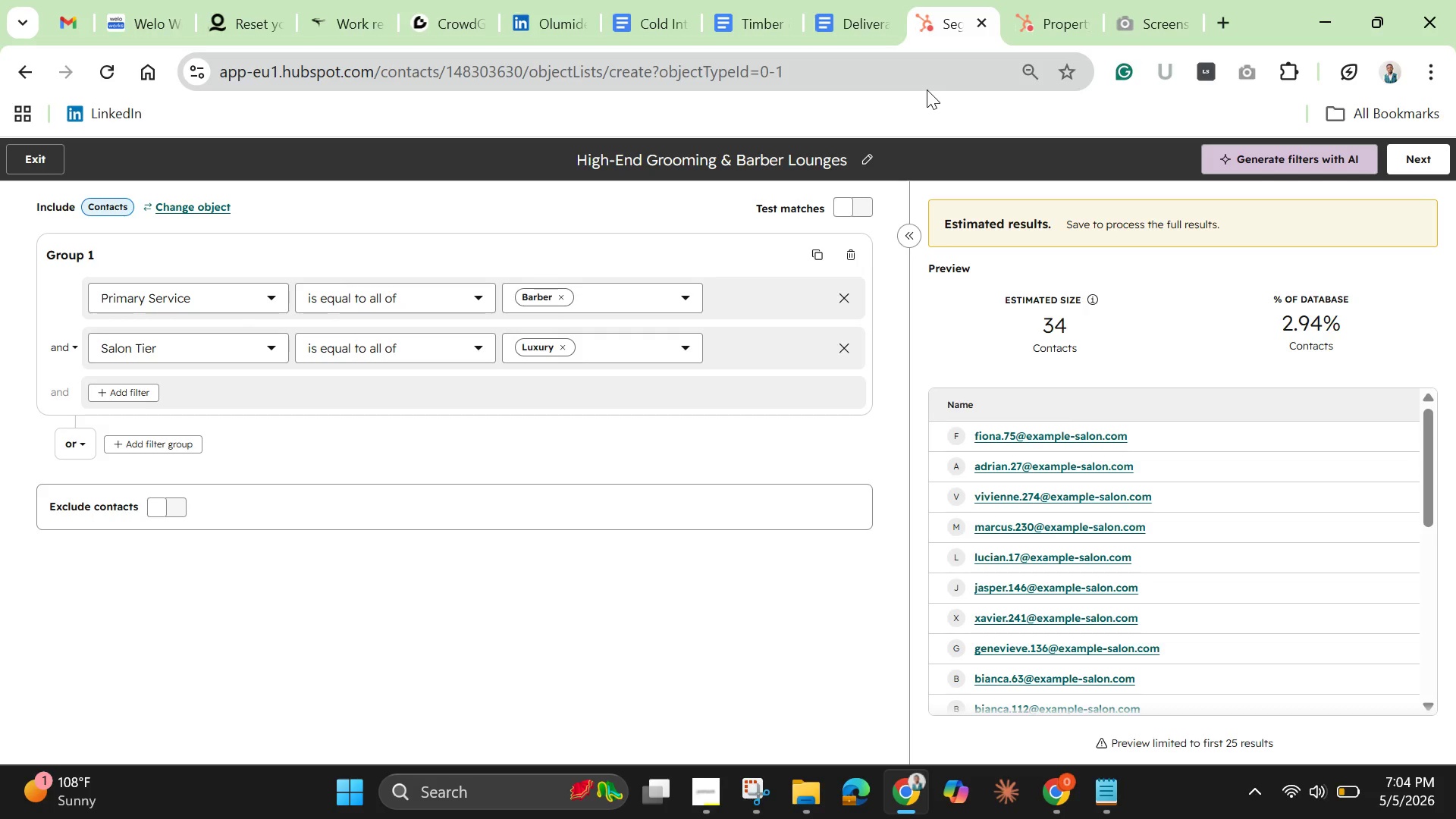 
wait(38.0)
 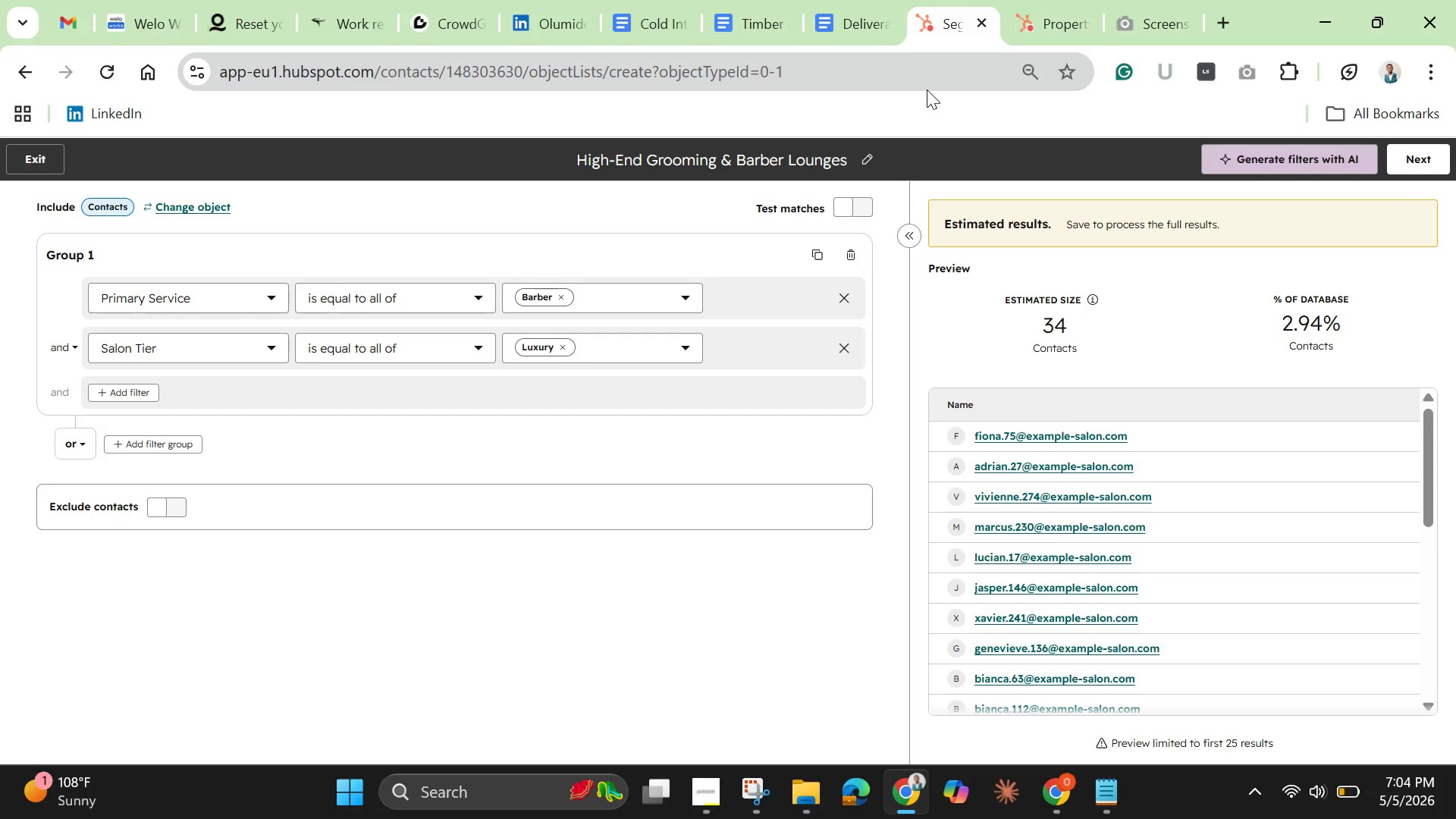 
left_click([1421, 161])
 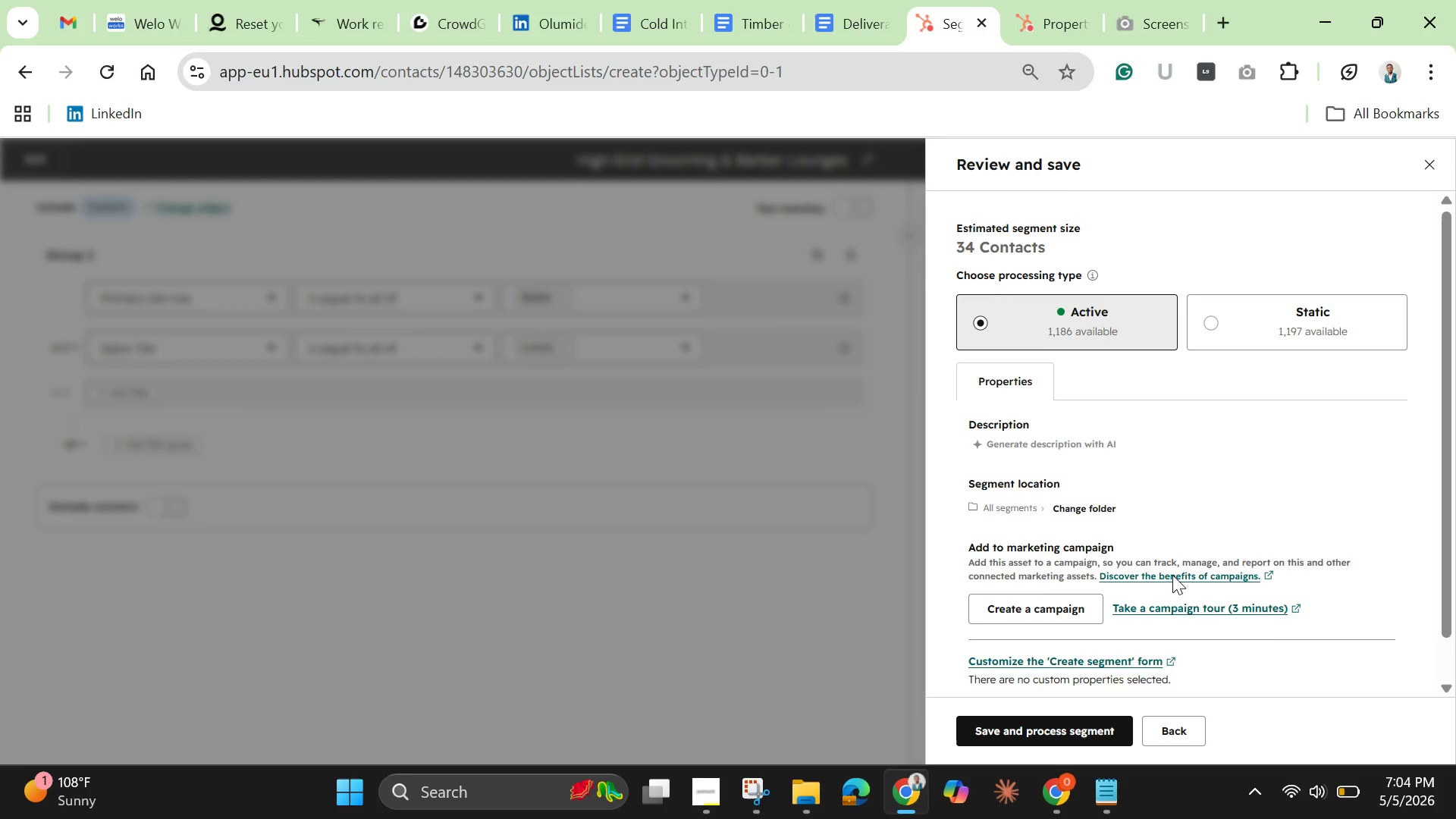 
scroll: coordinate [1111, 441], scroll_direction: down, amount: 1.0
 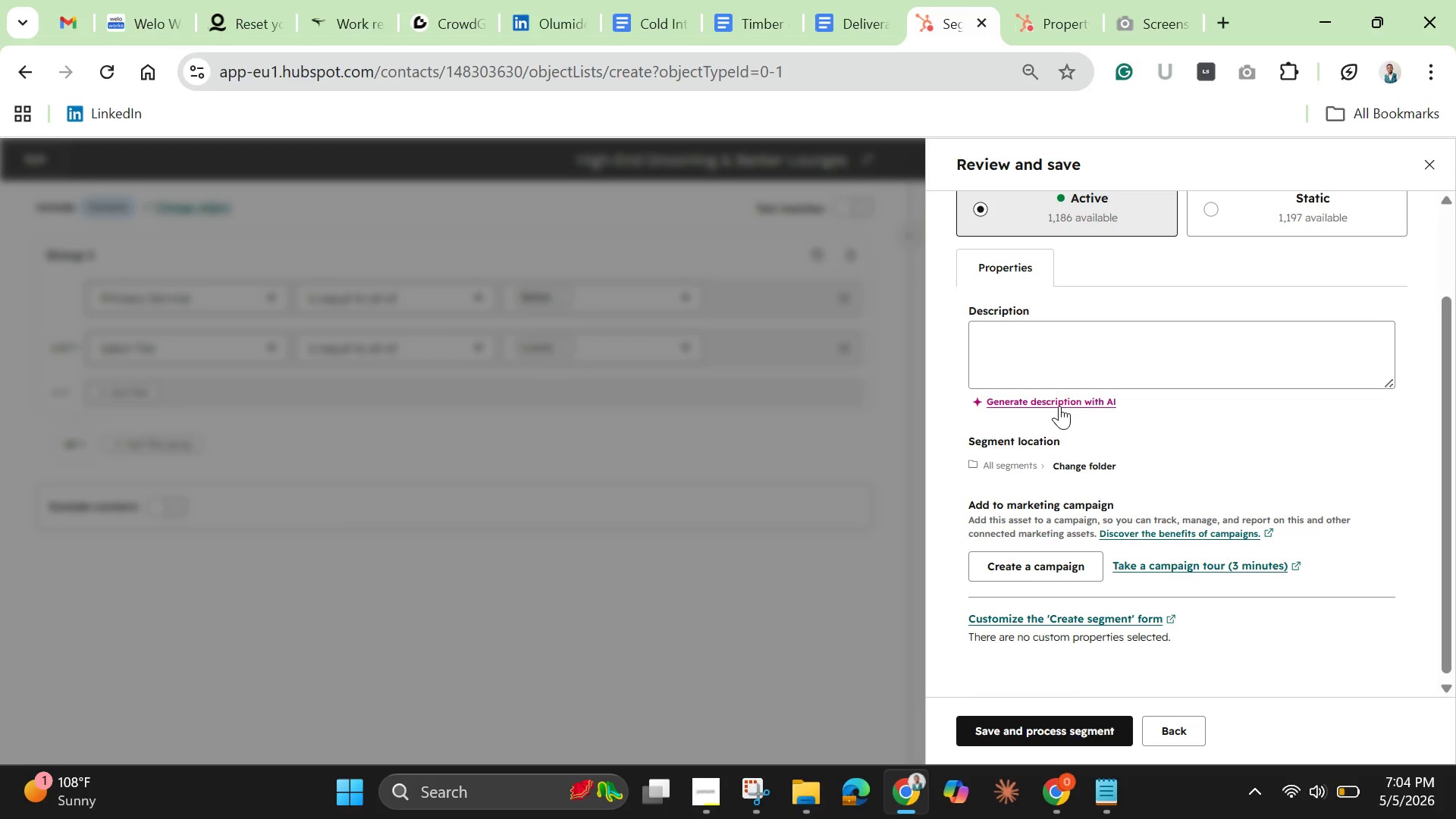 
left_click([1059, 406])
 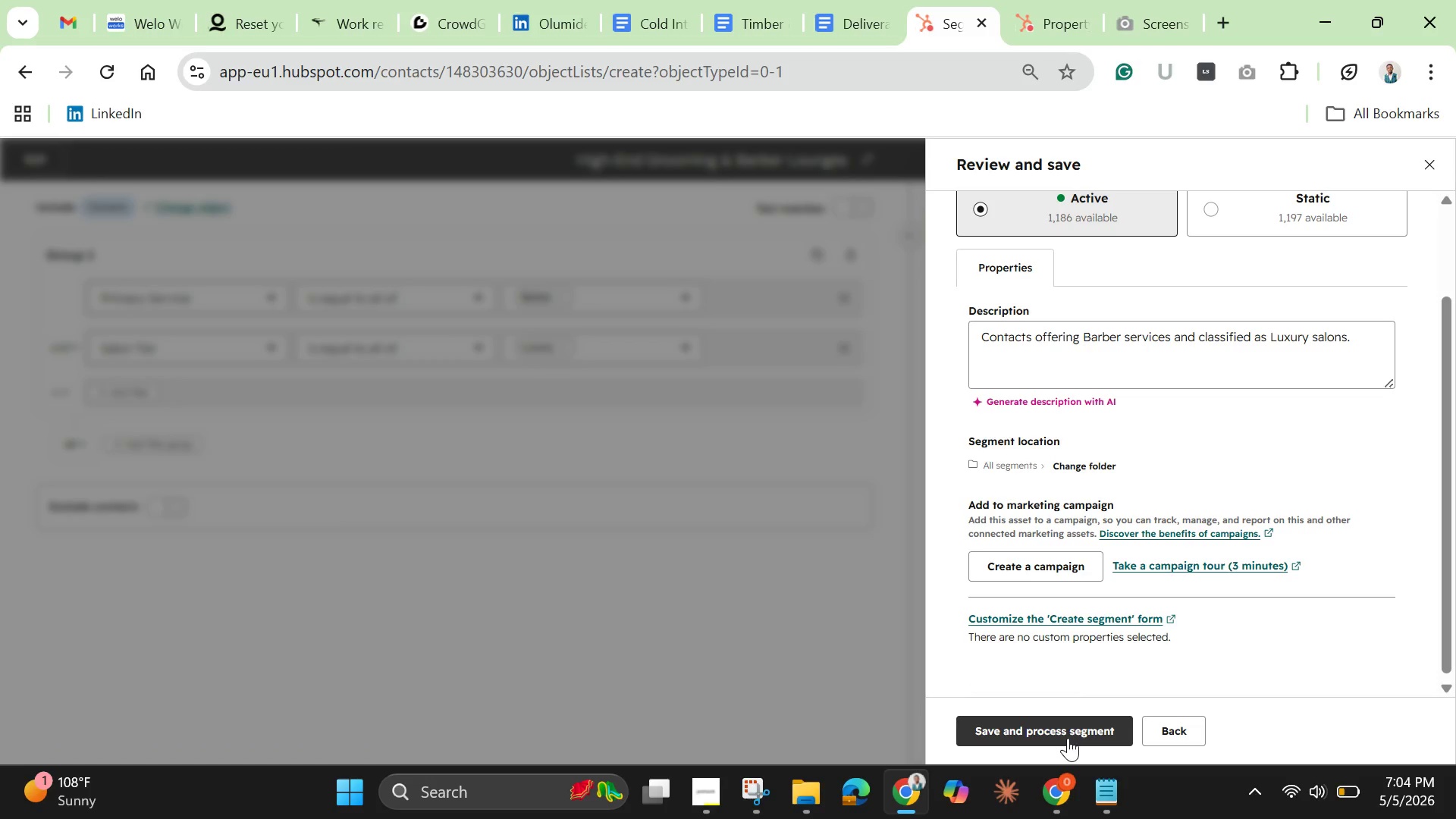 
wait(6.84)
 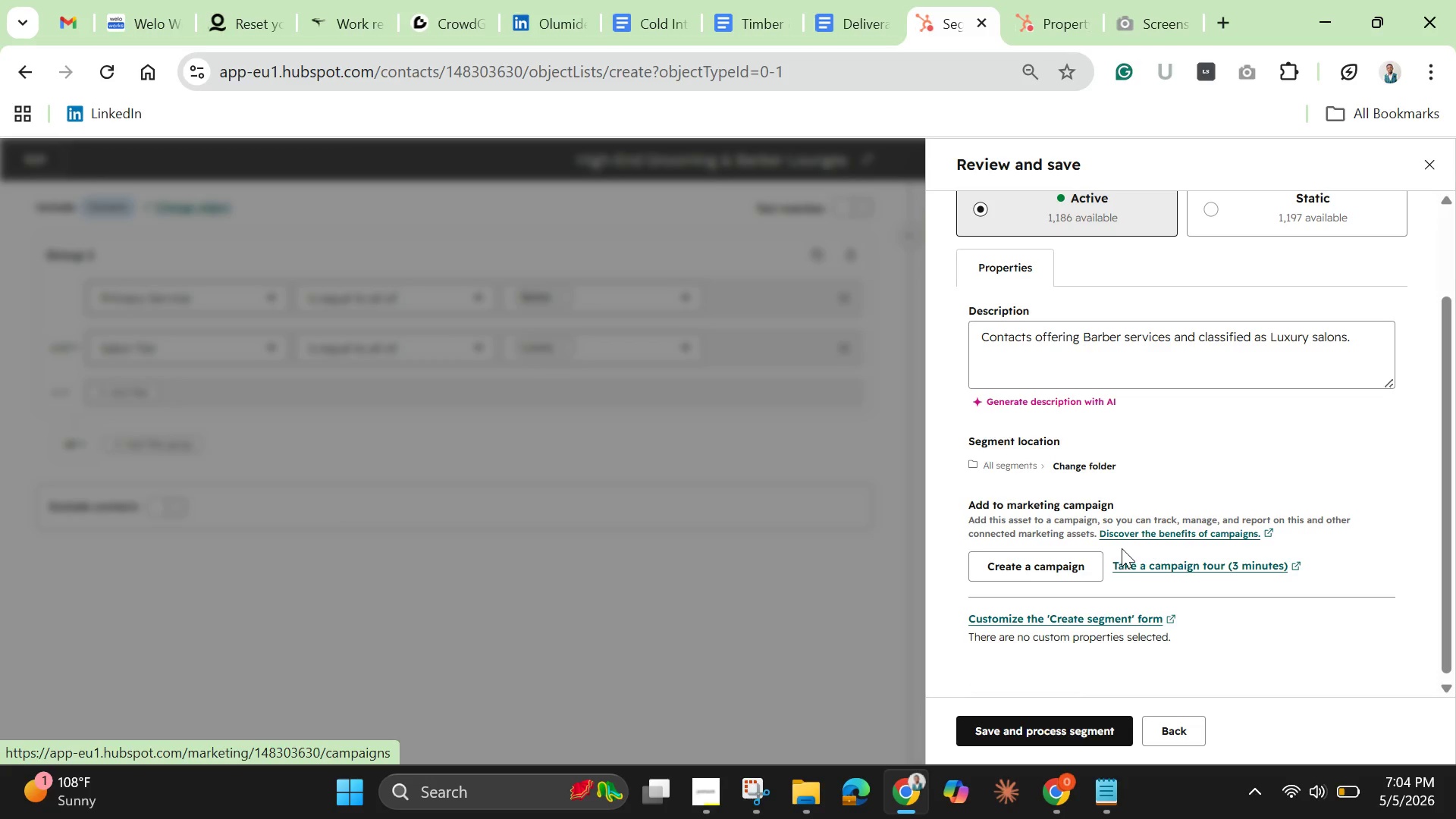 
left_click([796, 632])
 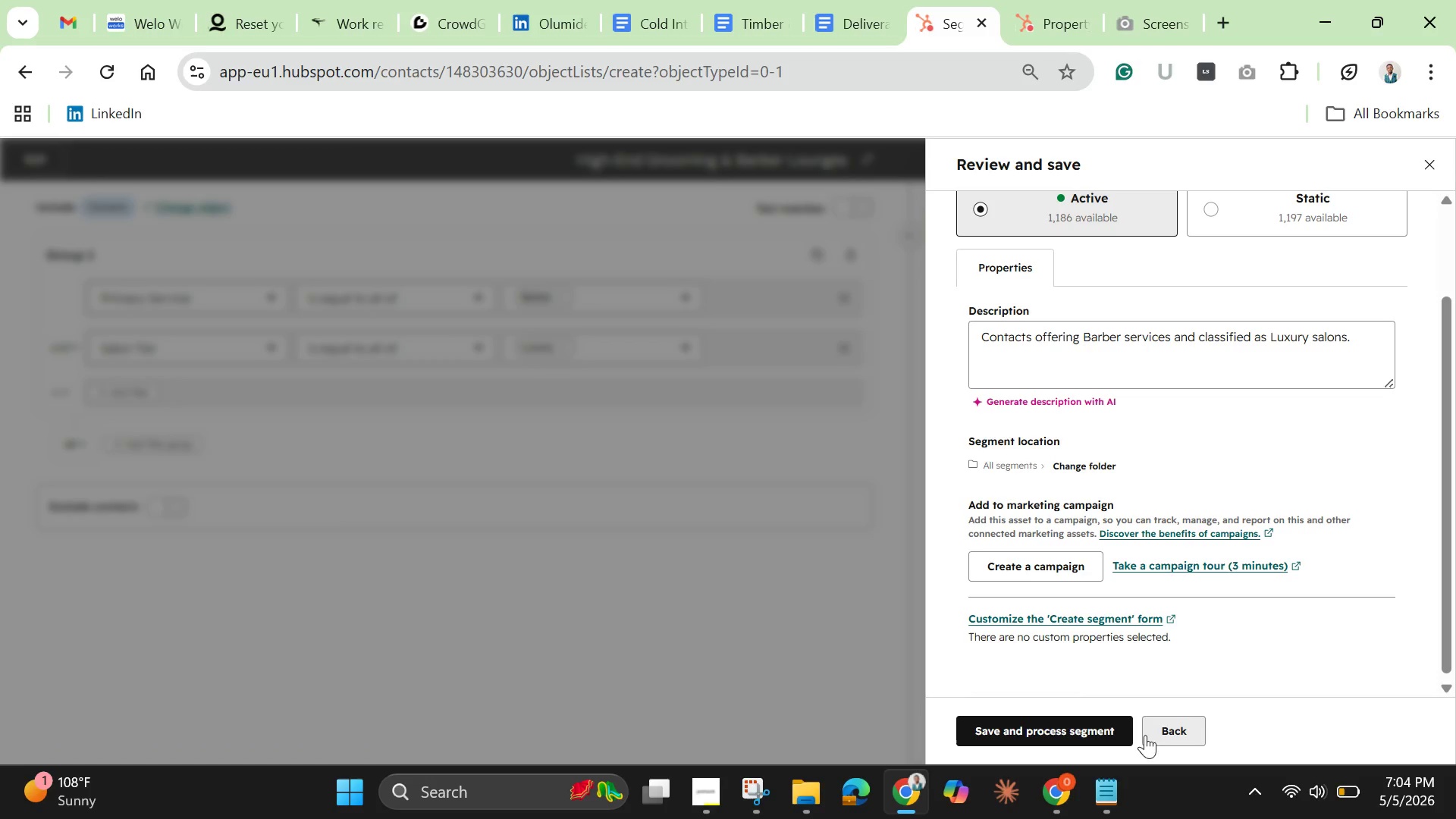 
left_click([1153, 733])
 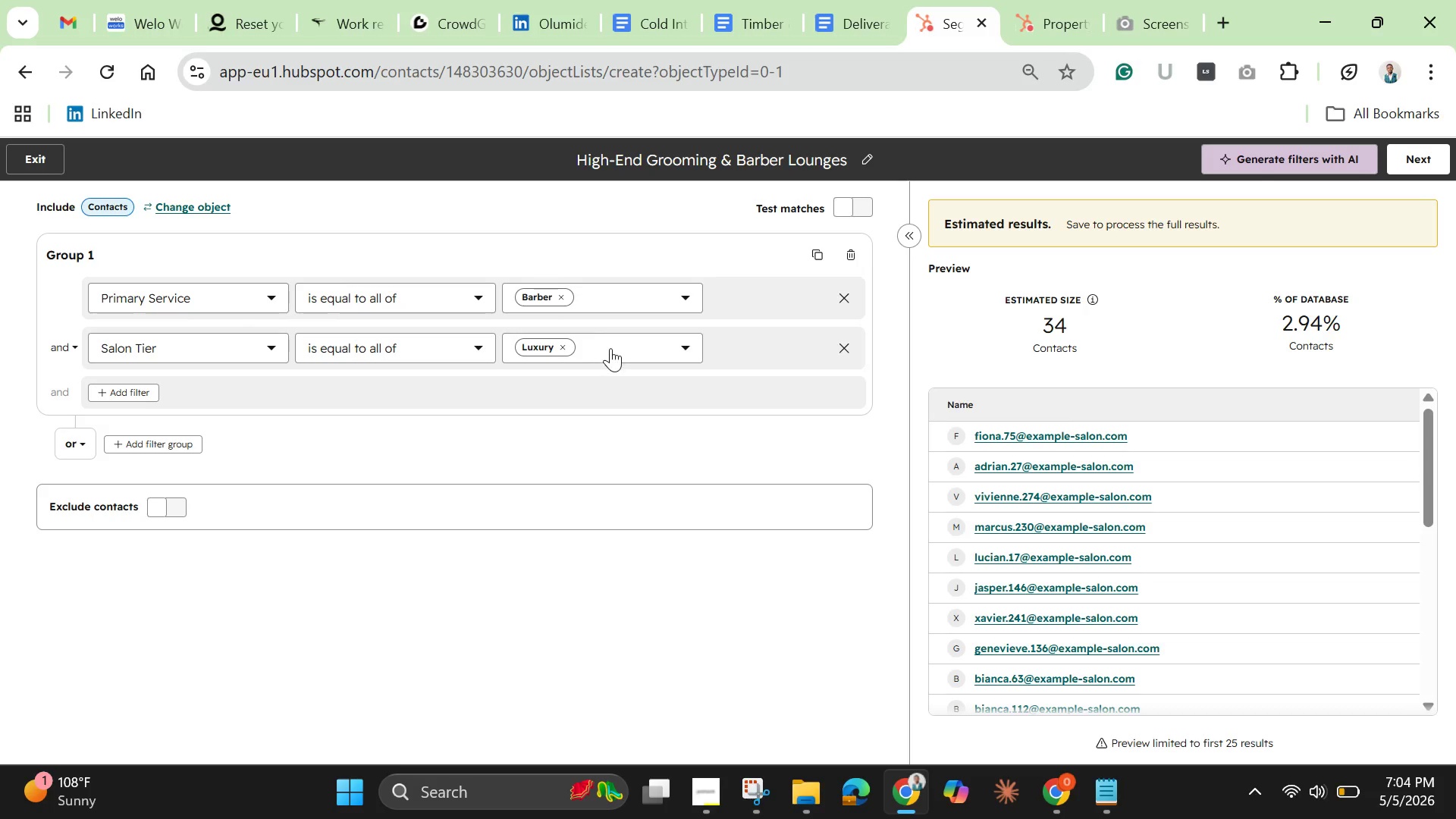 
left_click([610, 348])
 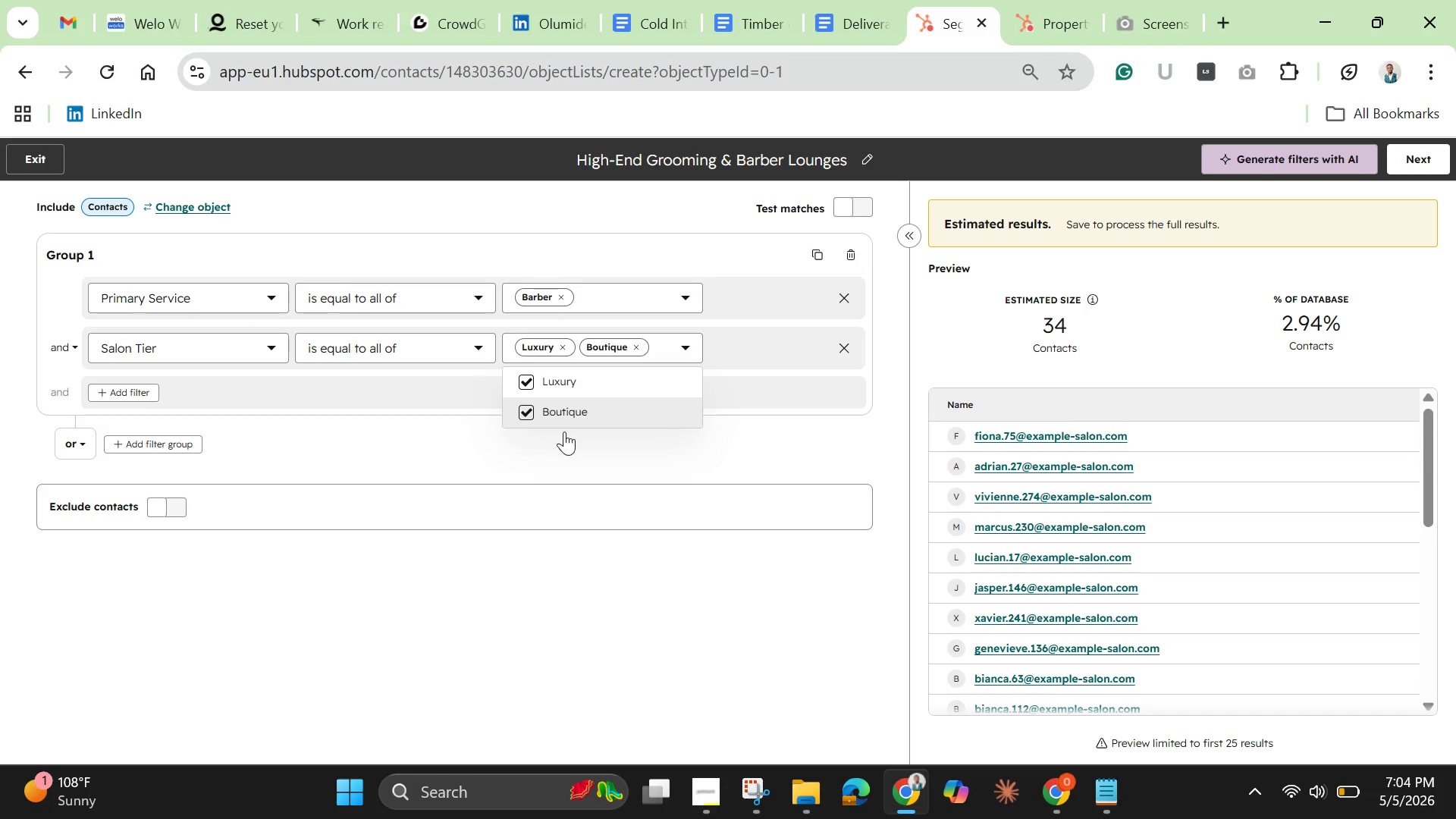 
left_click([582, 488])
 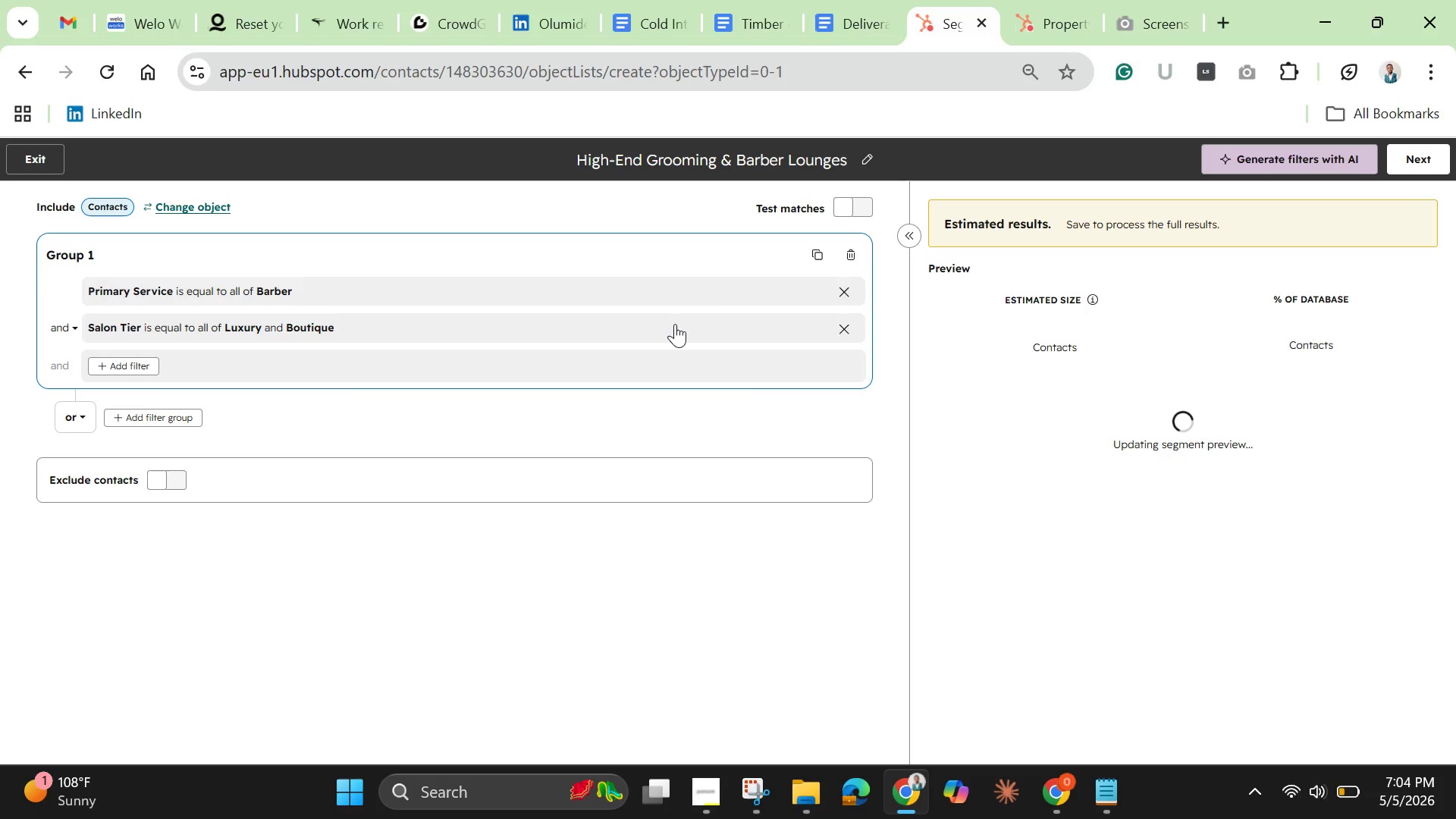 
left_click([675, 324])
 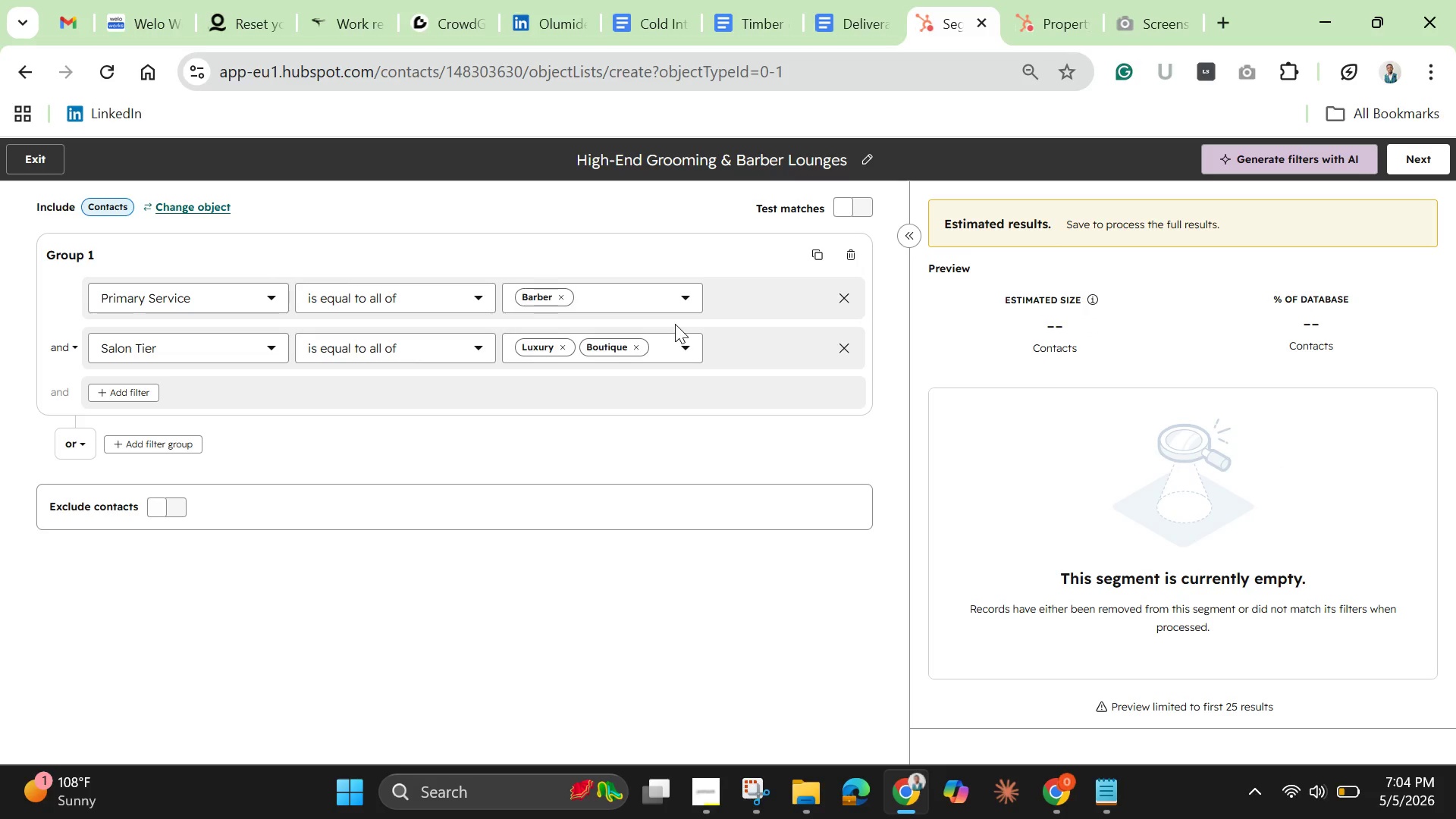 
wait(9.02)
 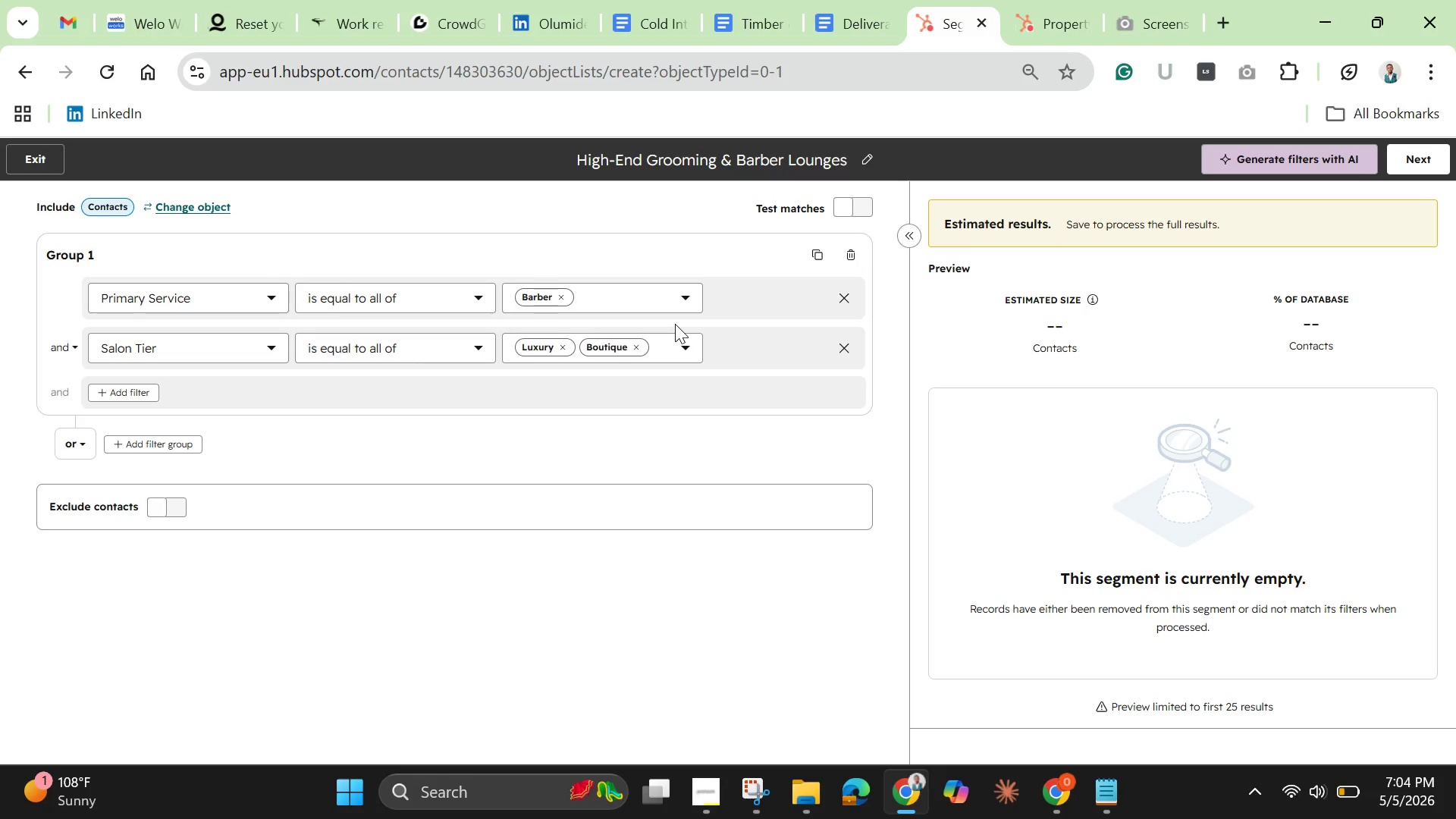 
left_click([684, 347])
 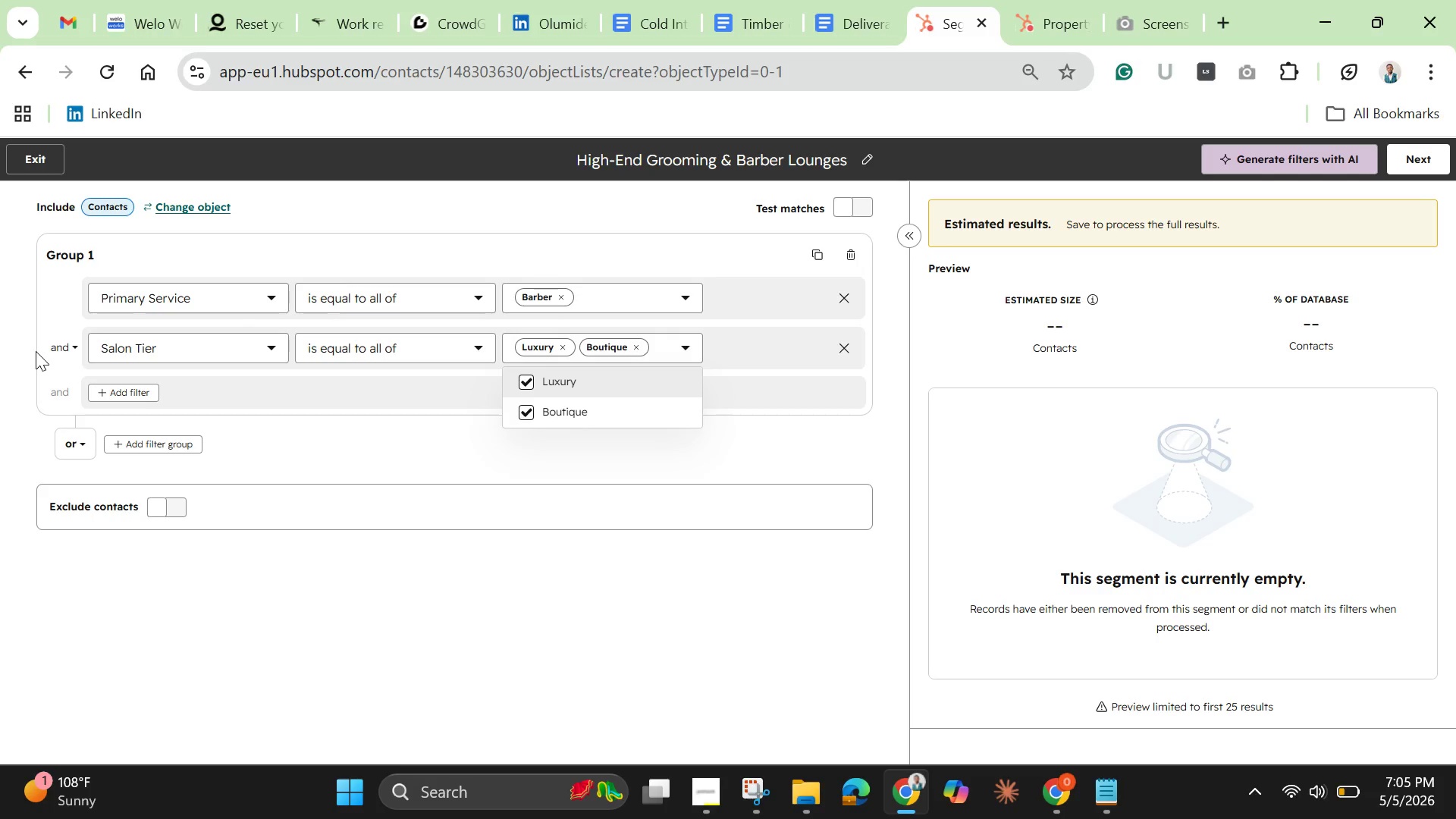 
wait(30.55)
 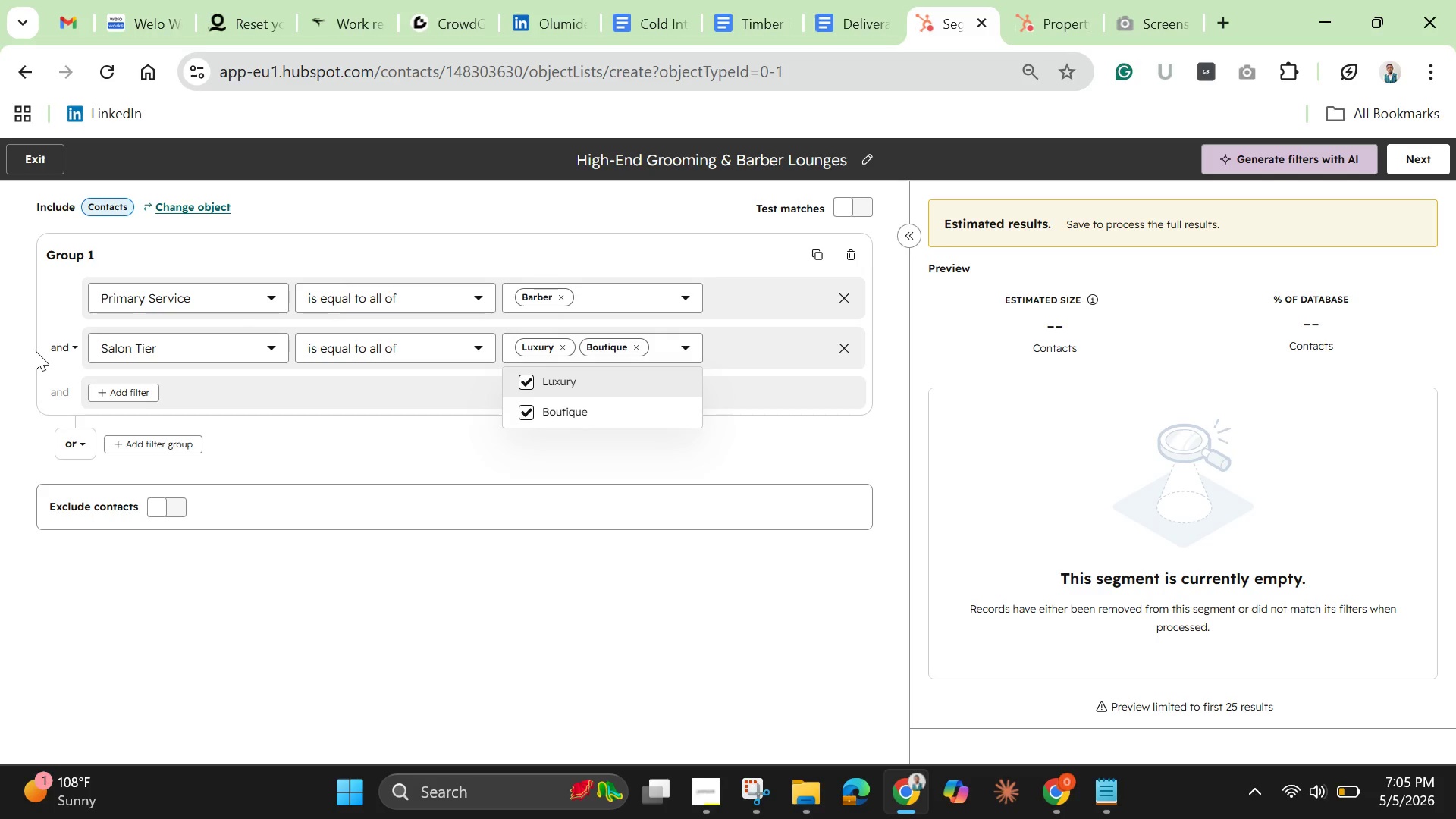 
left_click([720, 463])
 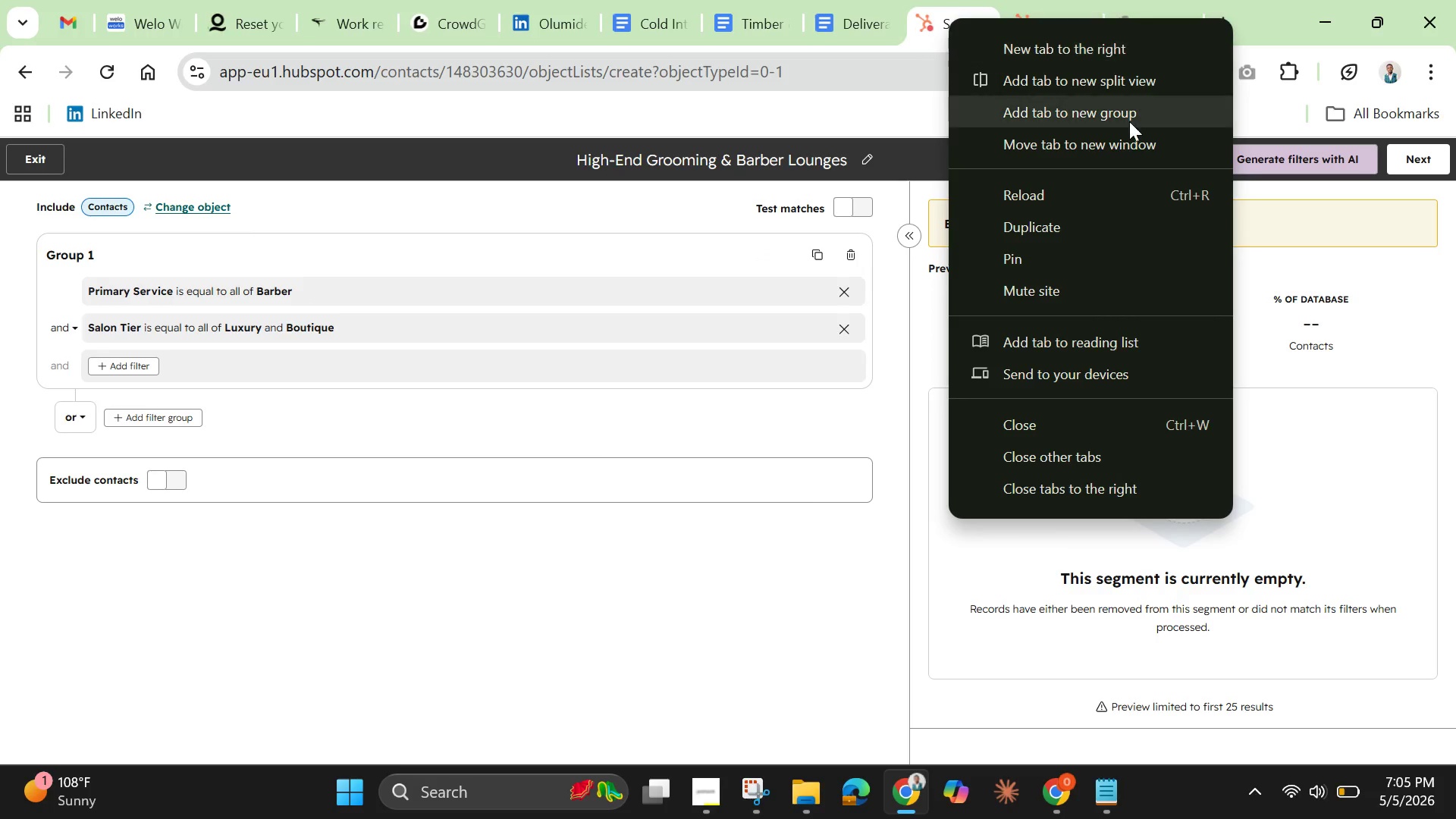 
wait(5.16)
 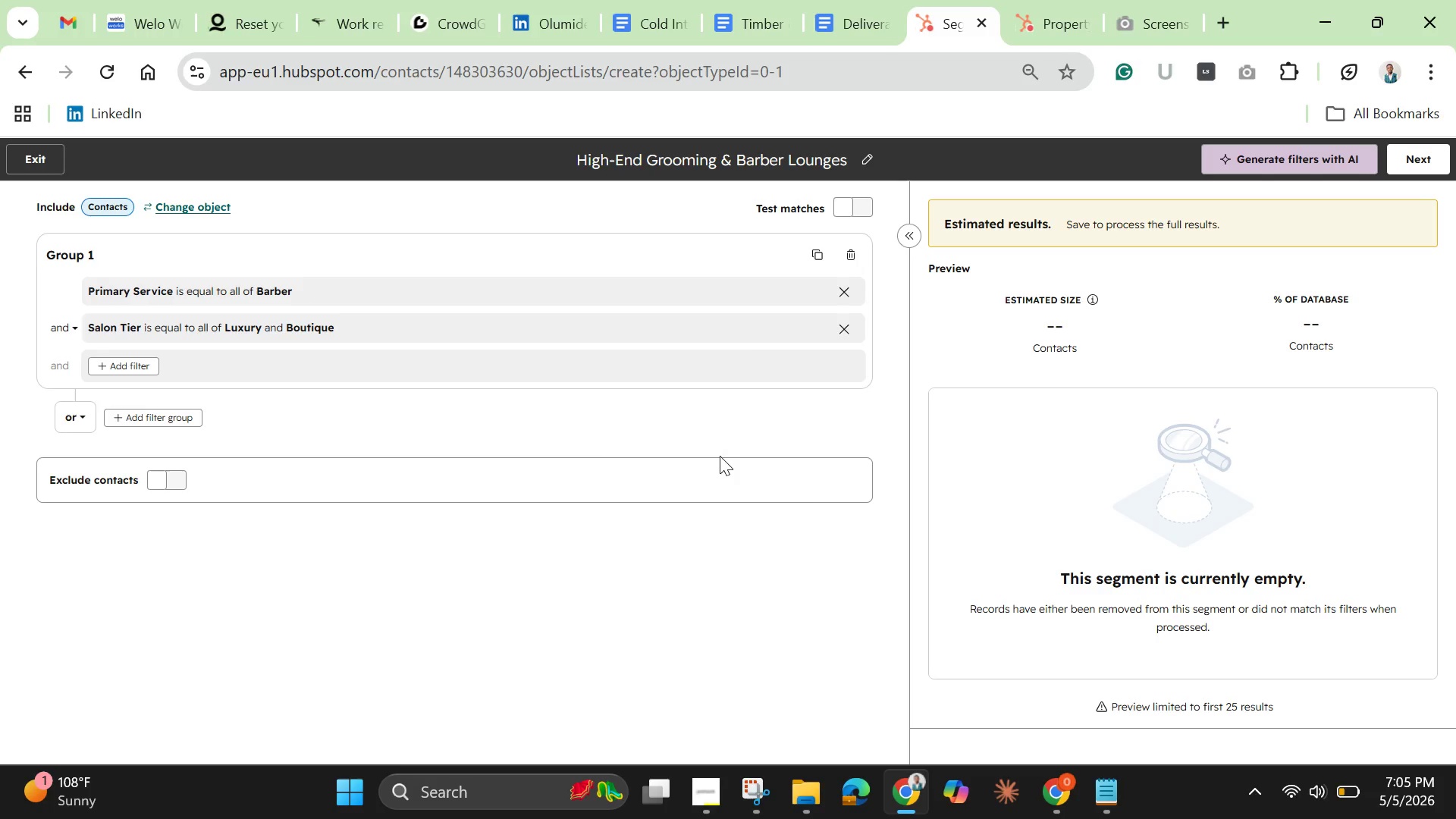 
left_click([1064, 236])
 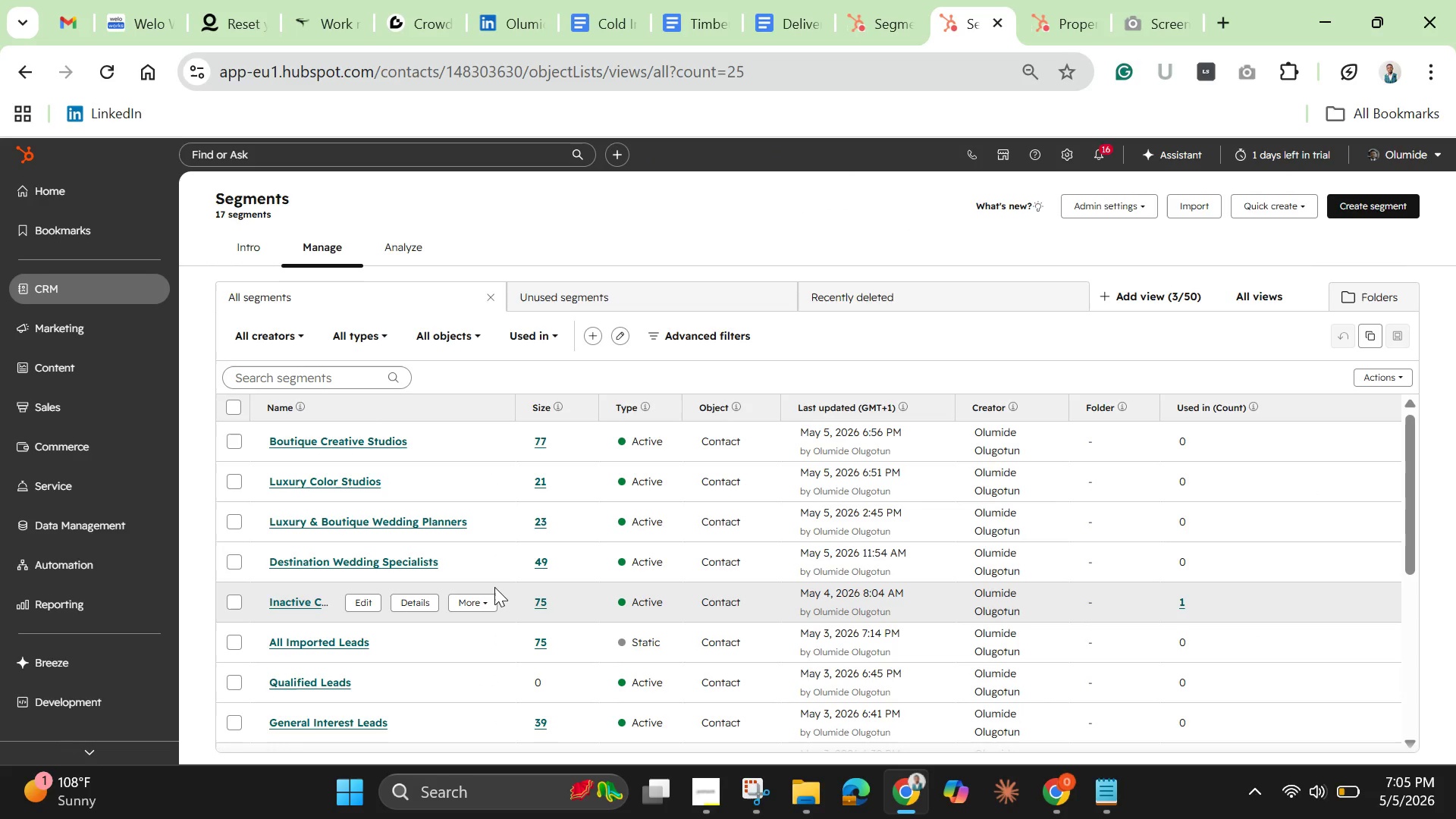 
wait(24.94)
 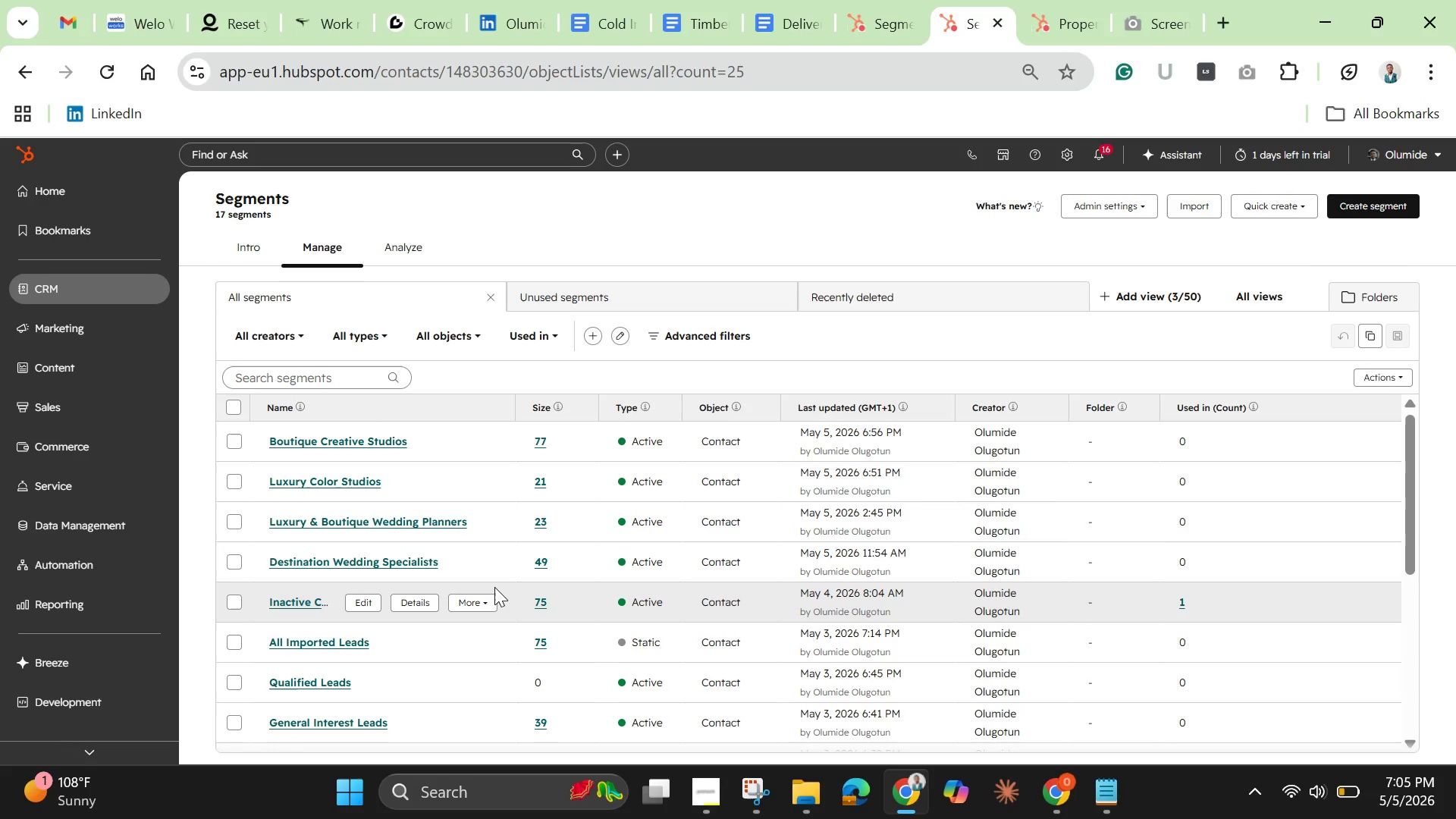 
right_click([319, 482])
 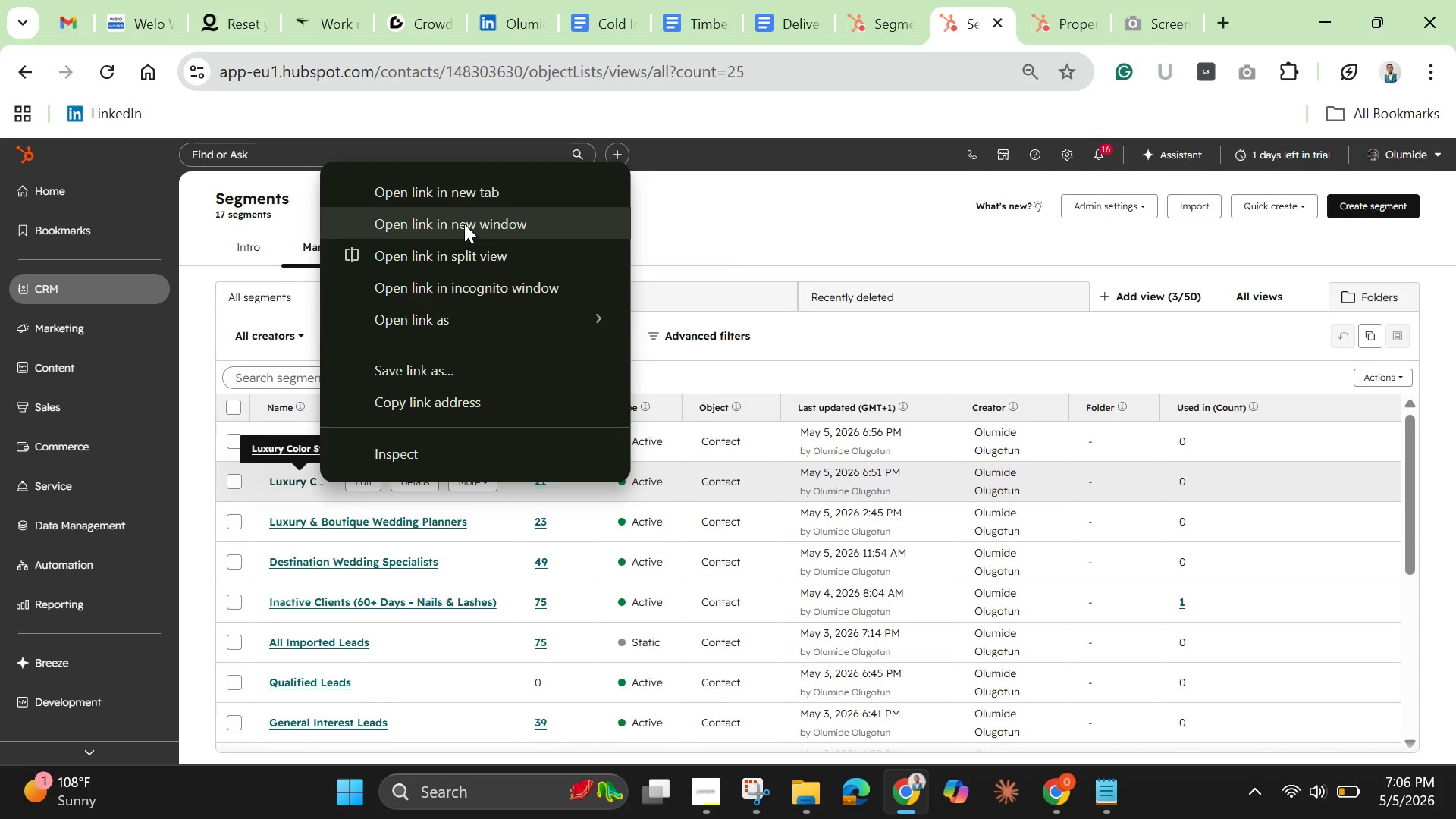 
left_click([467, 195])
 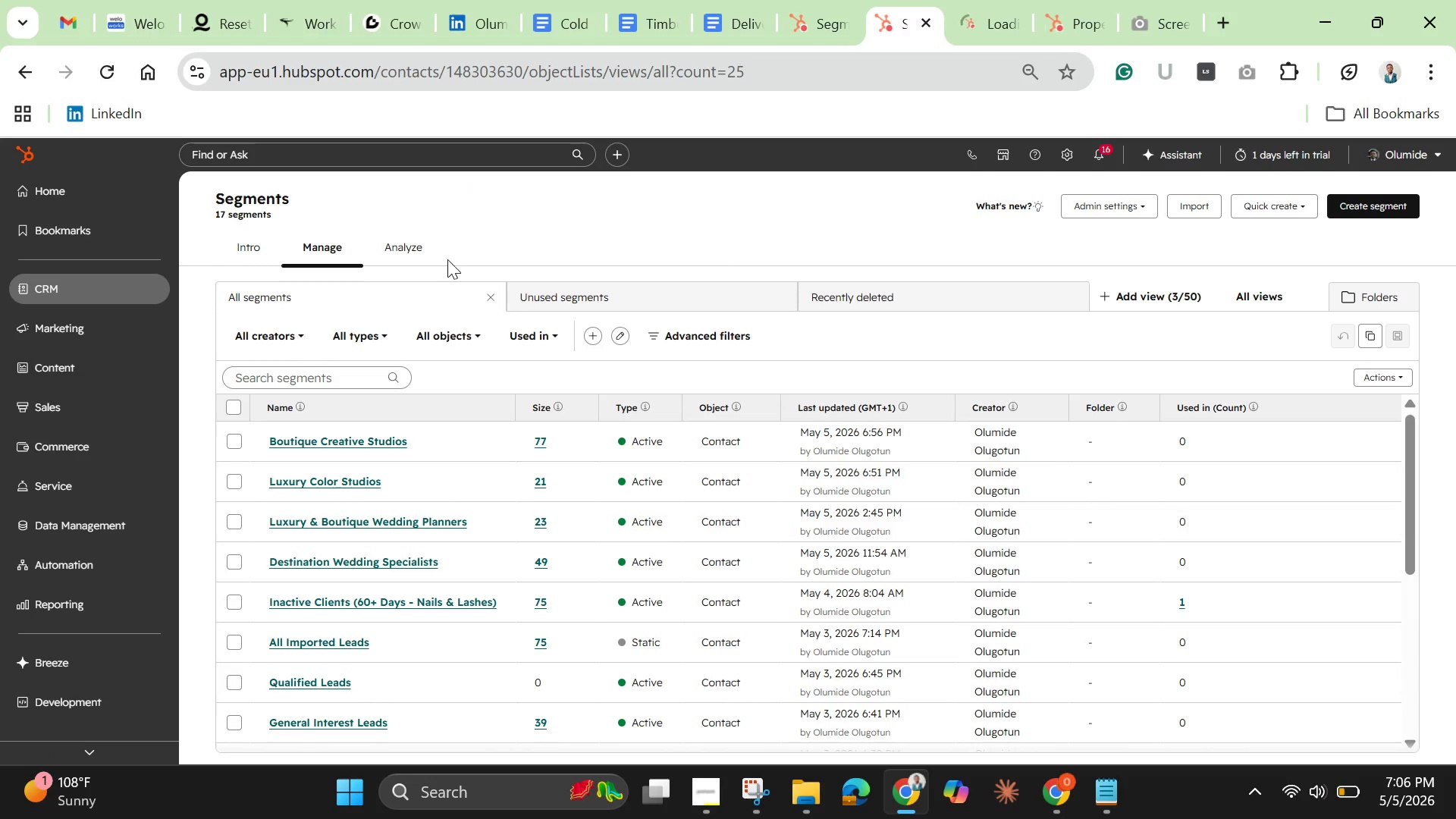 
mouse_move([366, 450])
 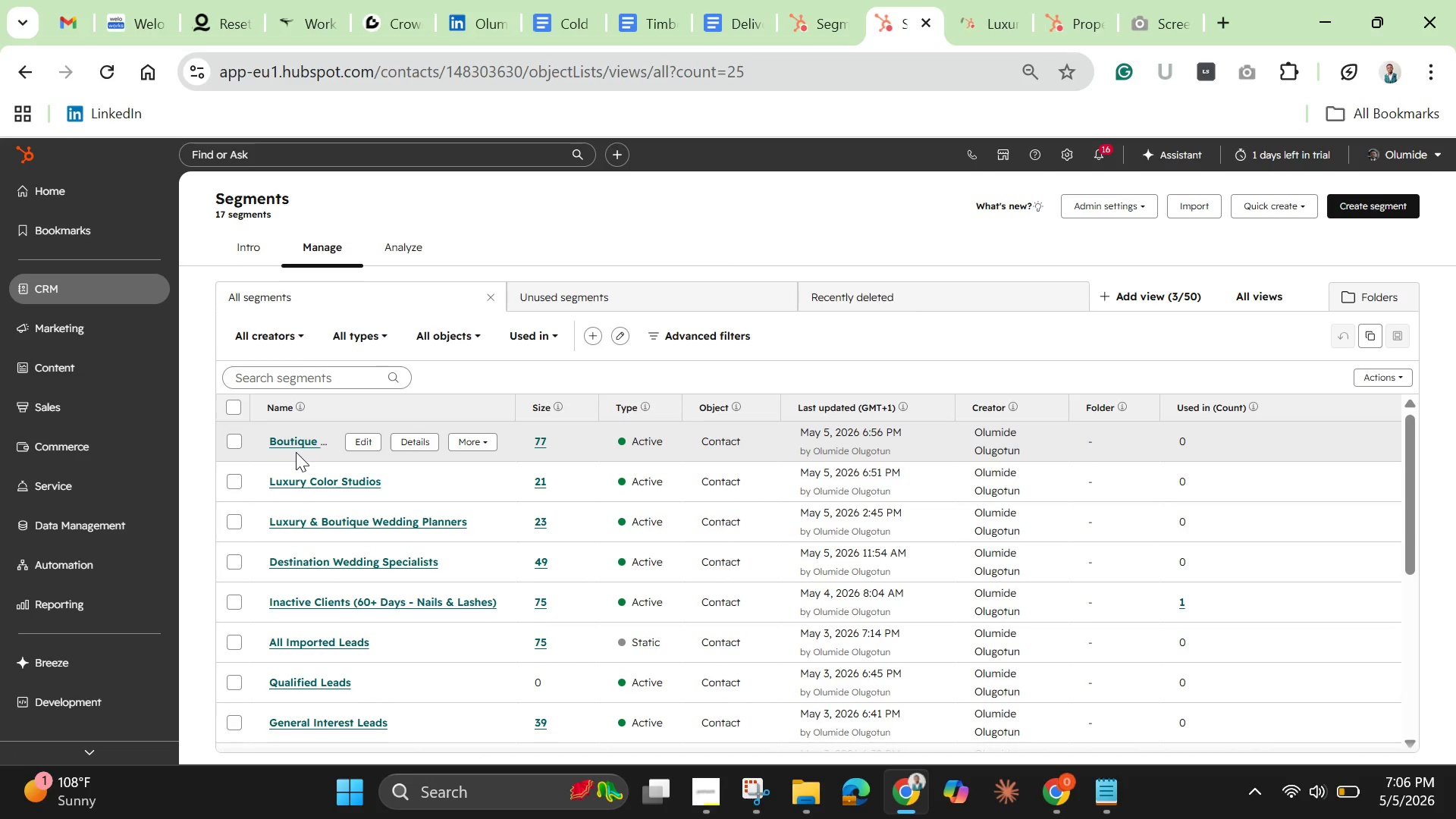 
left_click([282, 442])
 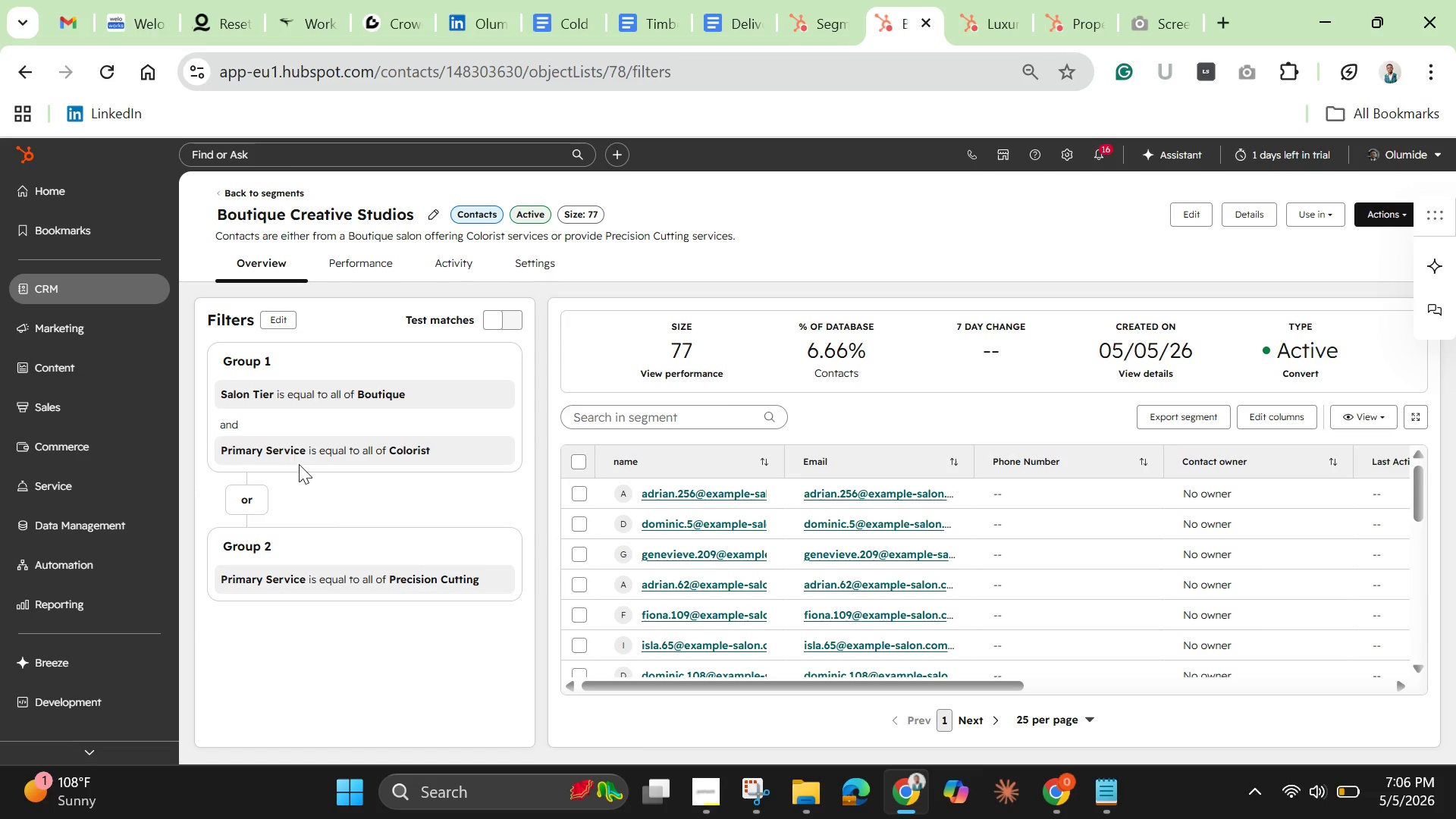 
wait(21.61)
 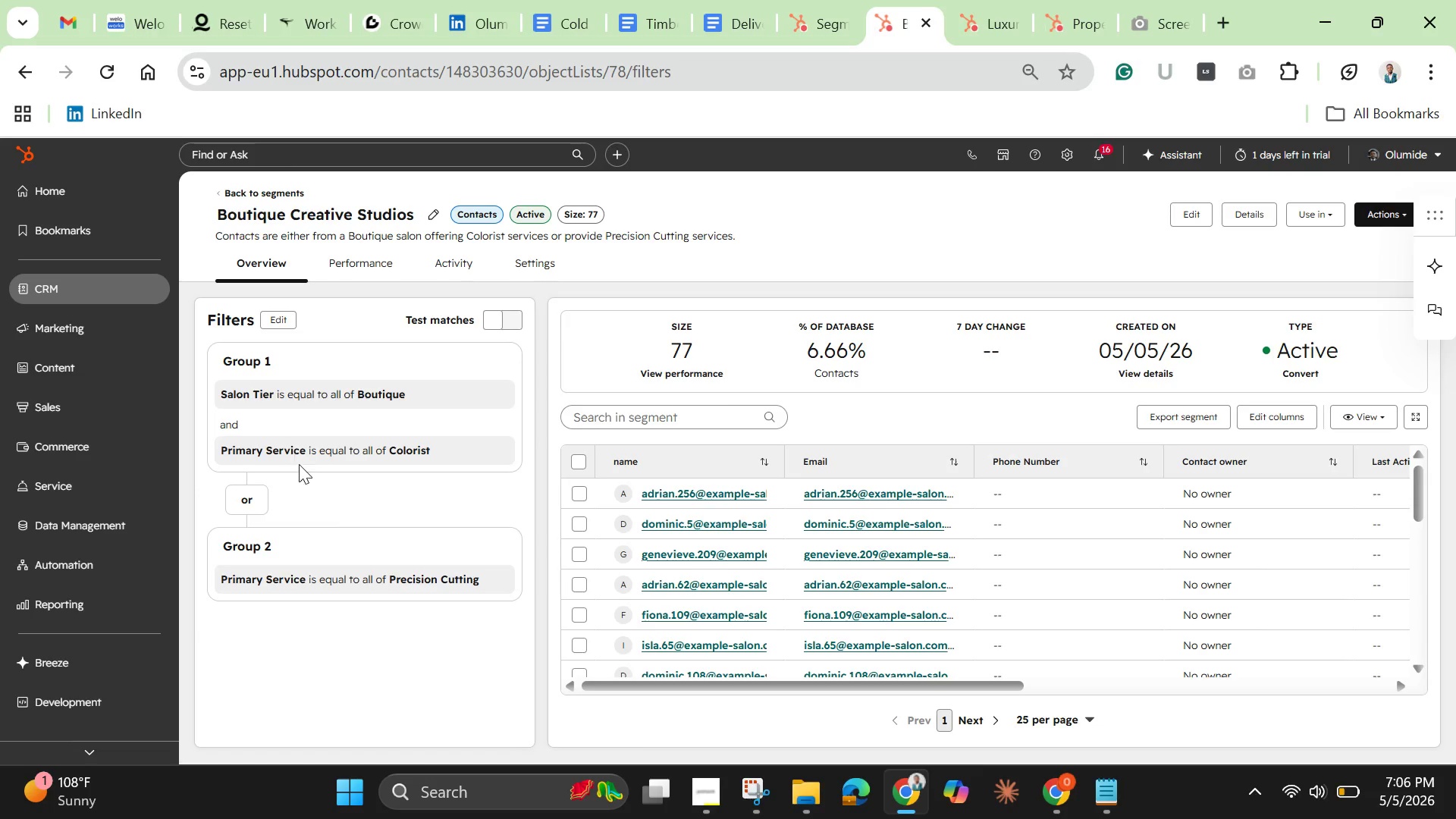 
mouse_move([811, 39])
 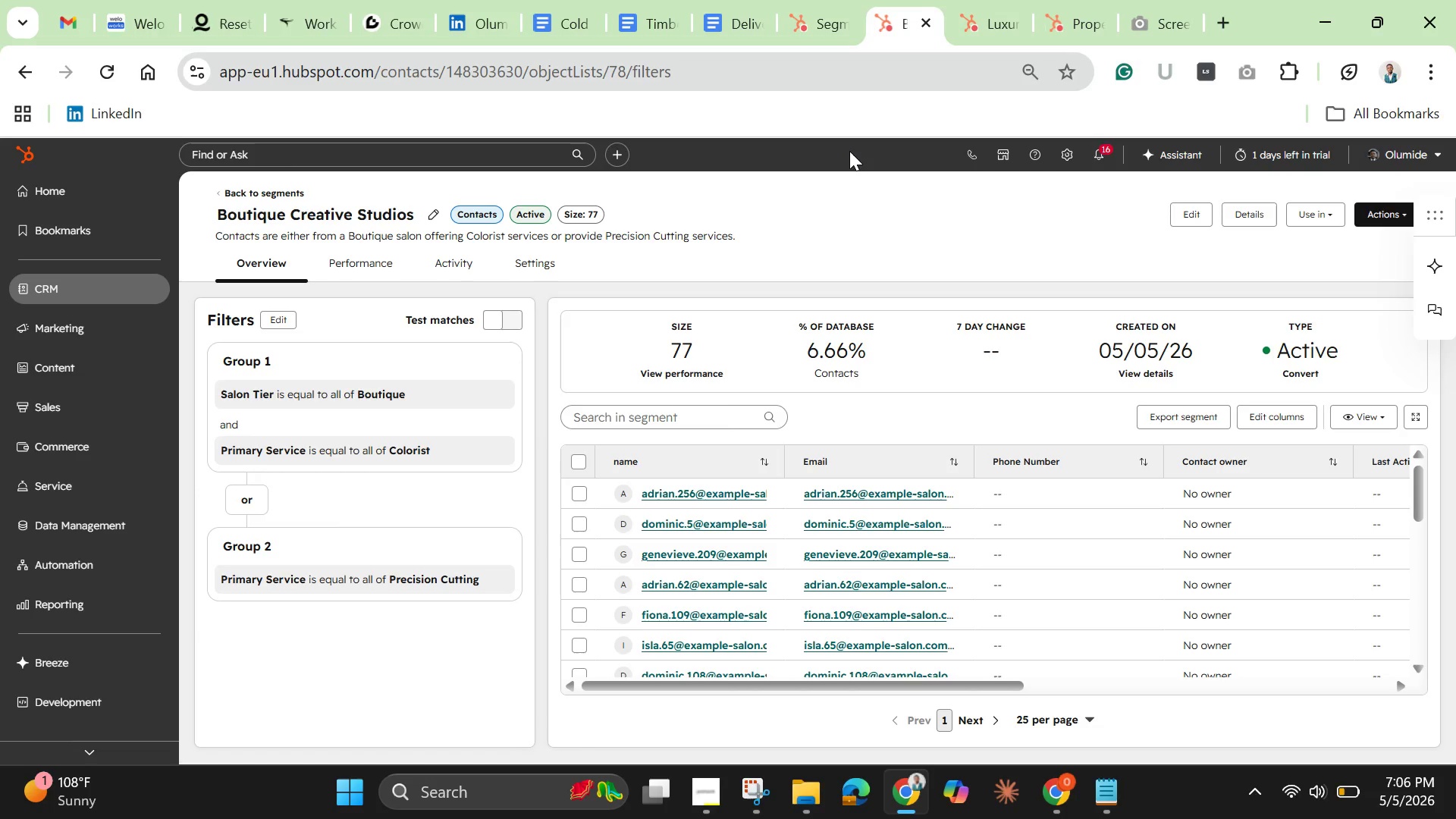 
wait(24.15)
 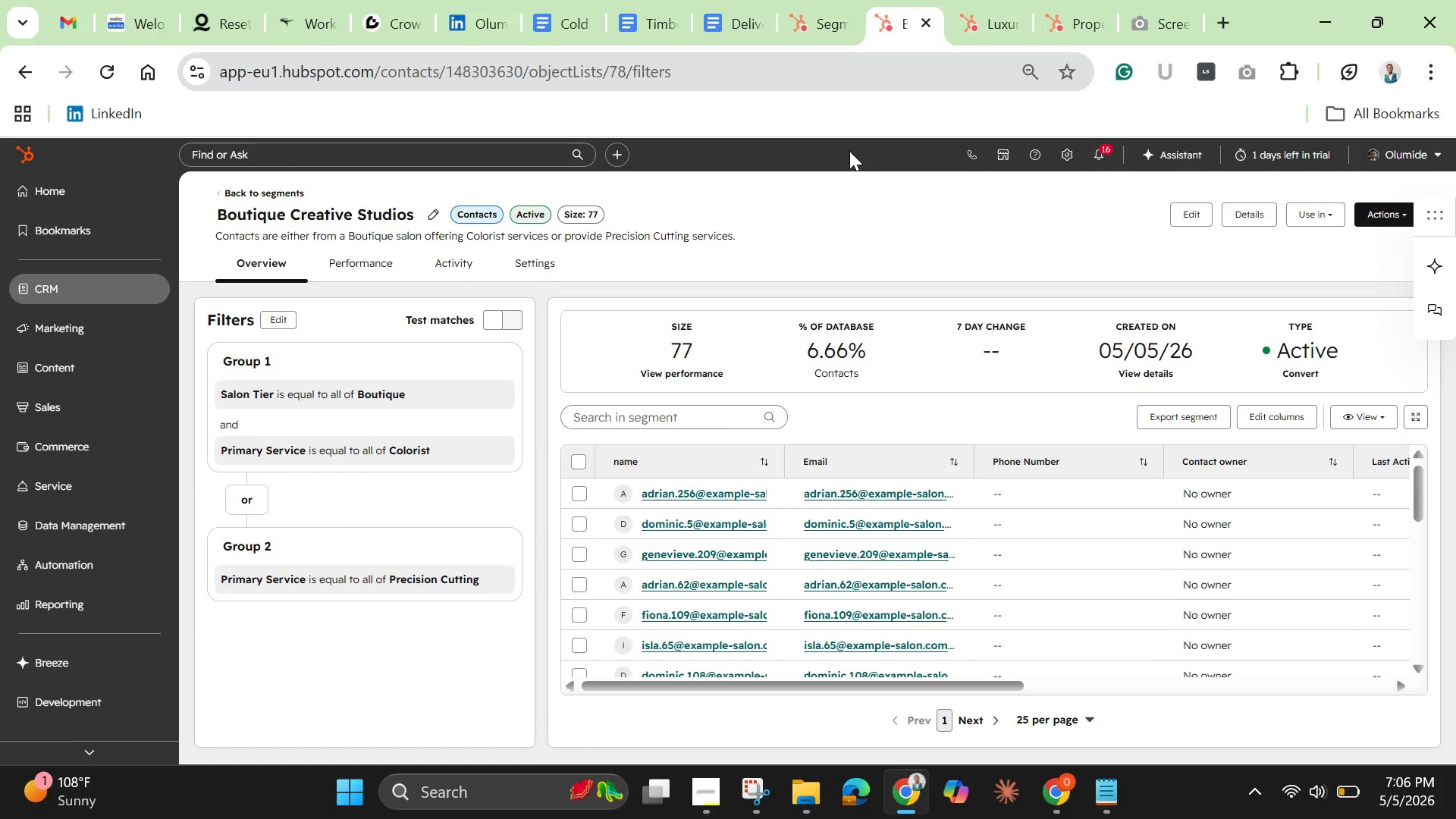 
left_click([388, 427])
 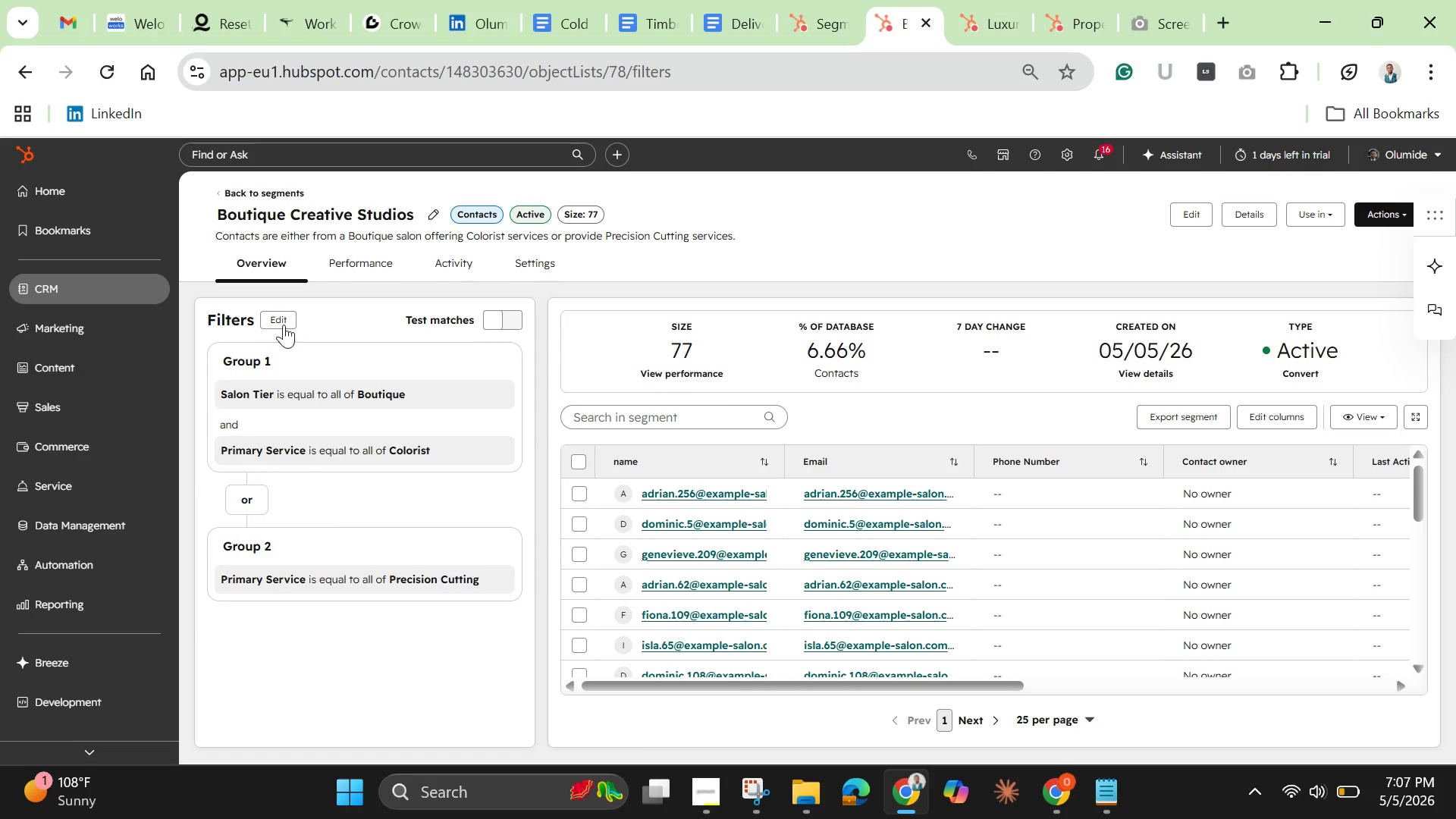 
left_click([281, 315])
 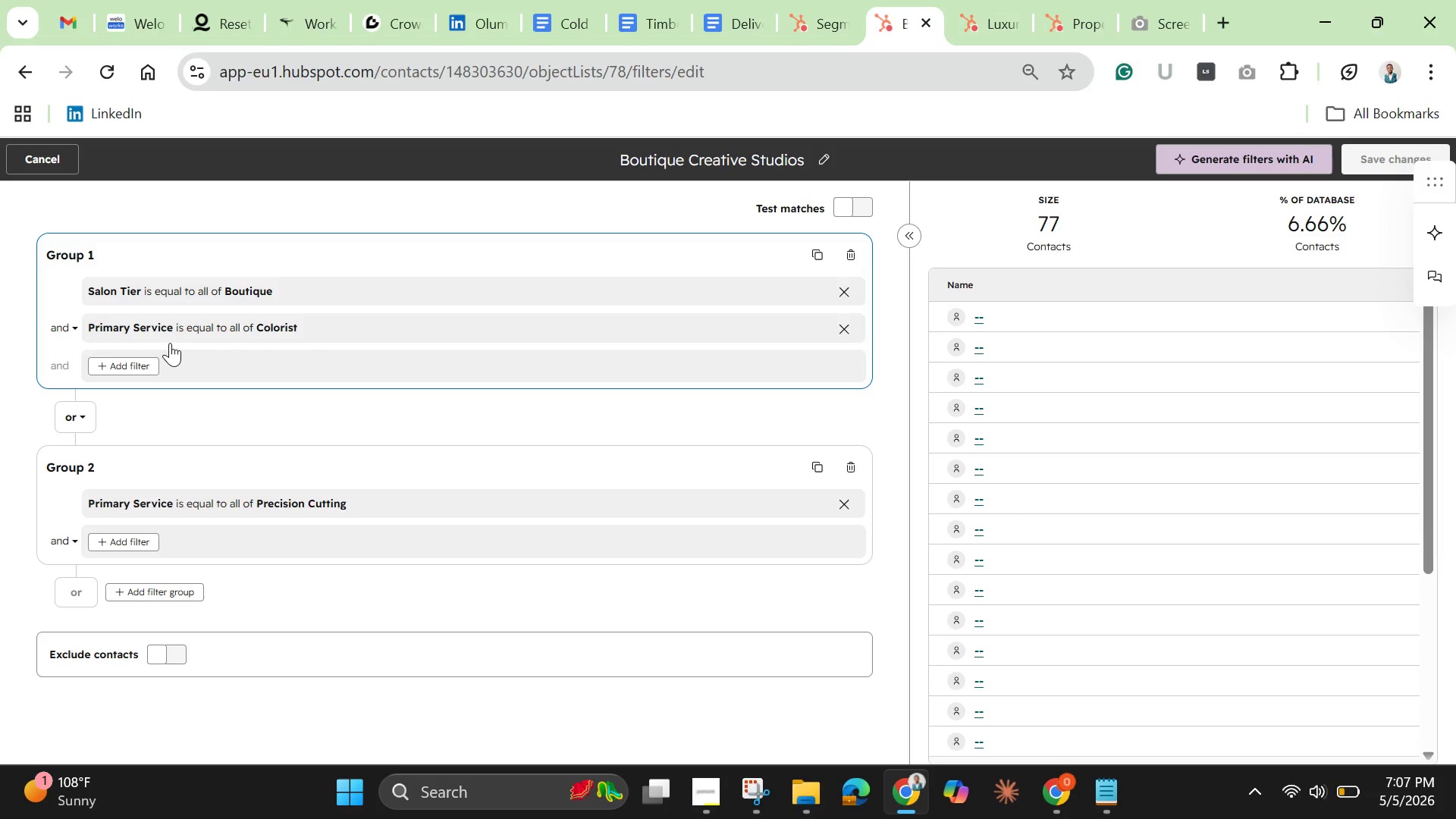 
wait(15.52)
 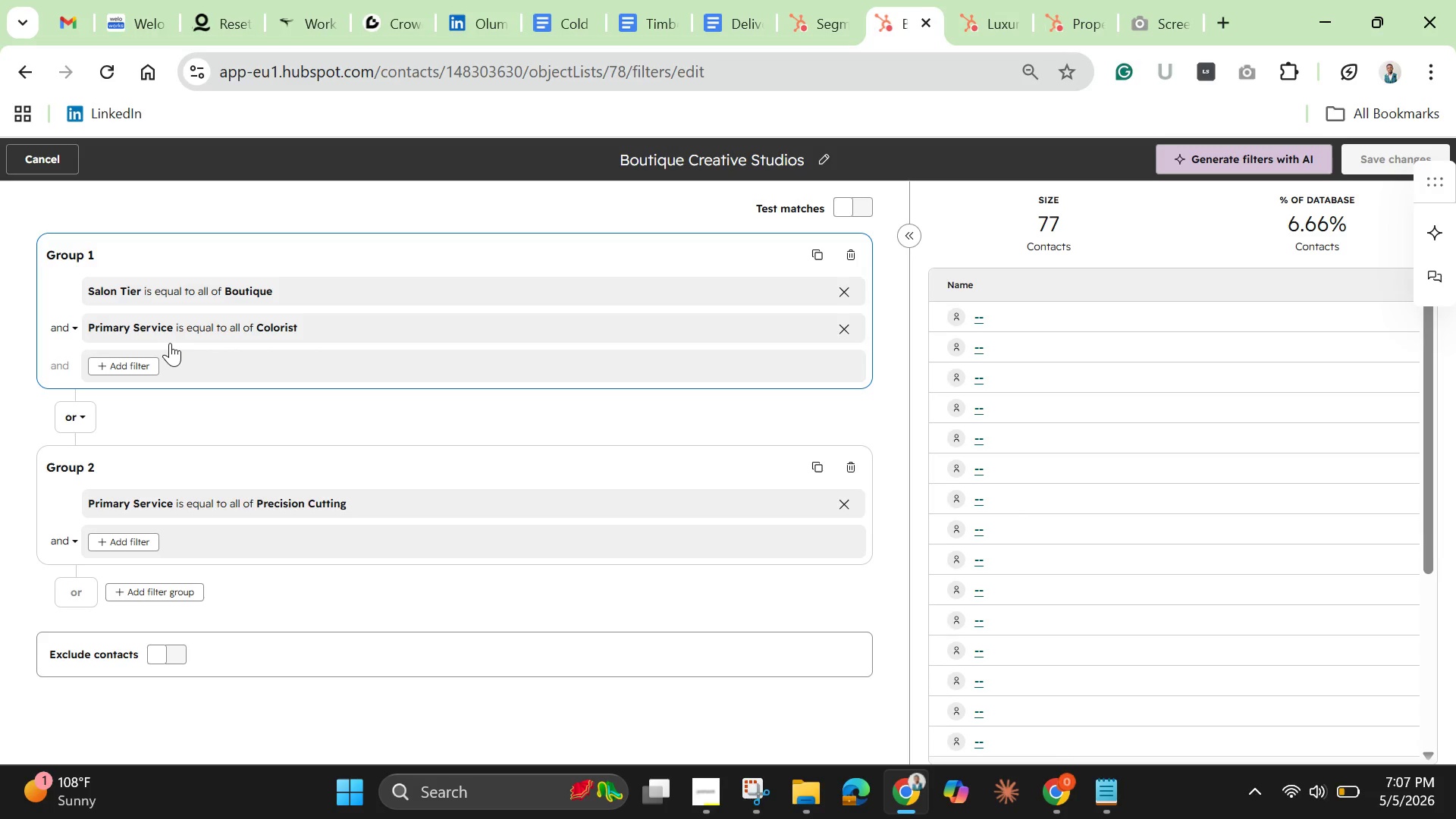 
left_click([245, 330])
 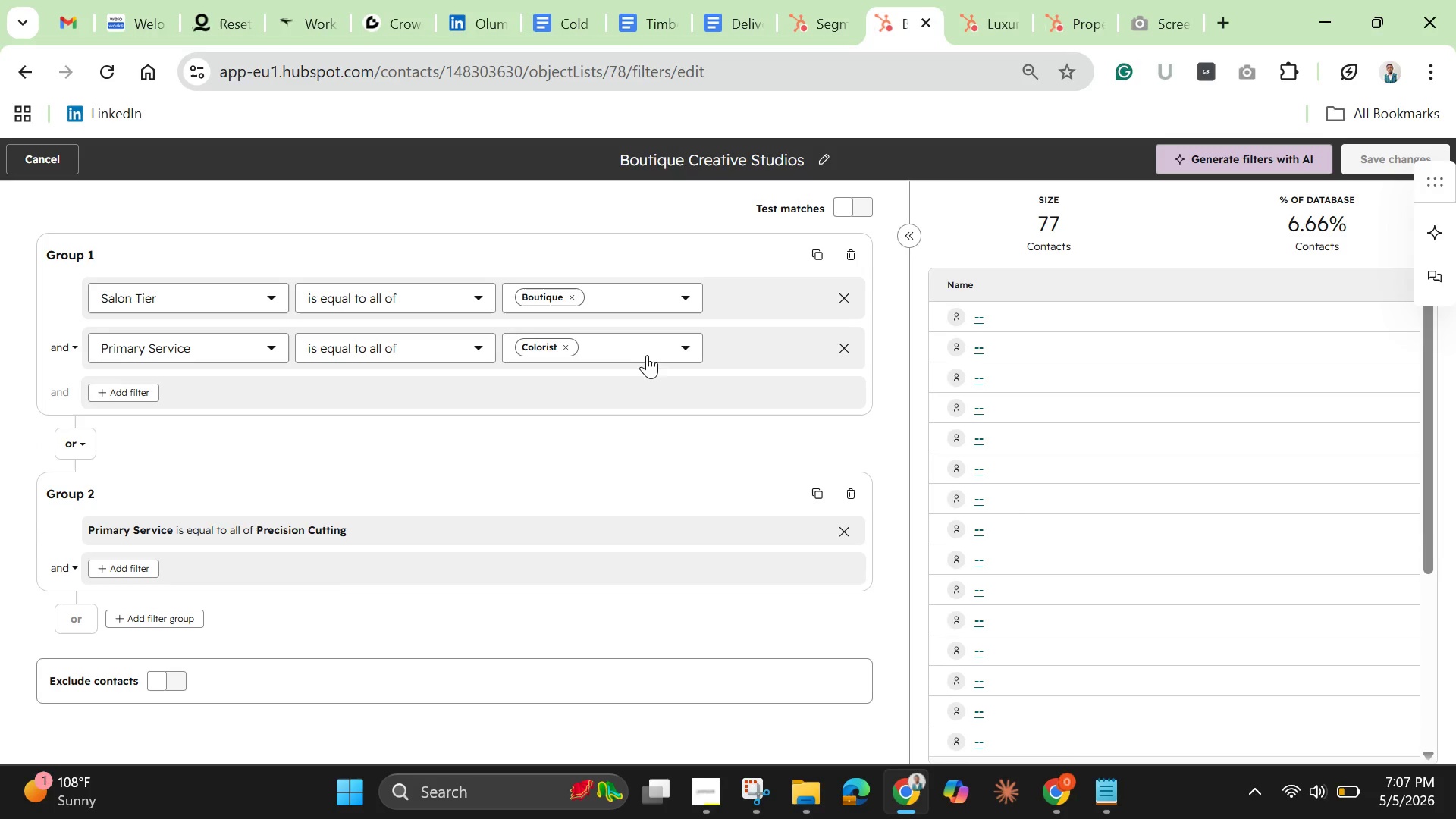 
left_click([637, 351])
 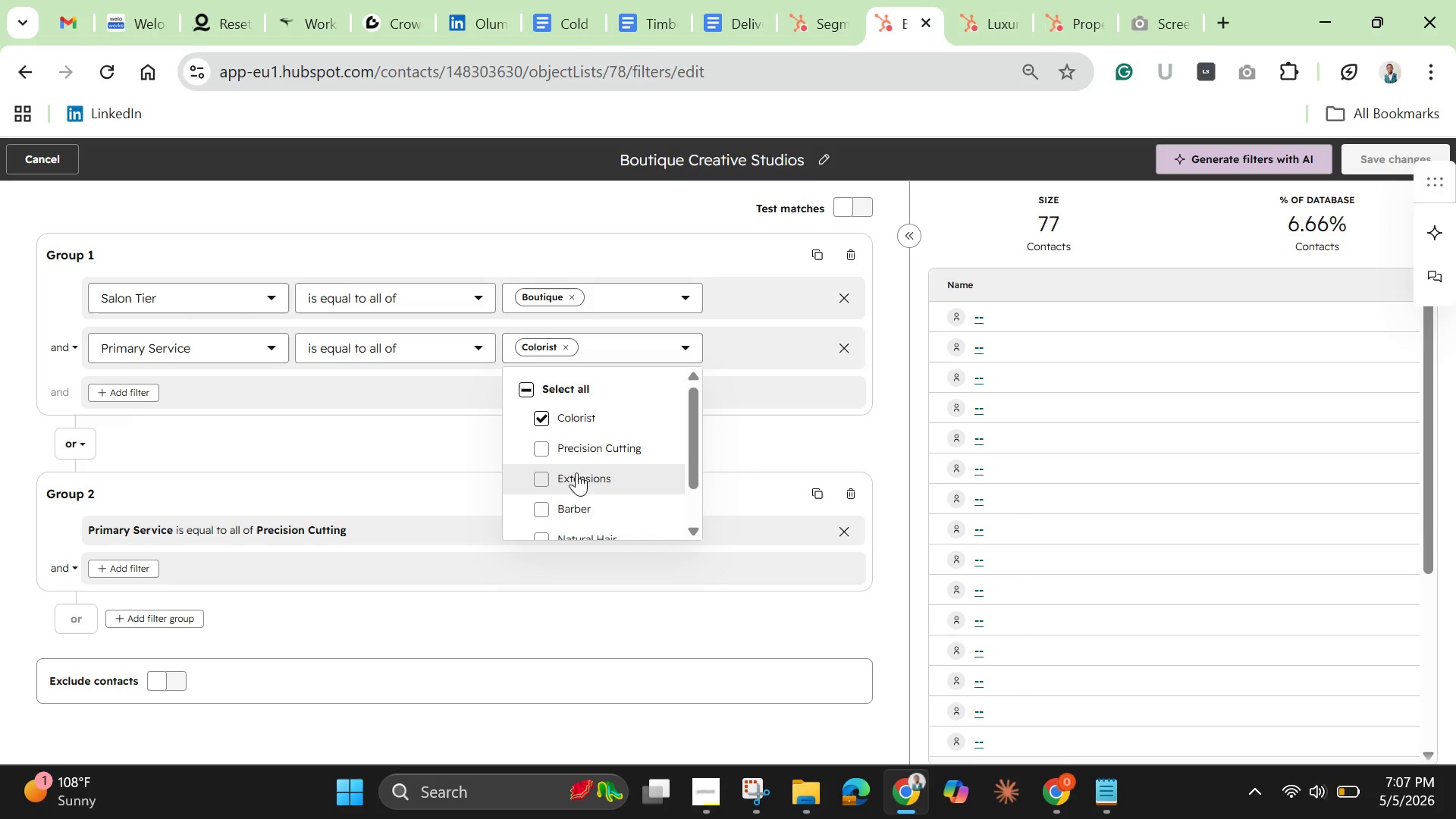 
left_click([573, 450])
 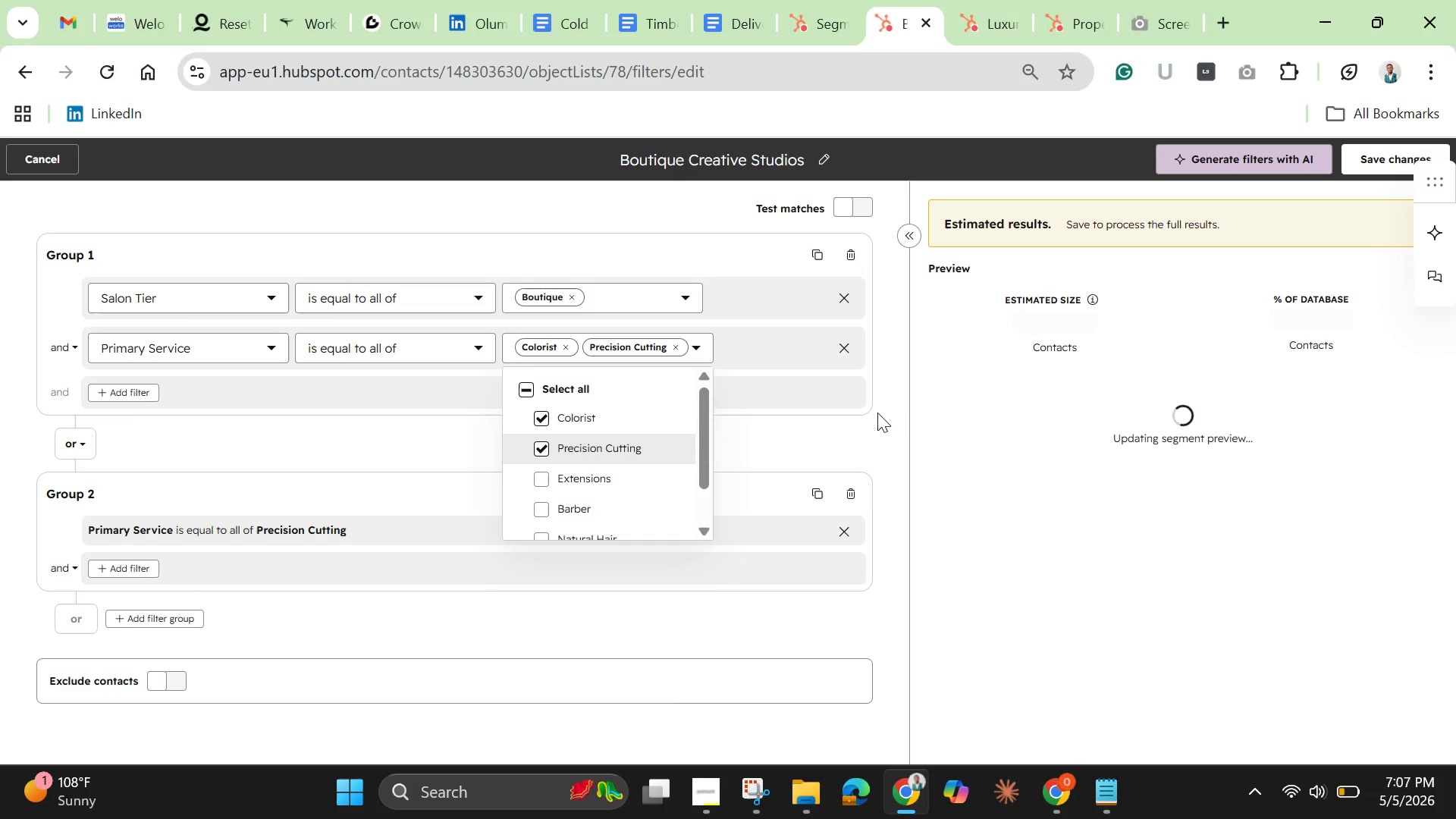 
left_click([861, 445])
 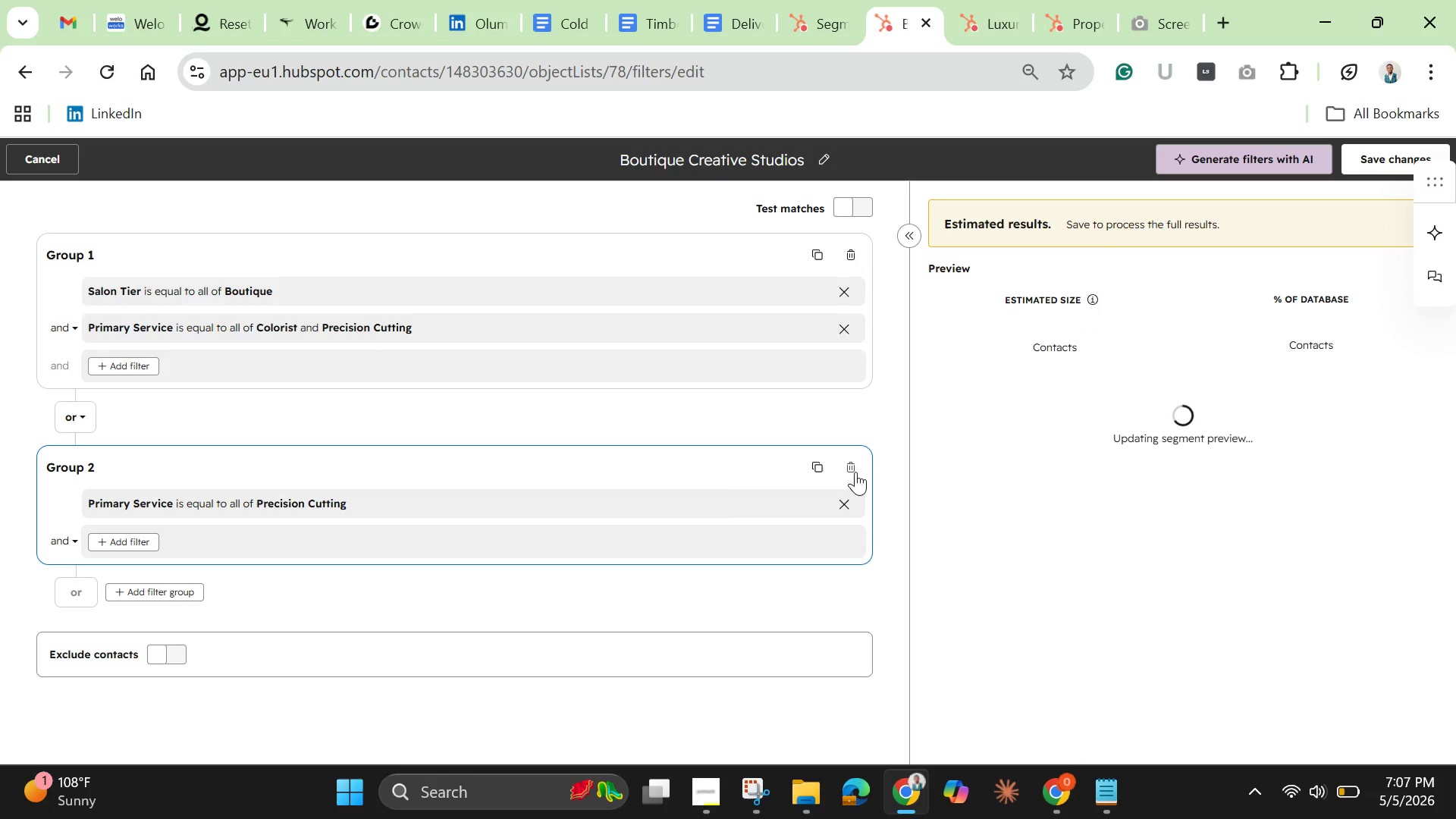 
left_click([855, 466])
 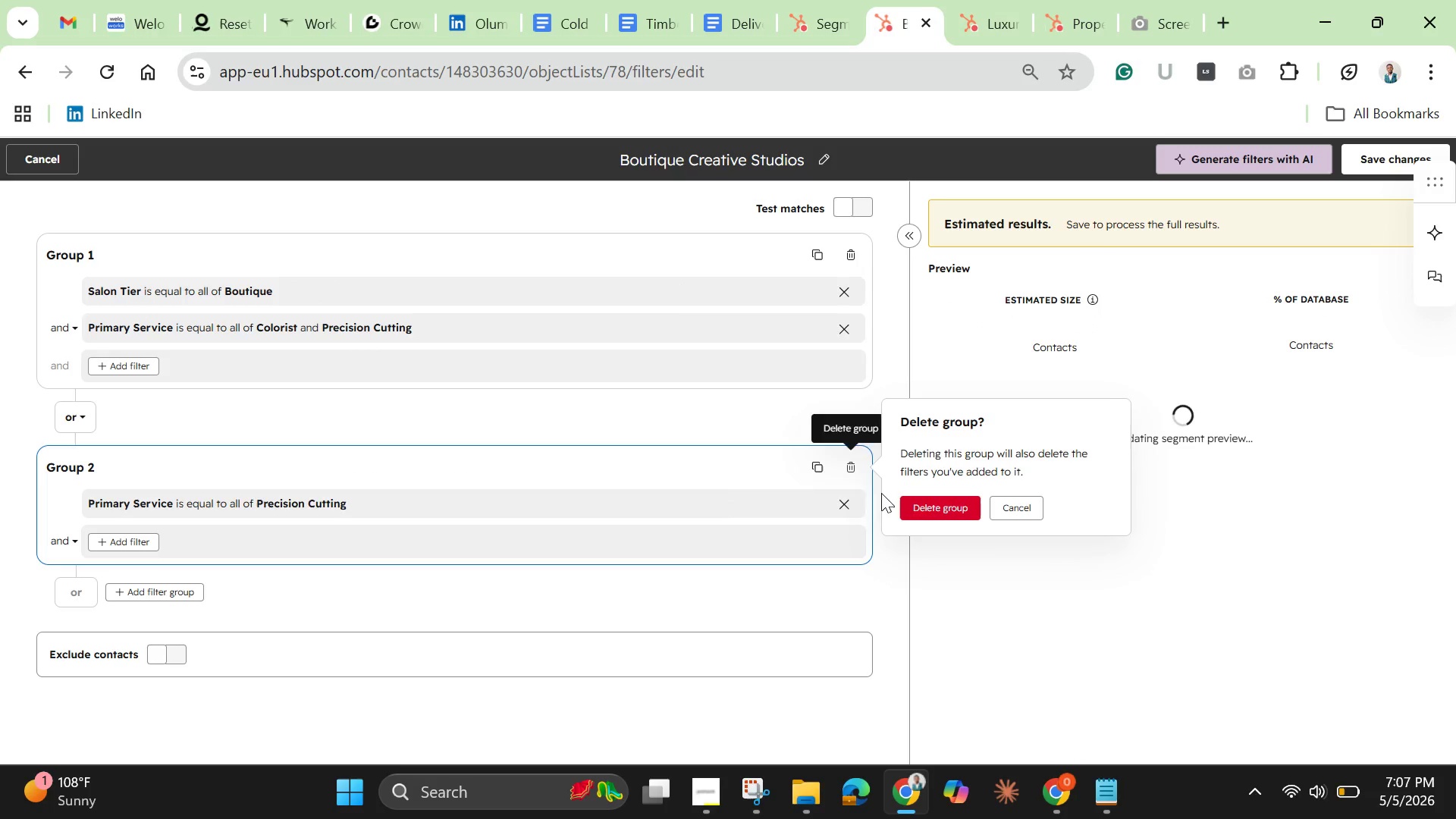 
left_click([930, 508])
 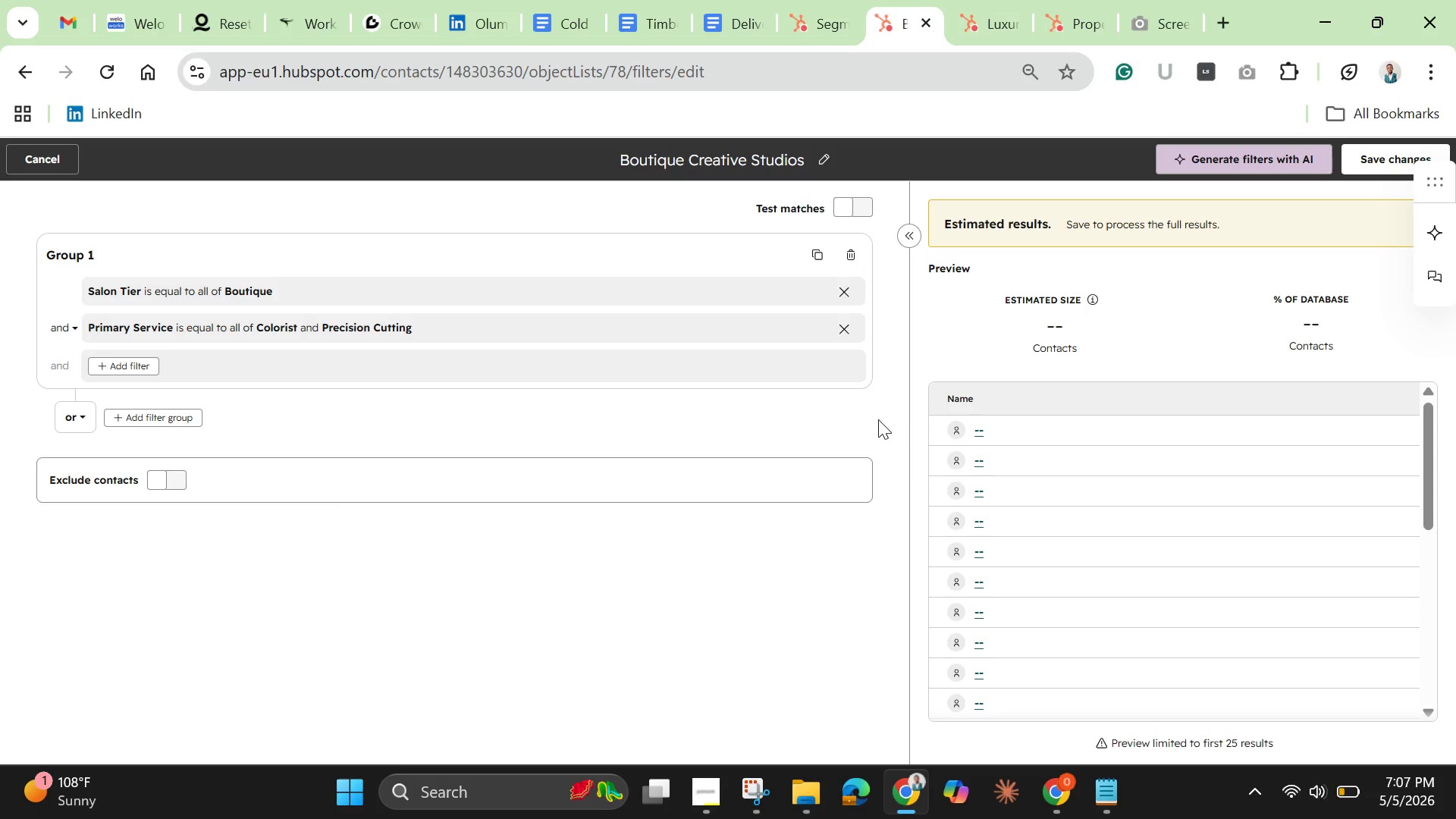 
wait(9.52)
 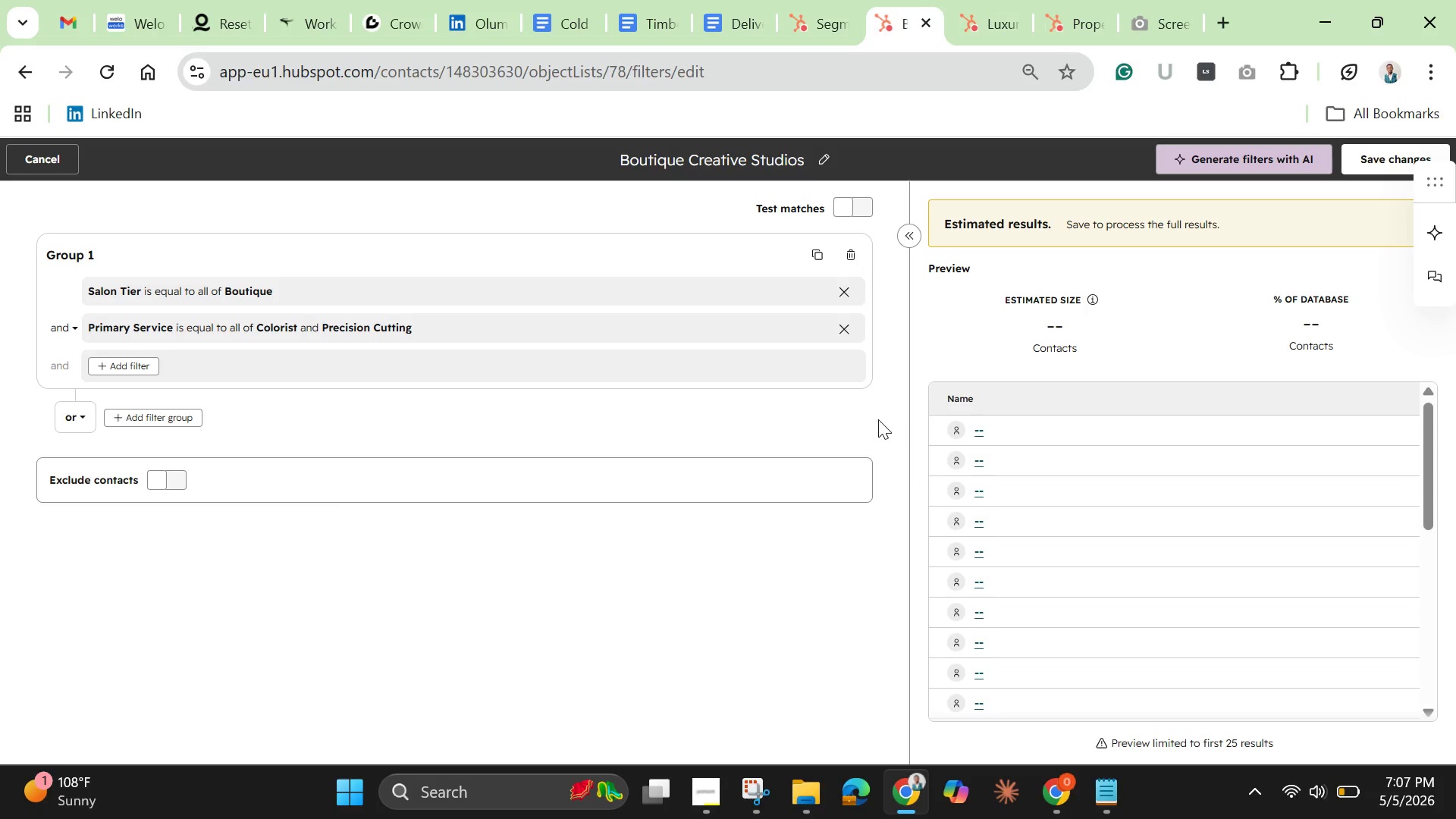 
left_click([67, 330])
 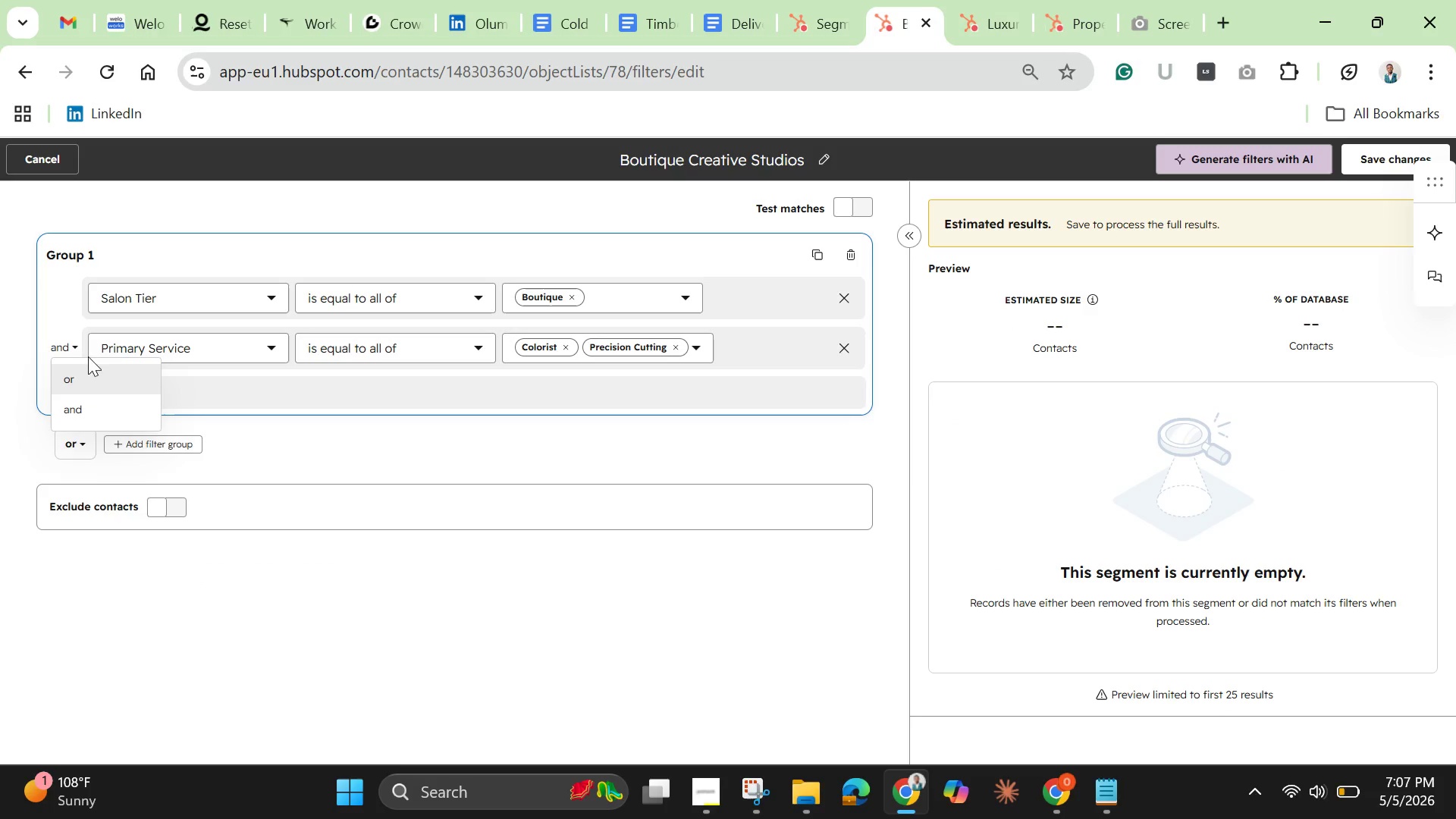 
left_click([84, 378])
 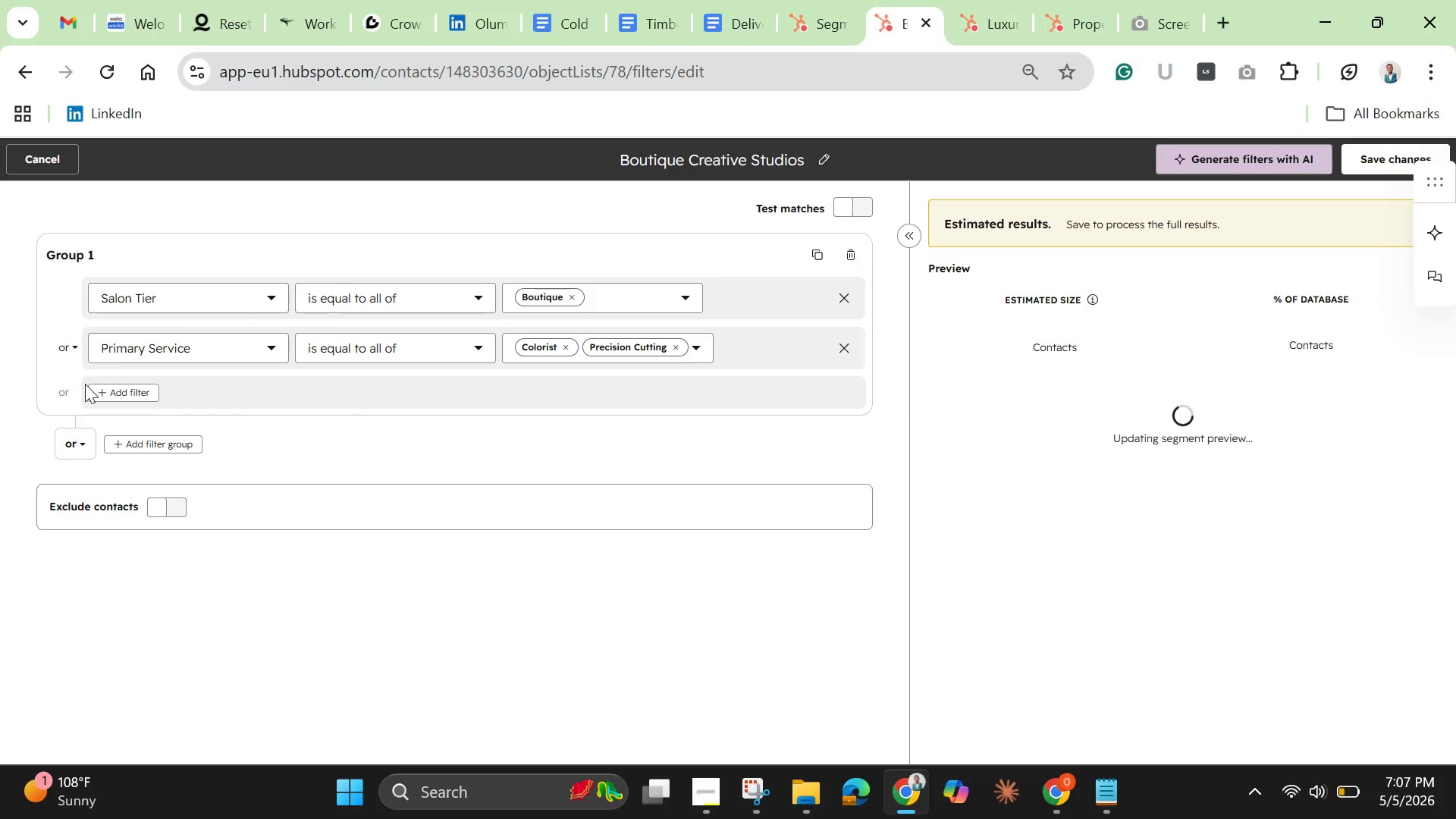 
left_click([58, 307])
 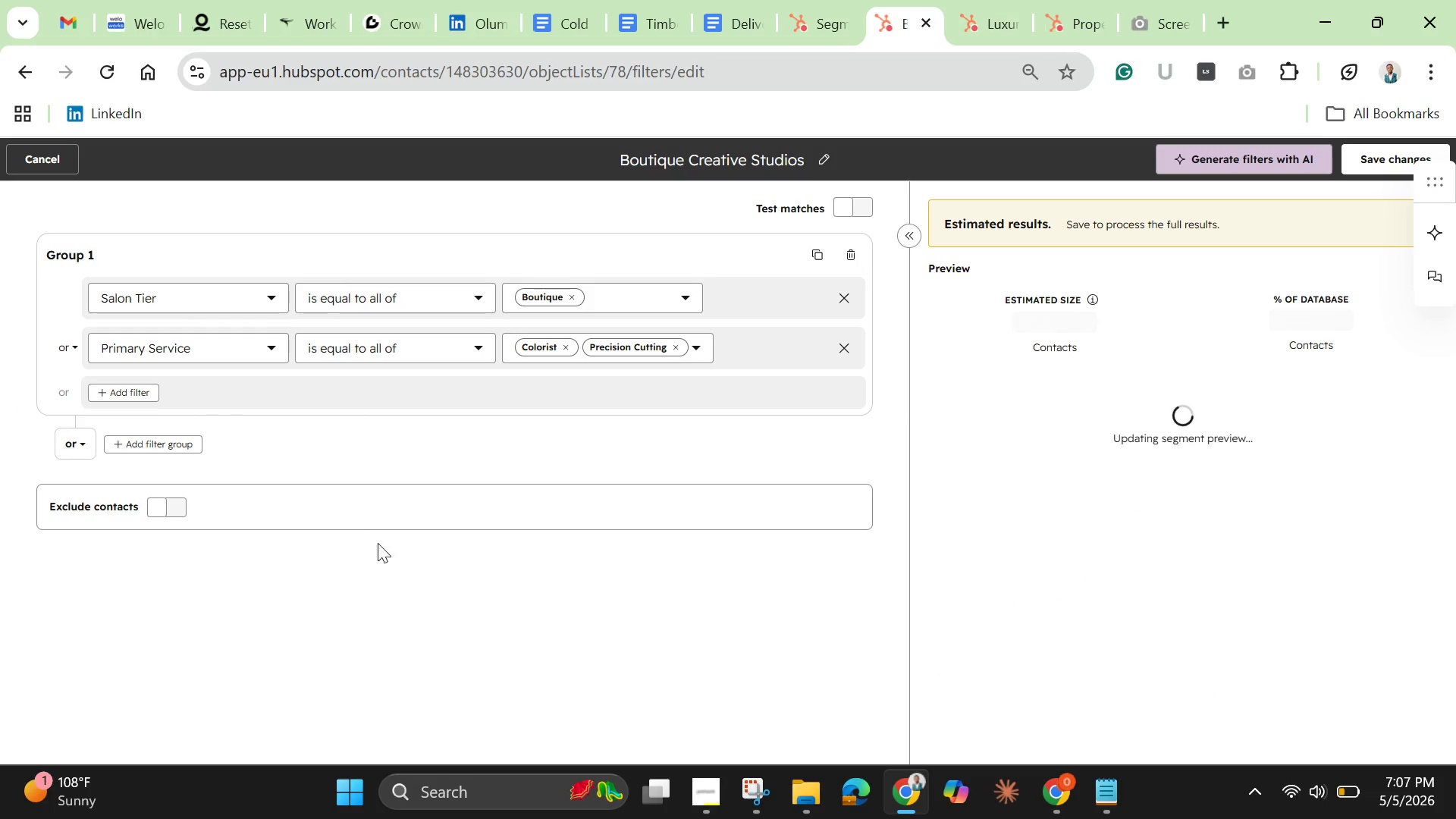 
left_click([387, 555])
 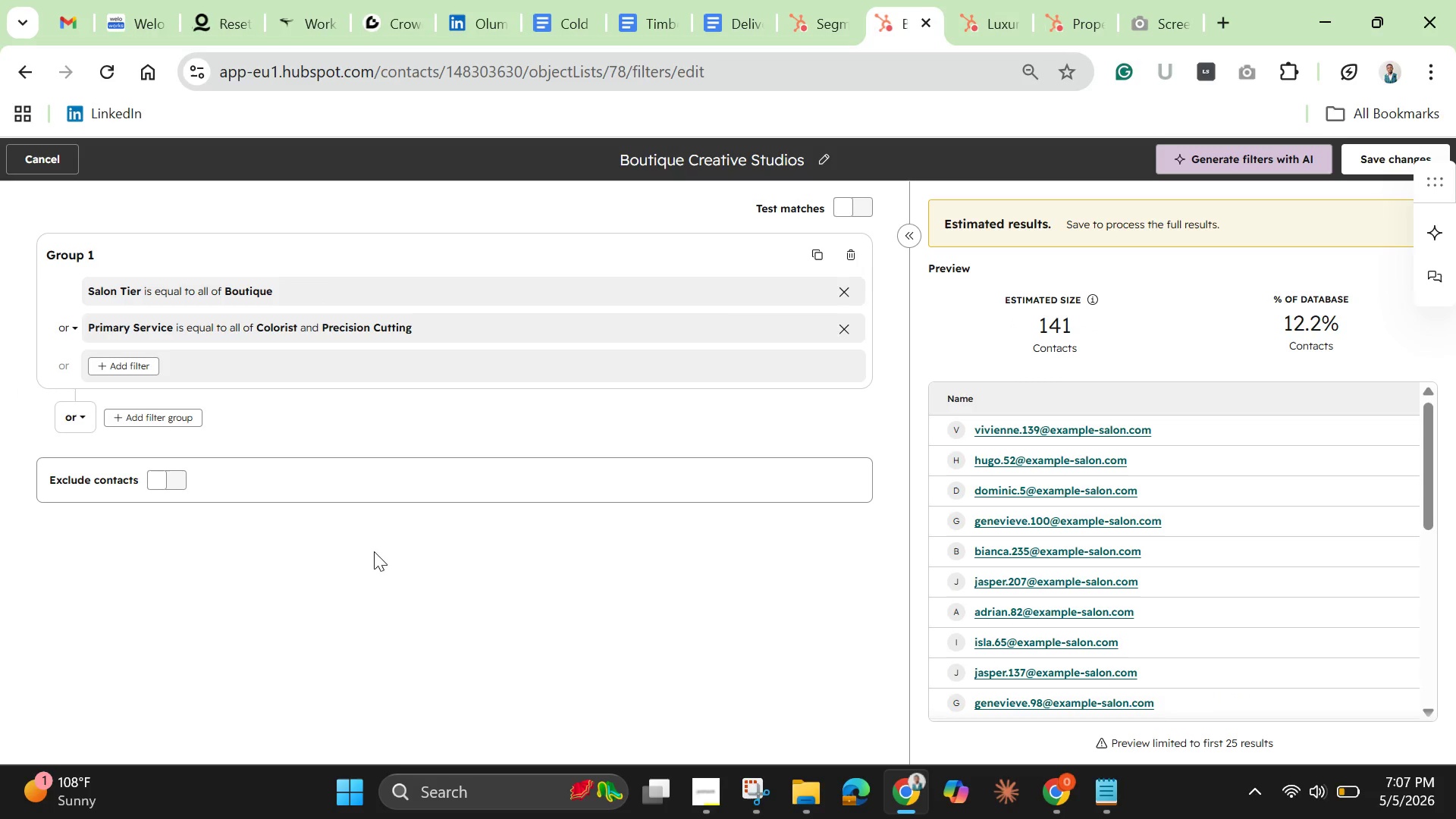 
wait(6.33)
 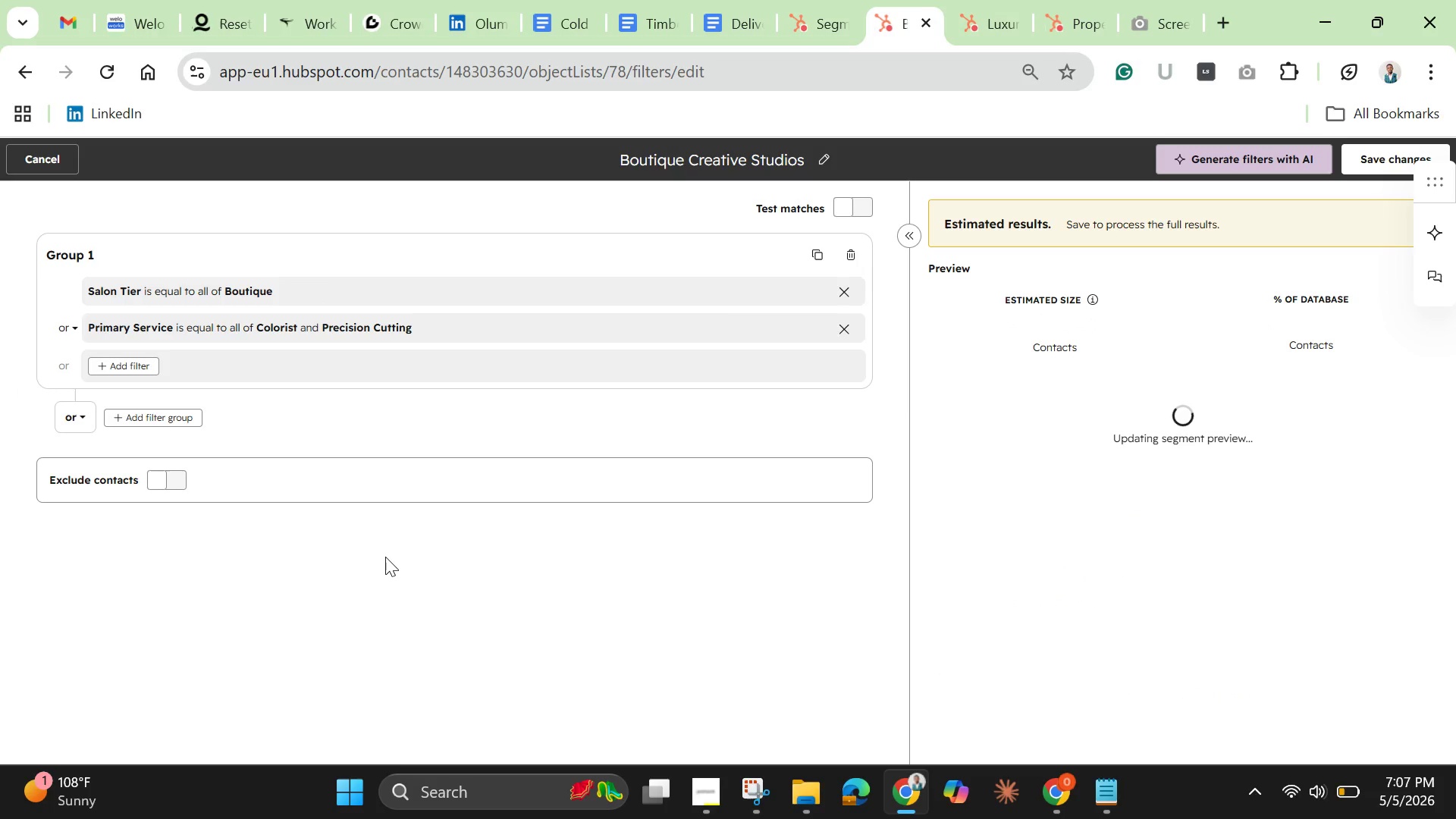 
left_click([335, 324])
 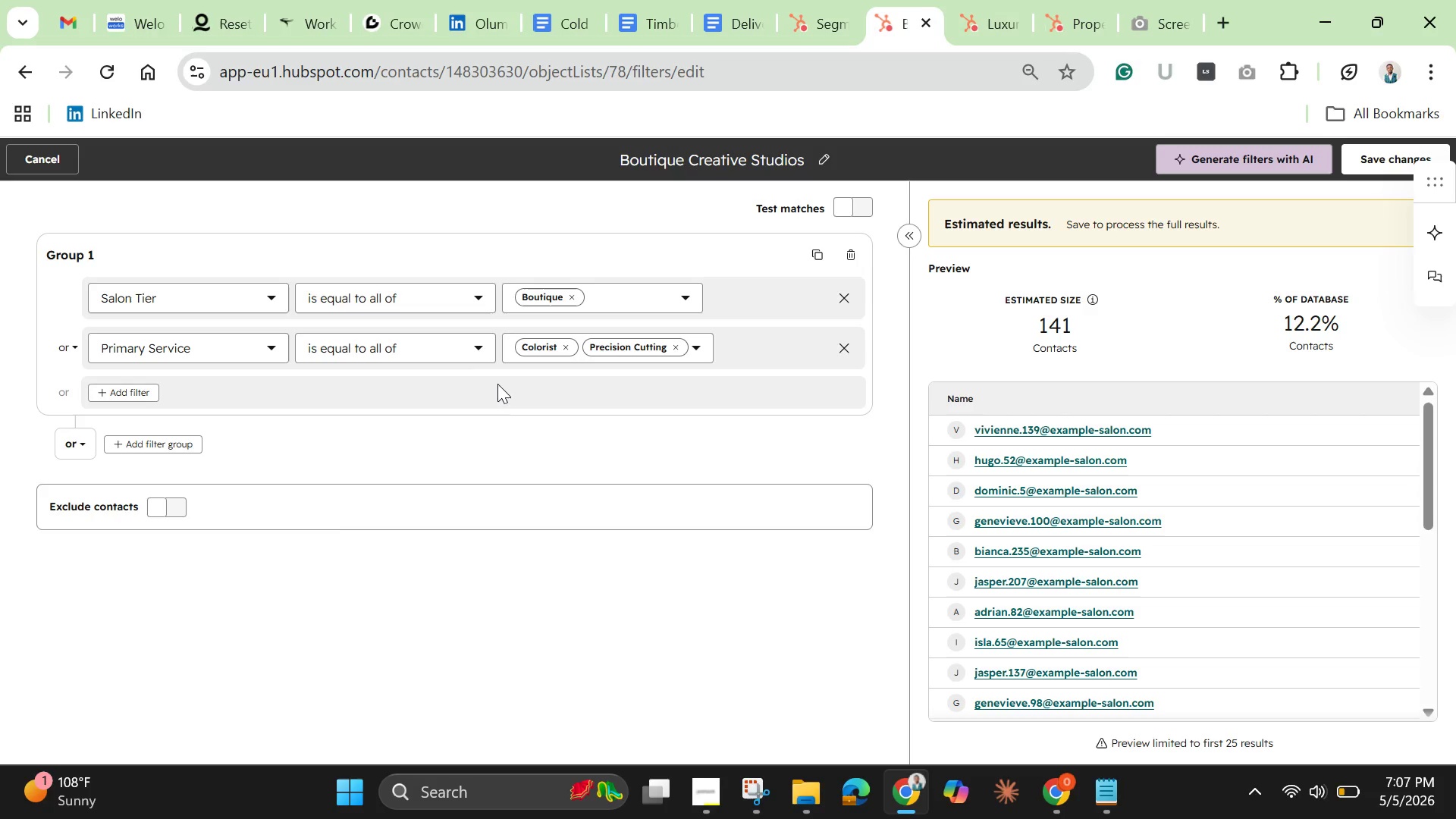 
left_click([457, 355])
 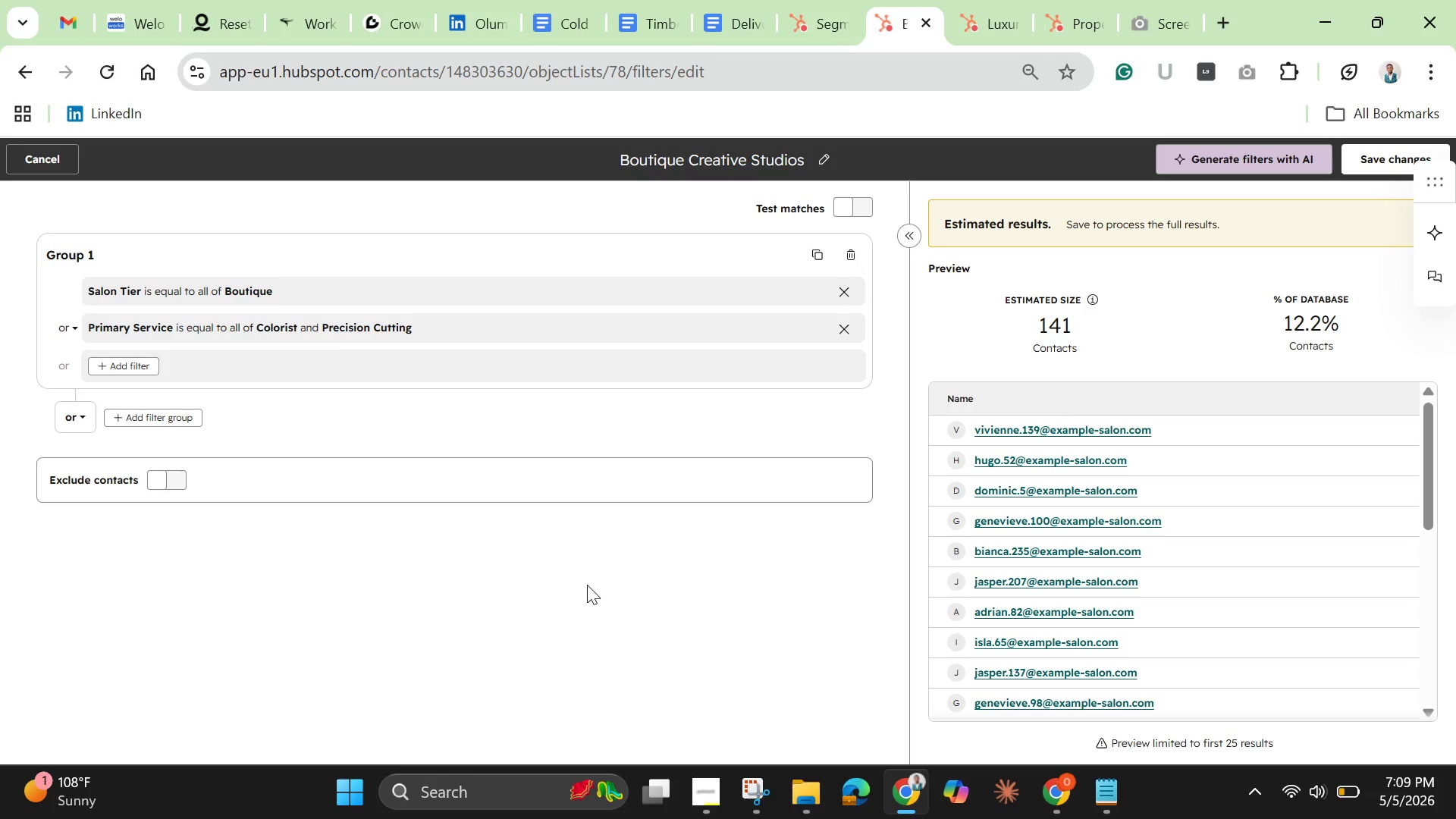 
wait(89.7)
 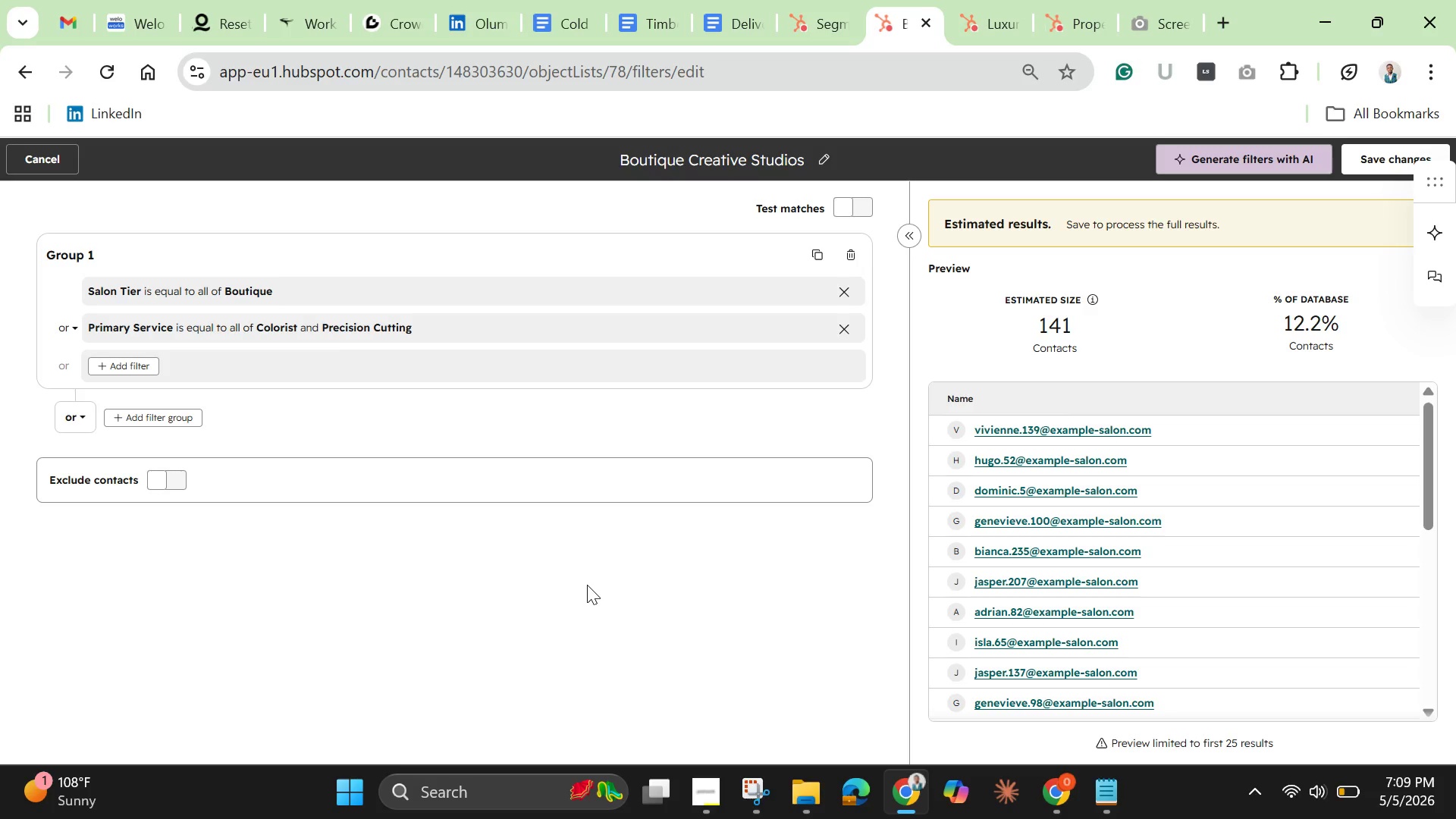 
left_click([67, 328])
 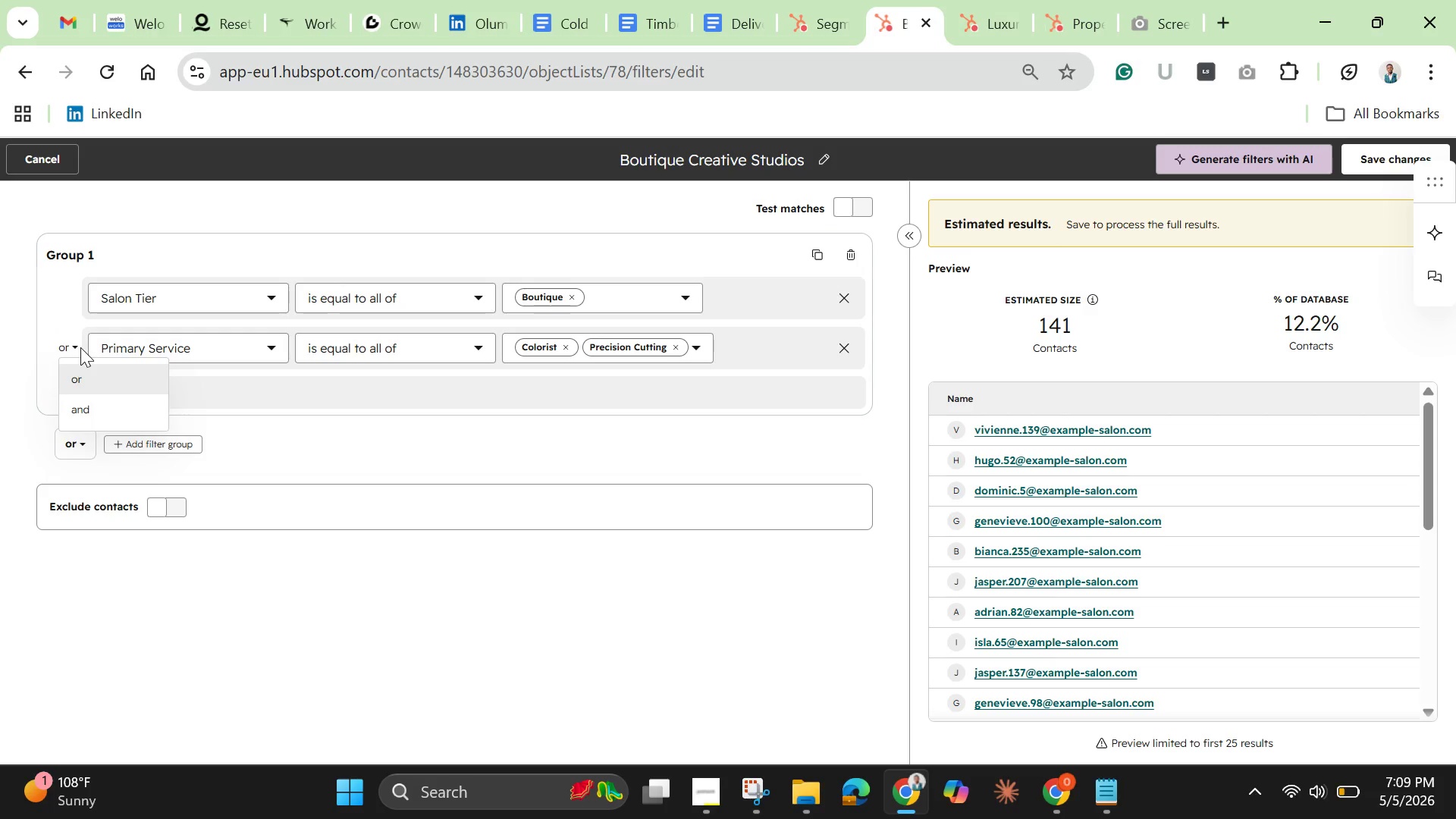 
left_click([85, 413])
 